 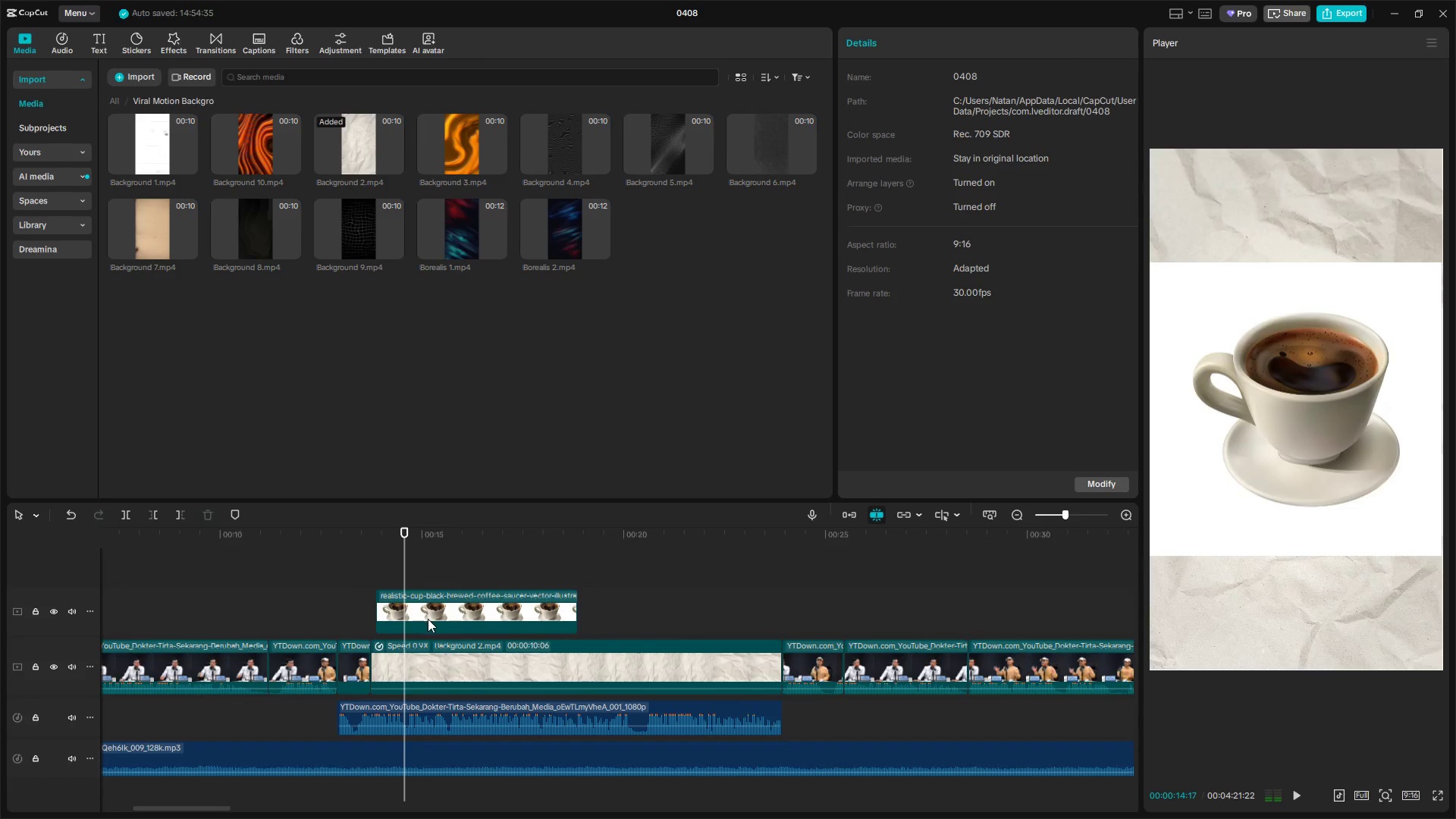 
left_click([470, 601])
 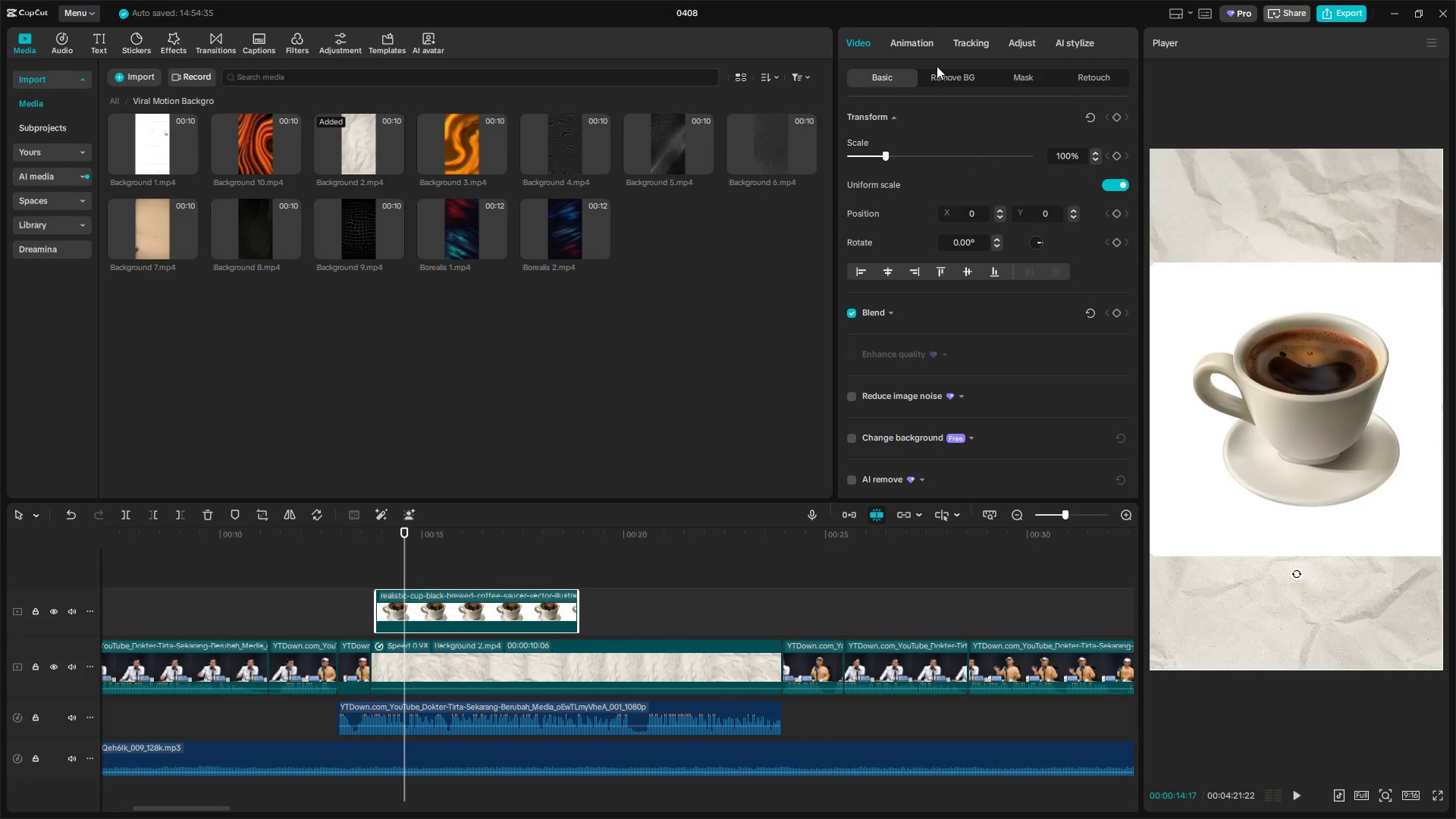 
left_click([929, 39])
 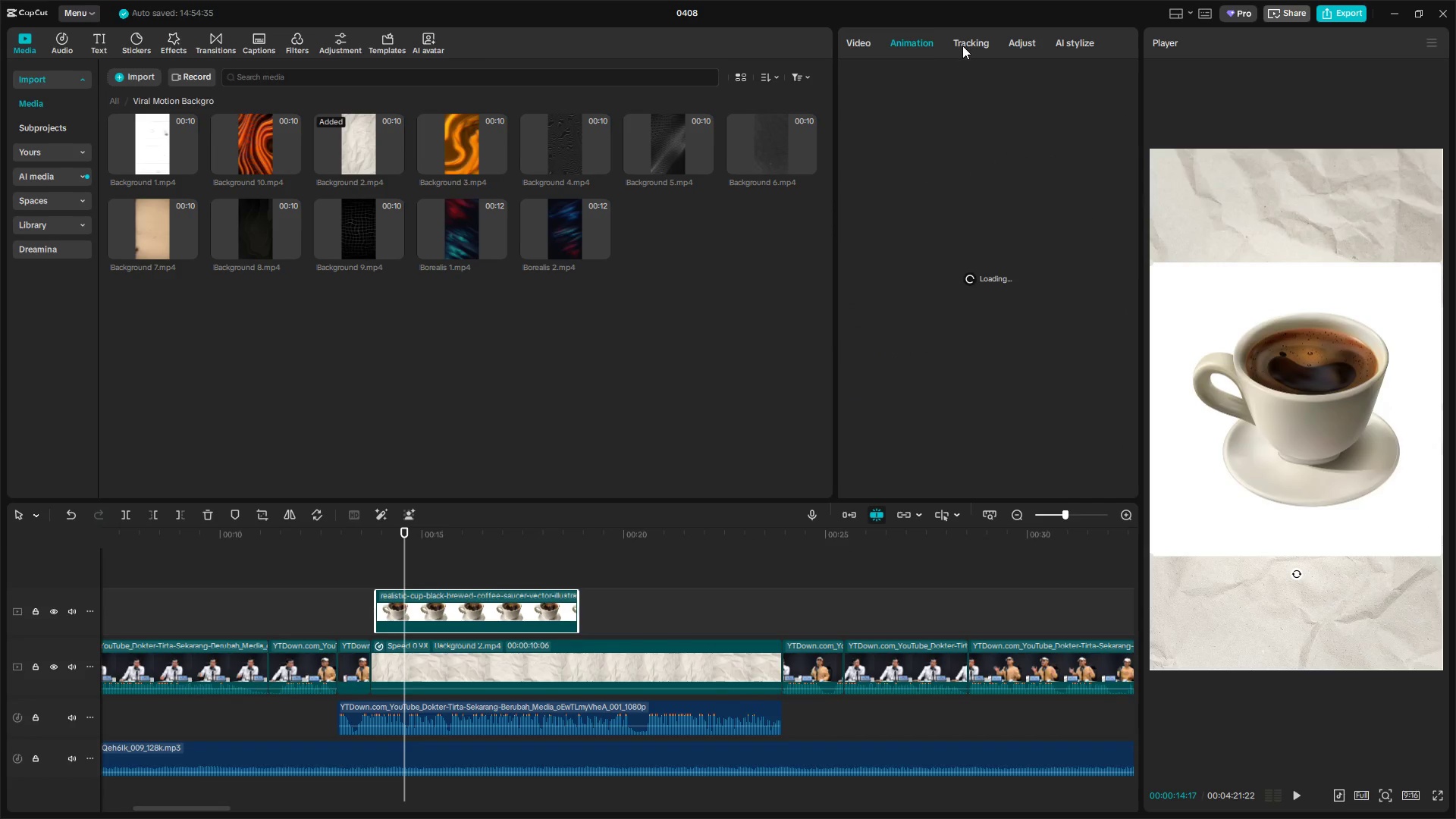 
left_click([968, 46])
 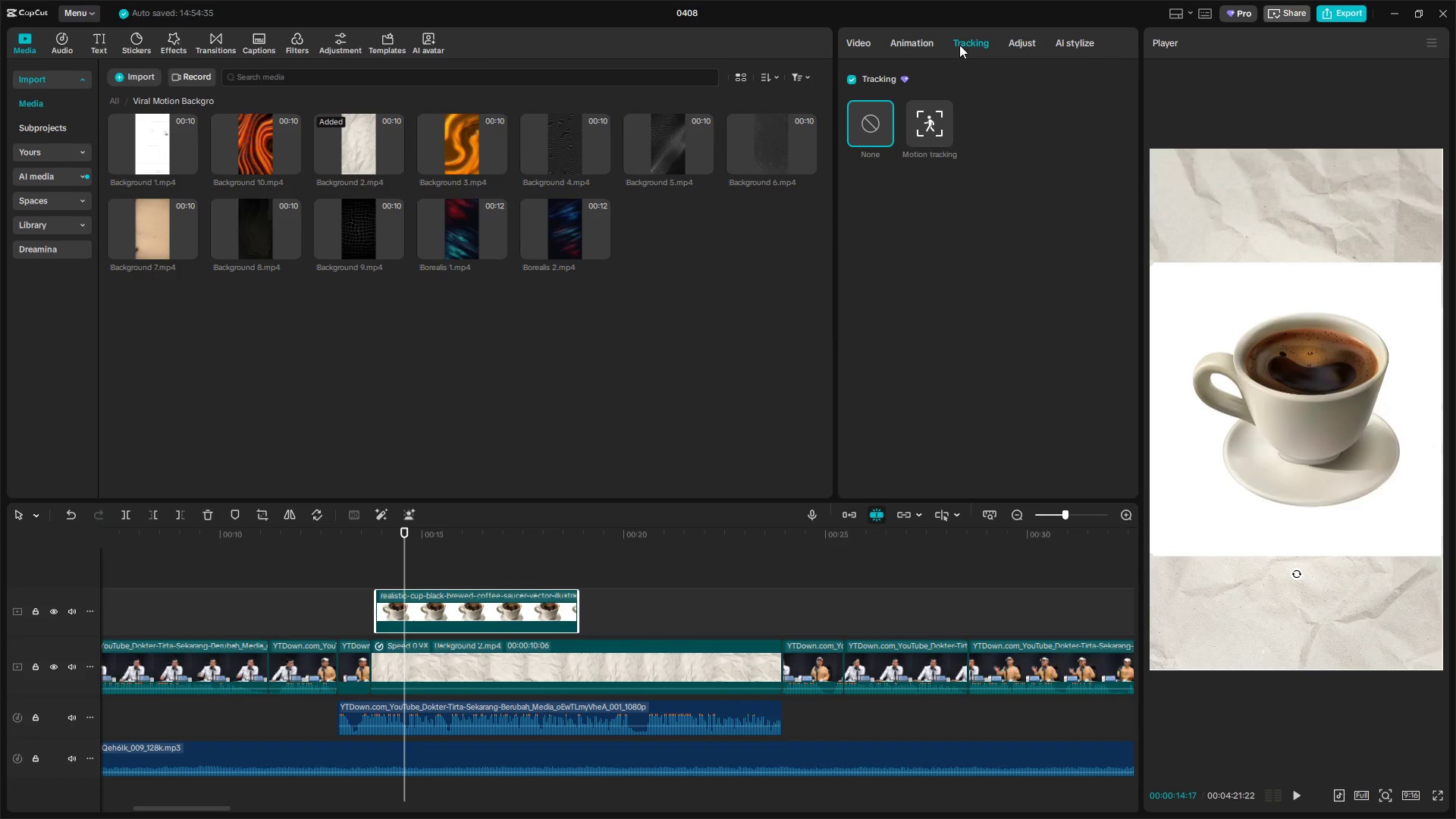 
left_click([1026, 46])
 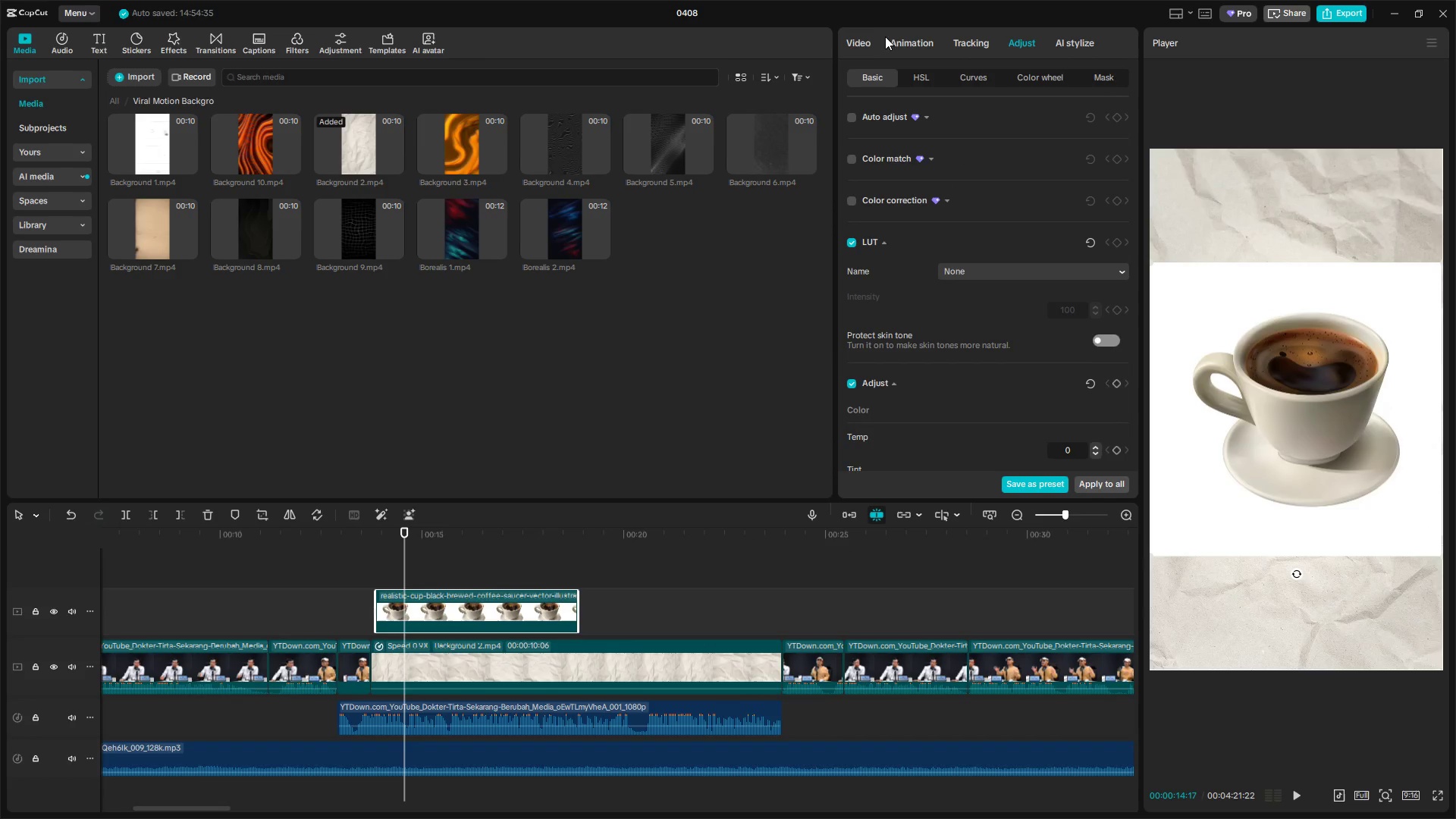 
left_click([864, 45])
 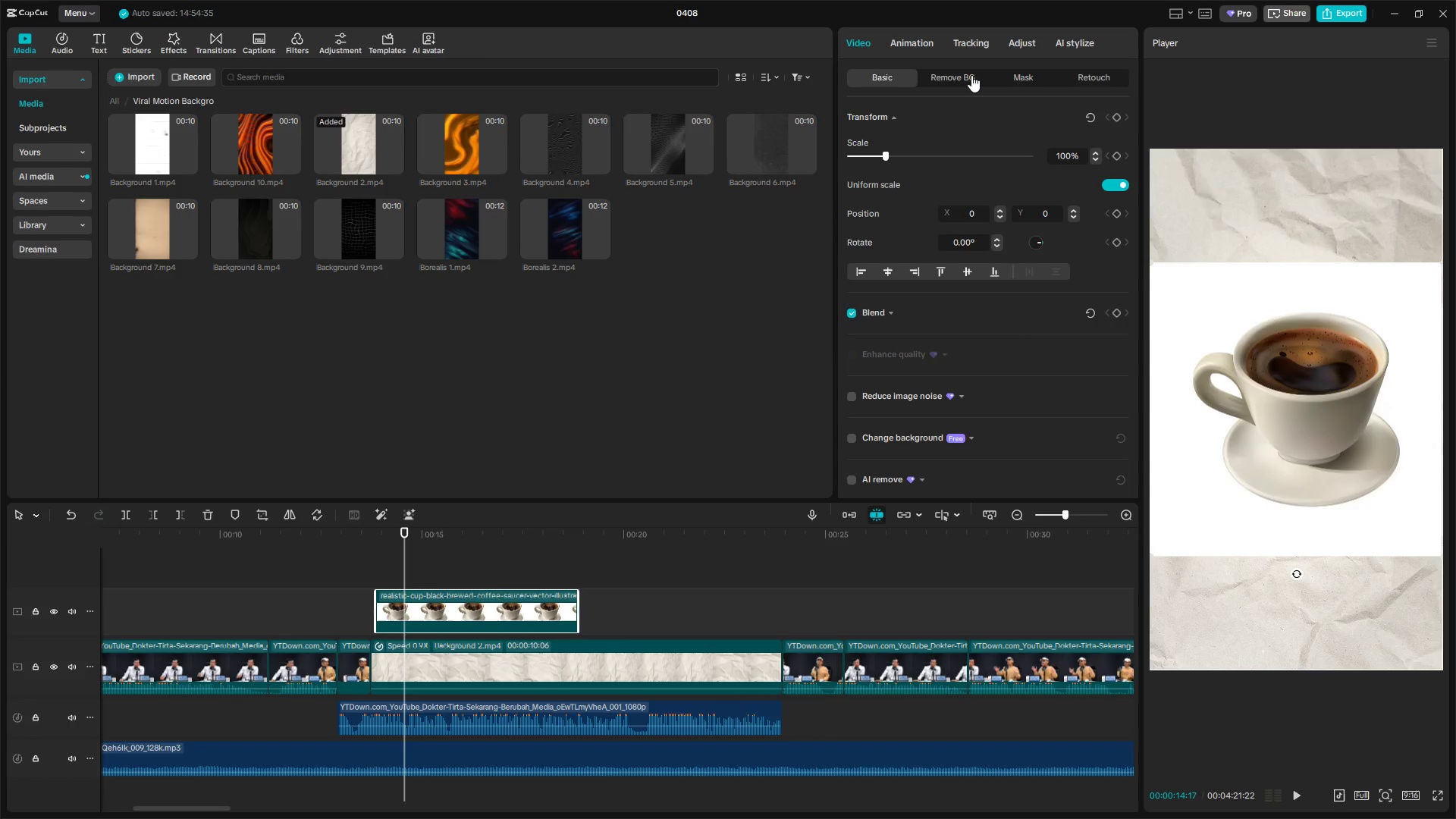 
left_click([972, 72])
 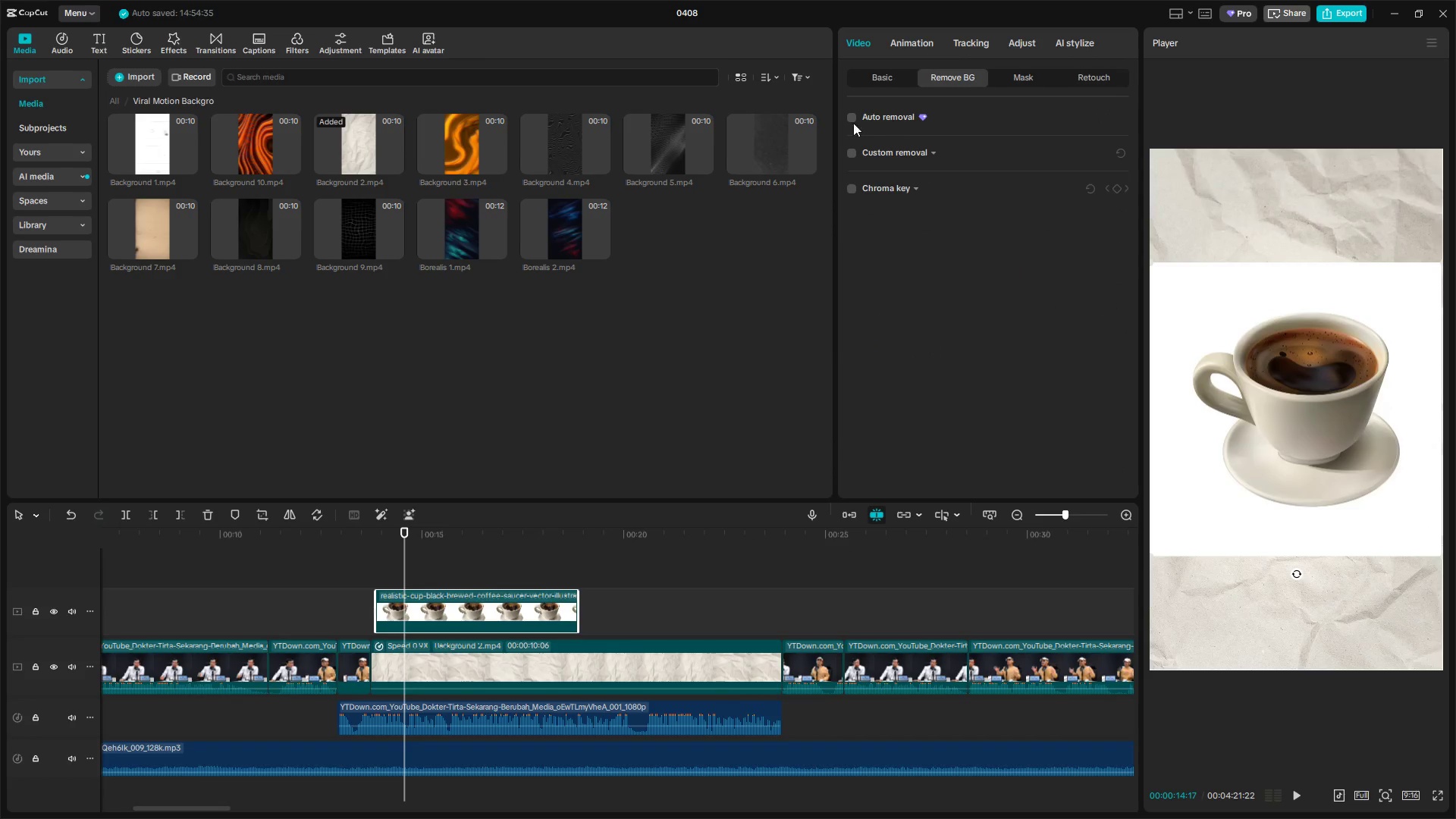 
left_click([849, 119])
 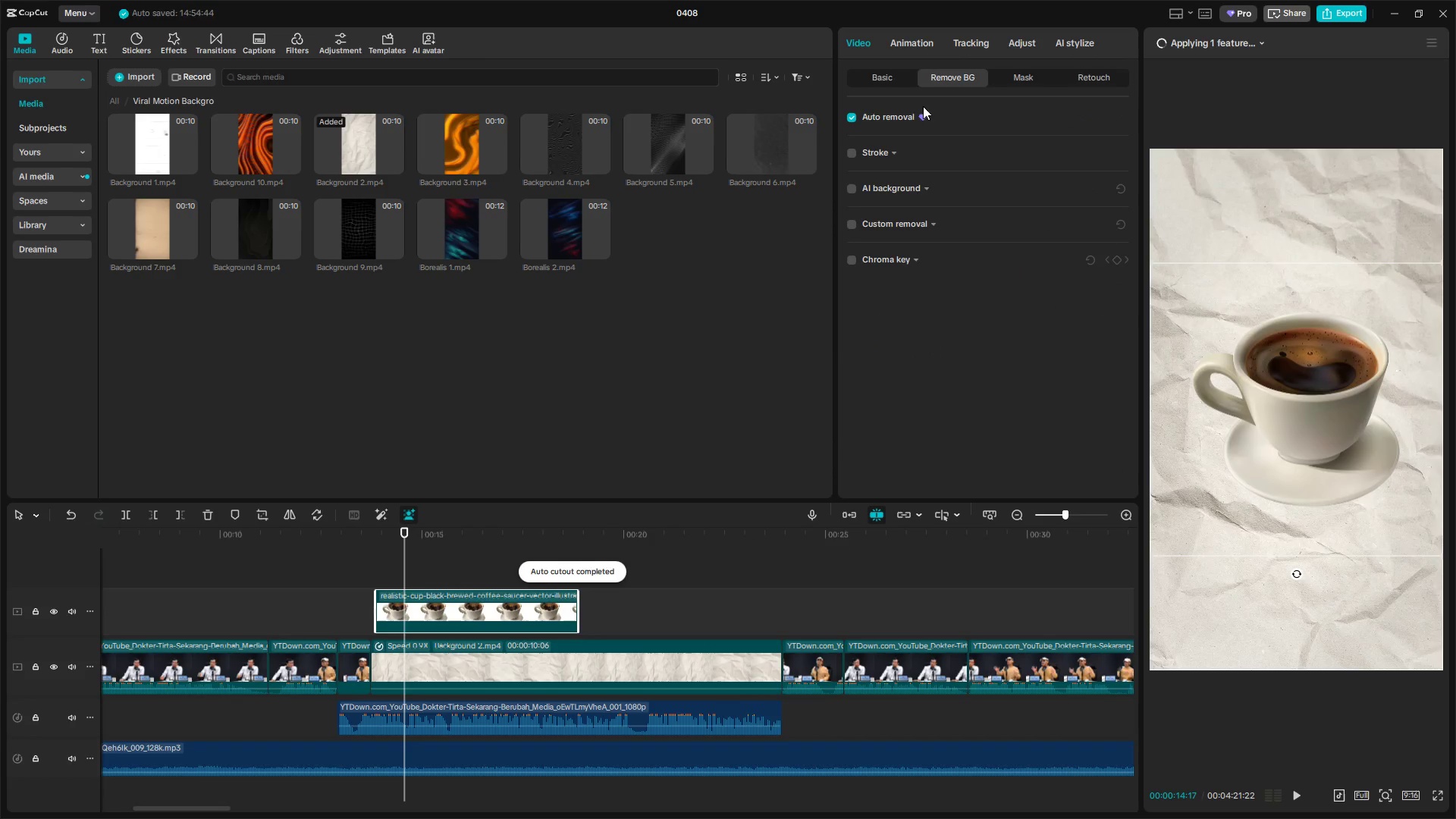 
left_click([881, 71])
 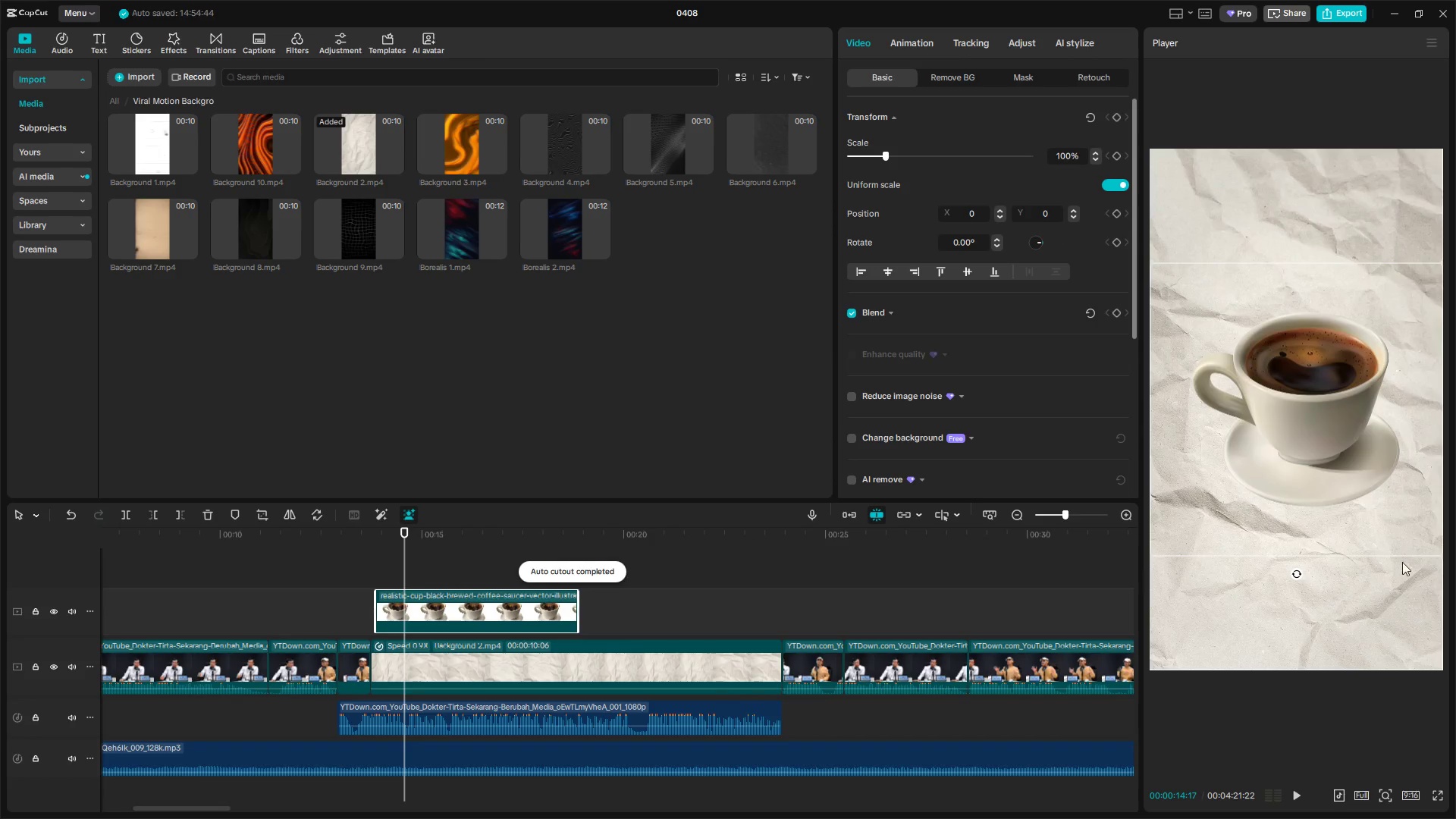 
left_click_drag(start_coordinate=[1334, 511], to_coordinate=[1230, 475])
 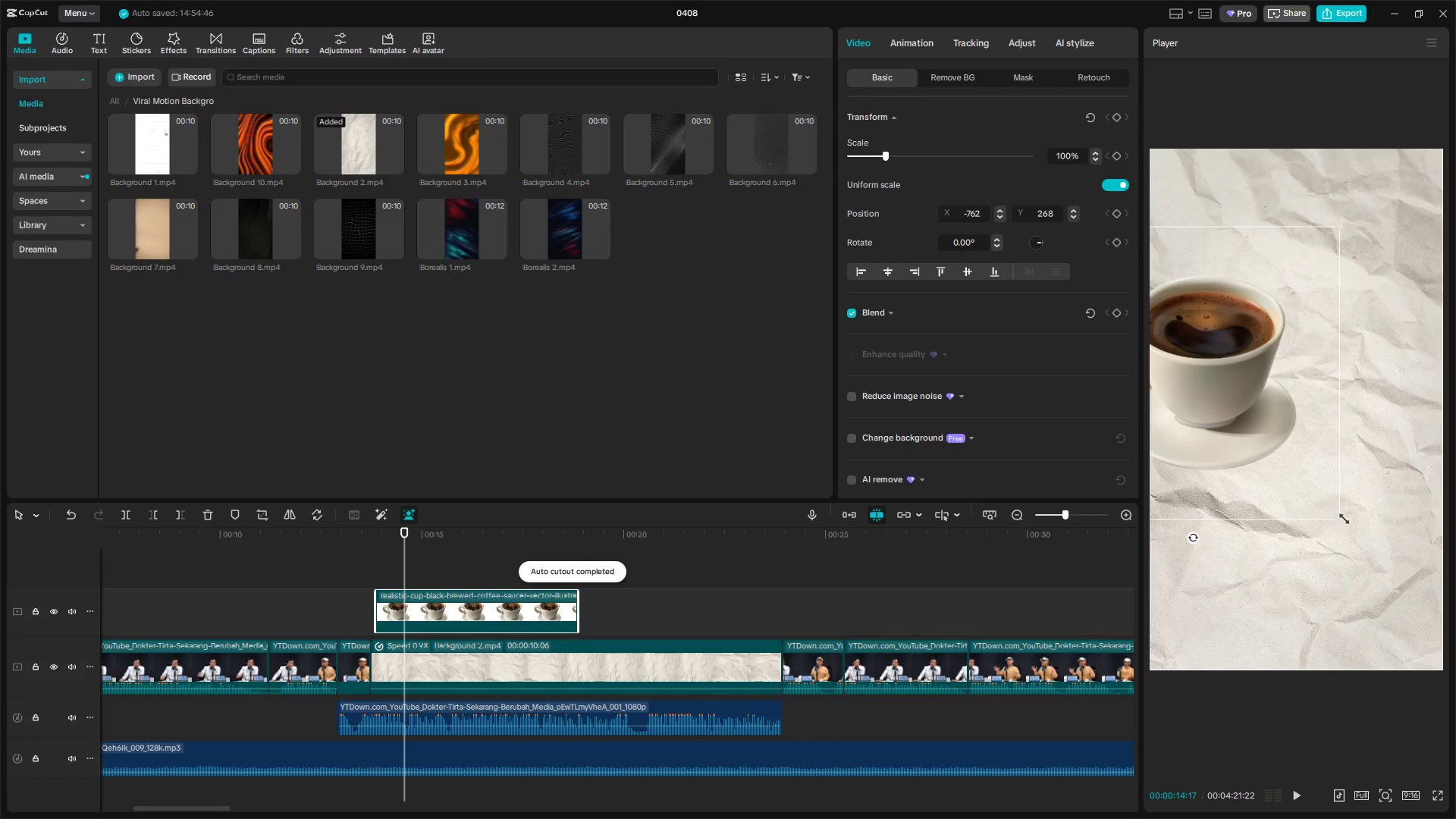 
left_click_drag(start_coordinate=[1341, 517], to_coordinate=[1200, 381])
 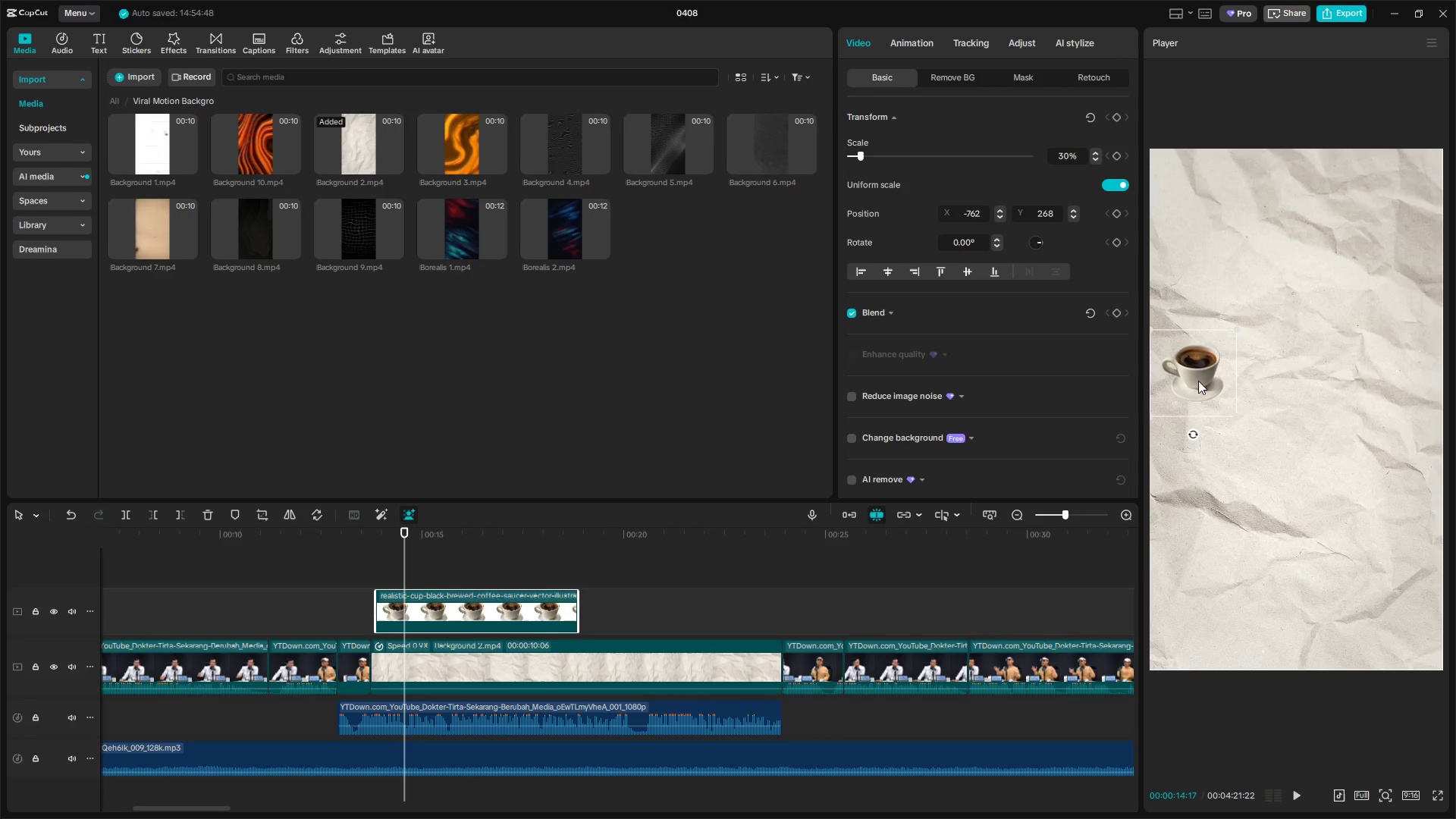 
left_click_drag(start_coordinate=[1203, 380], to_coordinate=[1218, 407])
 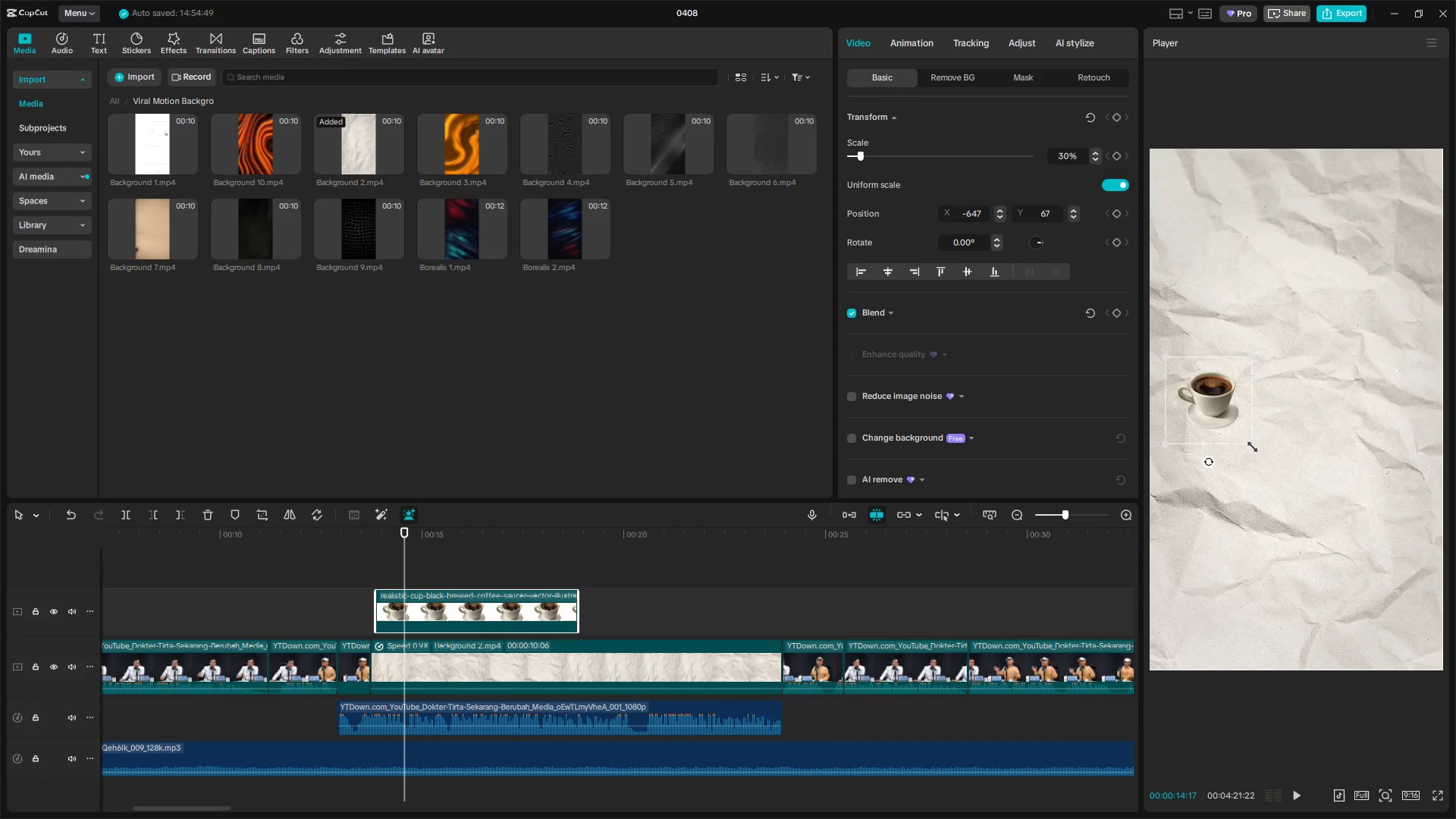 
left_click_drag(start_coordinate=[1249, 444], to_coordinate=[1261, 453])
 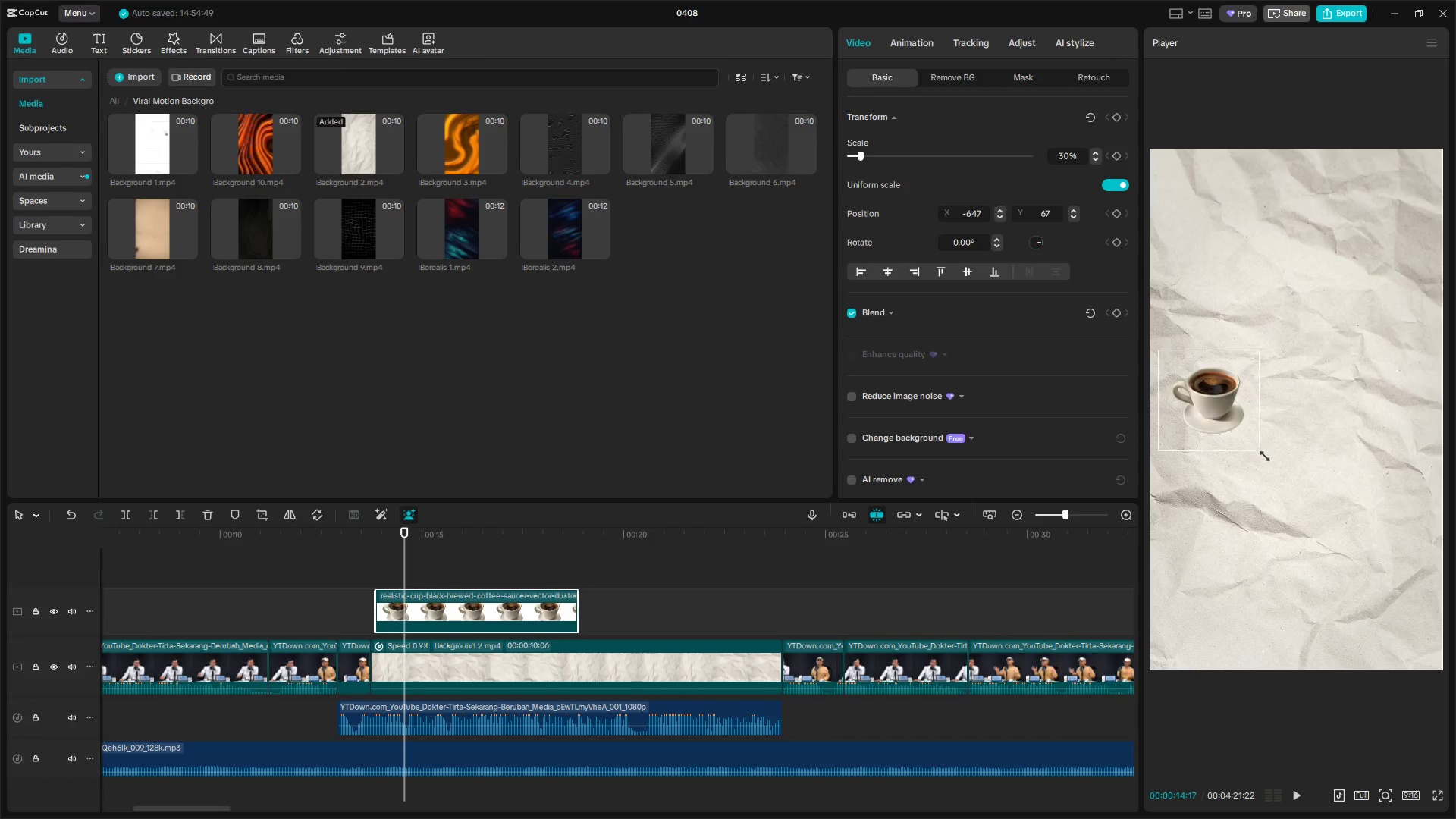 
left_click_drag(start_coordinate=[1261, 453], to_coordinate=[1256, 448])
 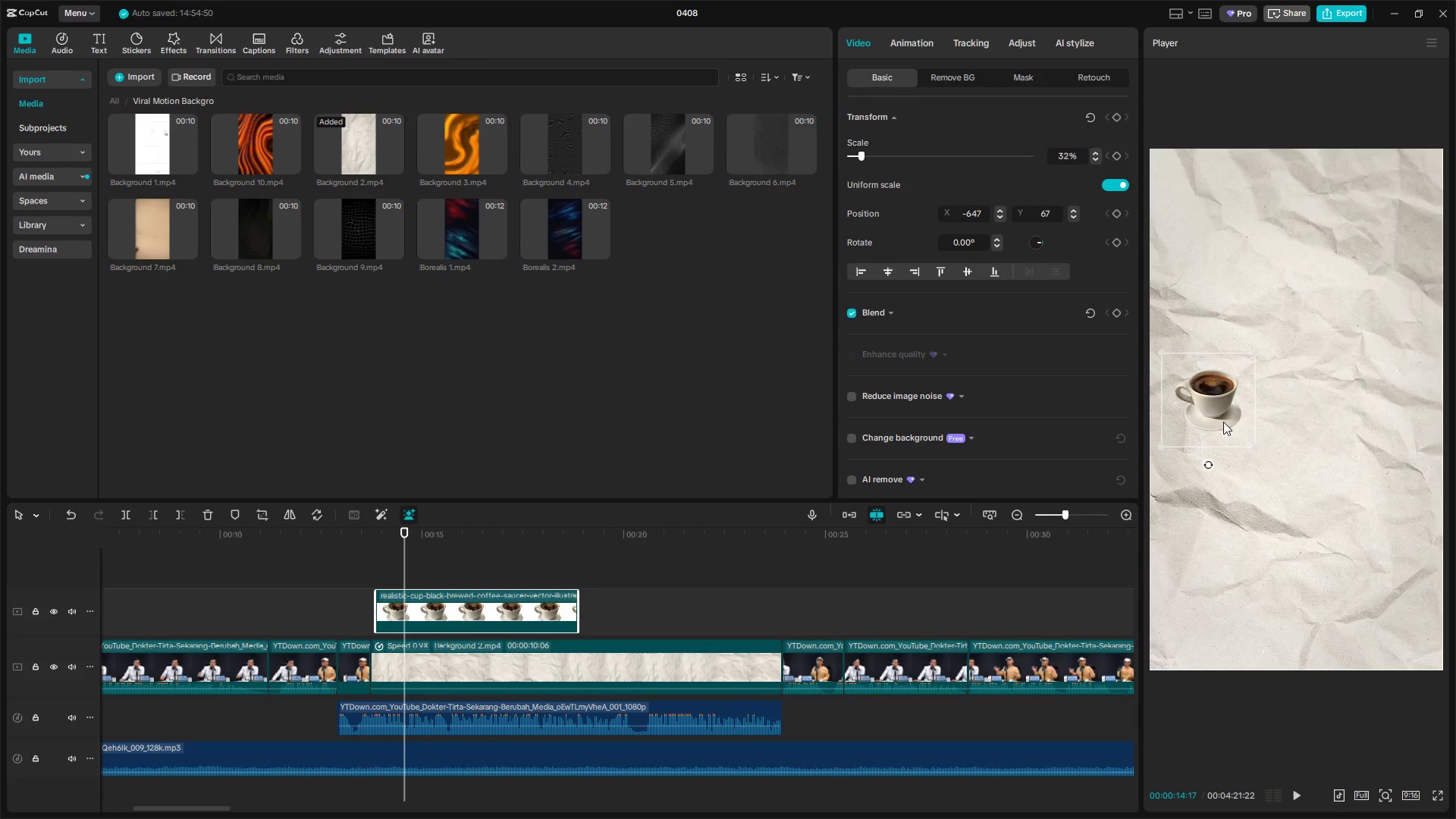 
left_click_drag(start_coordinate=[1218, 417], to_coordinate=[1297, 303])
 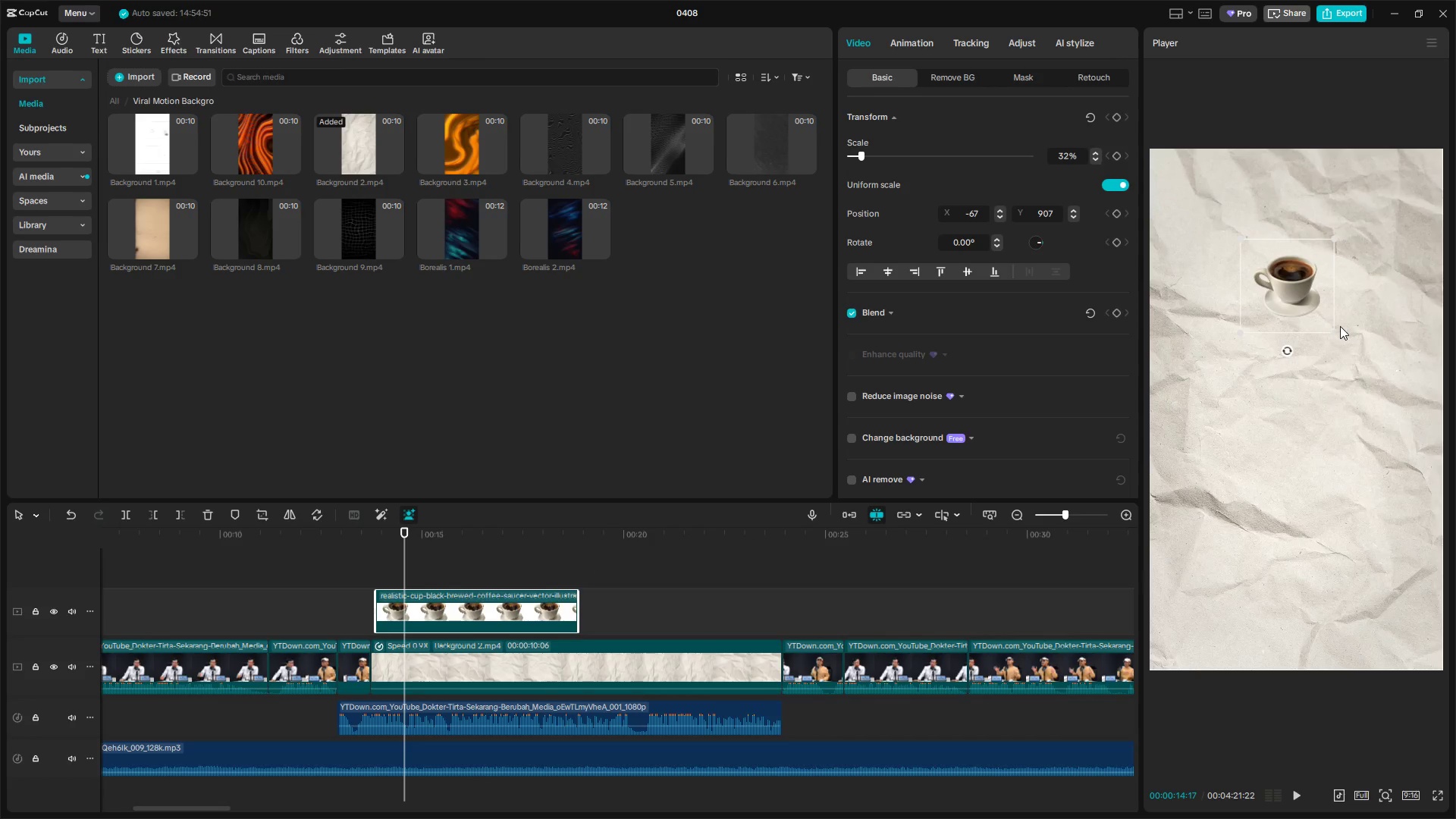 
left_click_drag(start_coordinate=[1337, 329], to_coordinate=[1348, 340])
 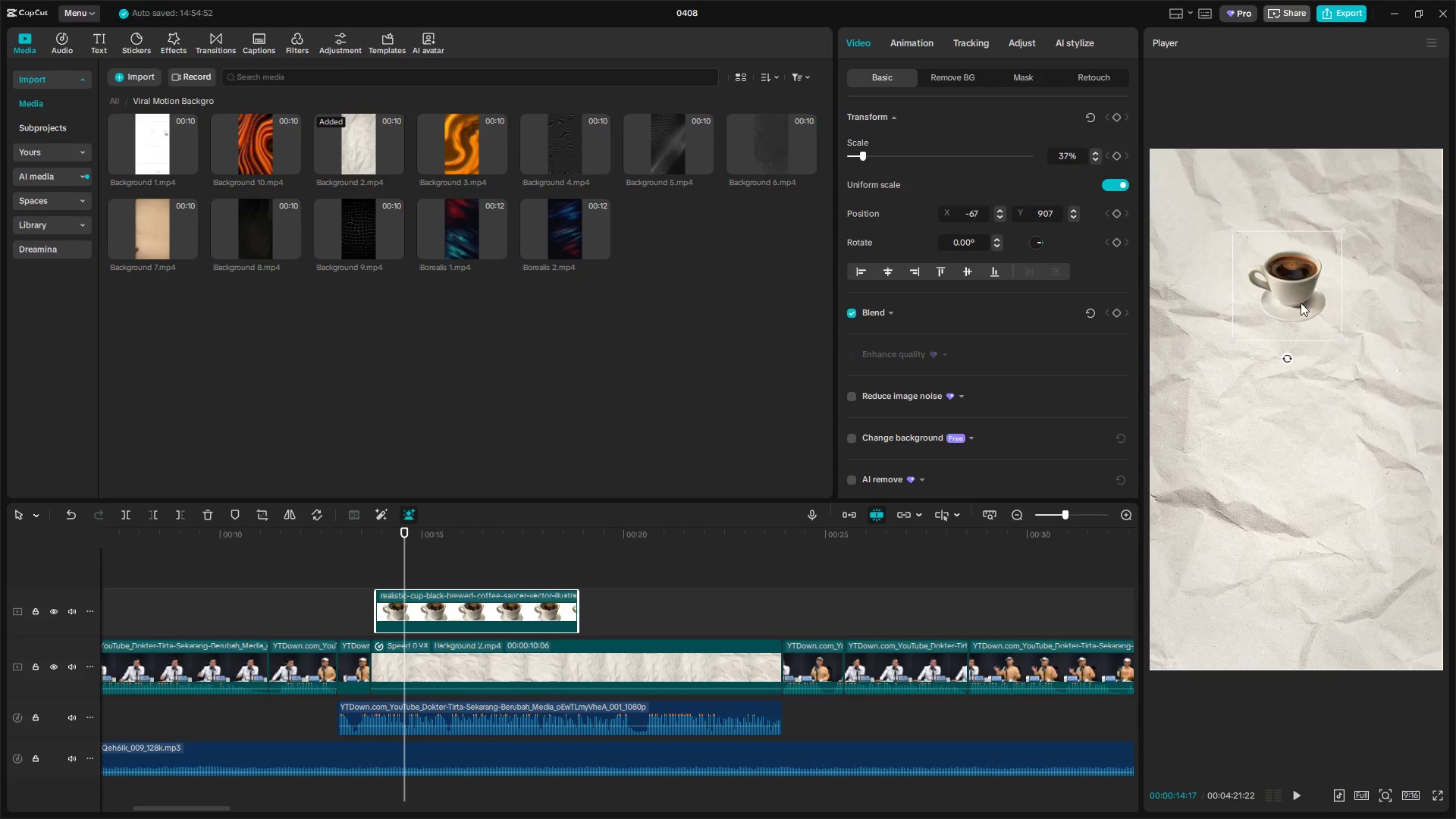 
left_click_drag(start_coordinate=[1300, 302], to_coordinate=[1308, 296])
 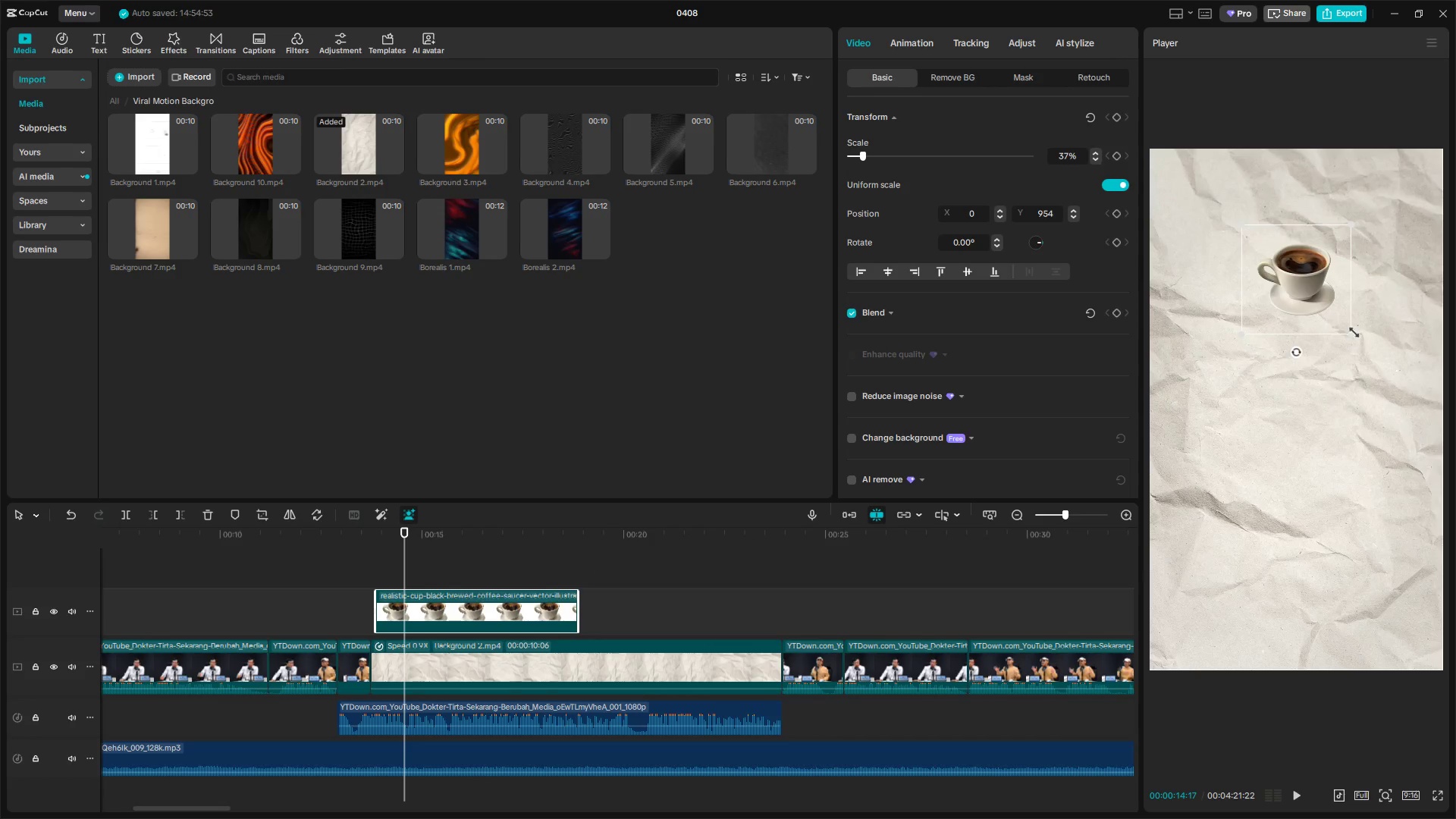 
left_click_drag(start_coordinate=[1351, 332], to_coordinate=[1360, 341])
 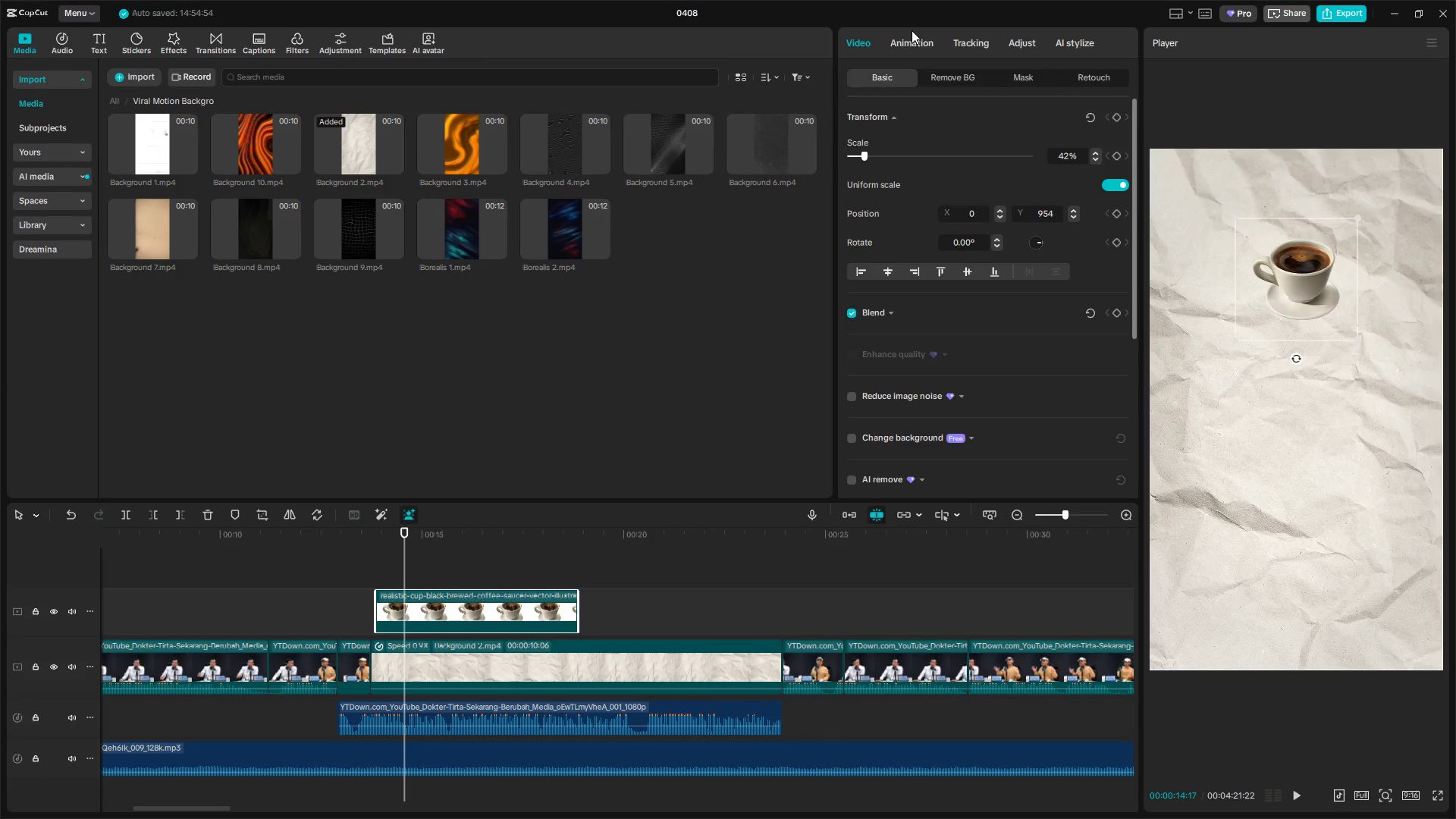 
double_click([915, 40])
 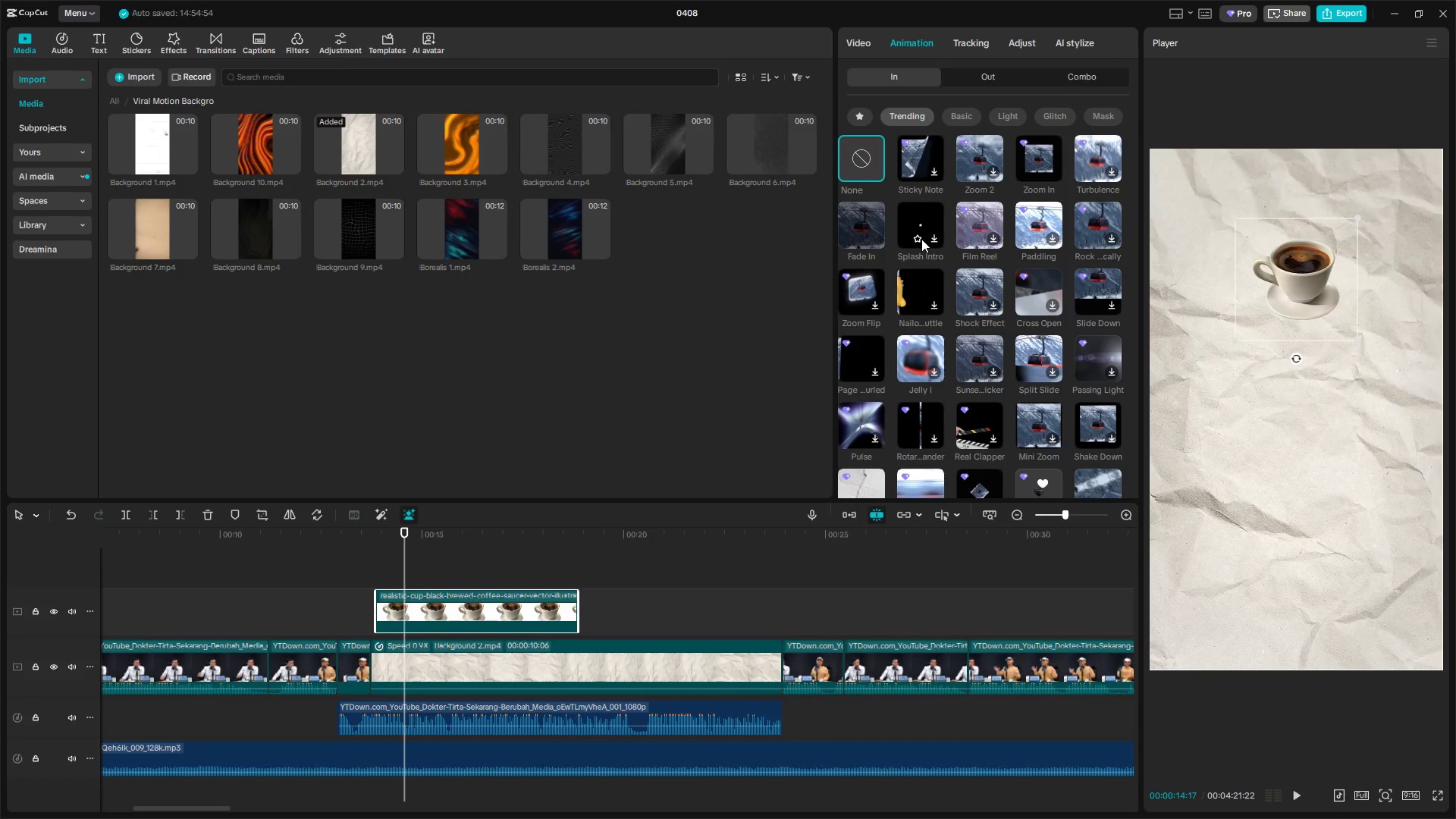 
left_click([925, 231])
 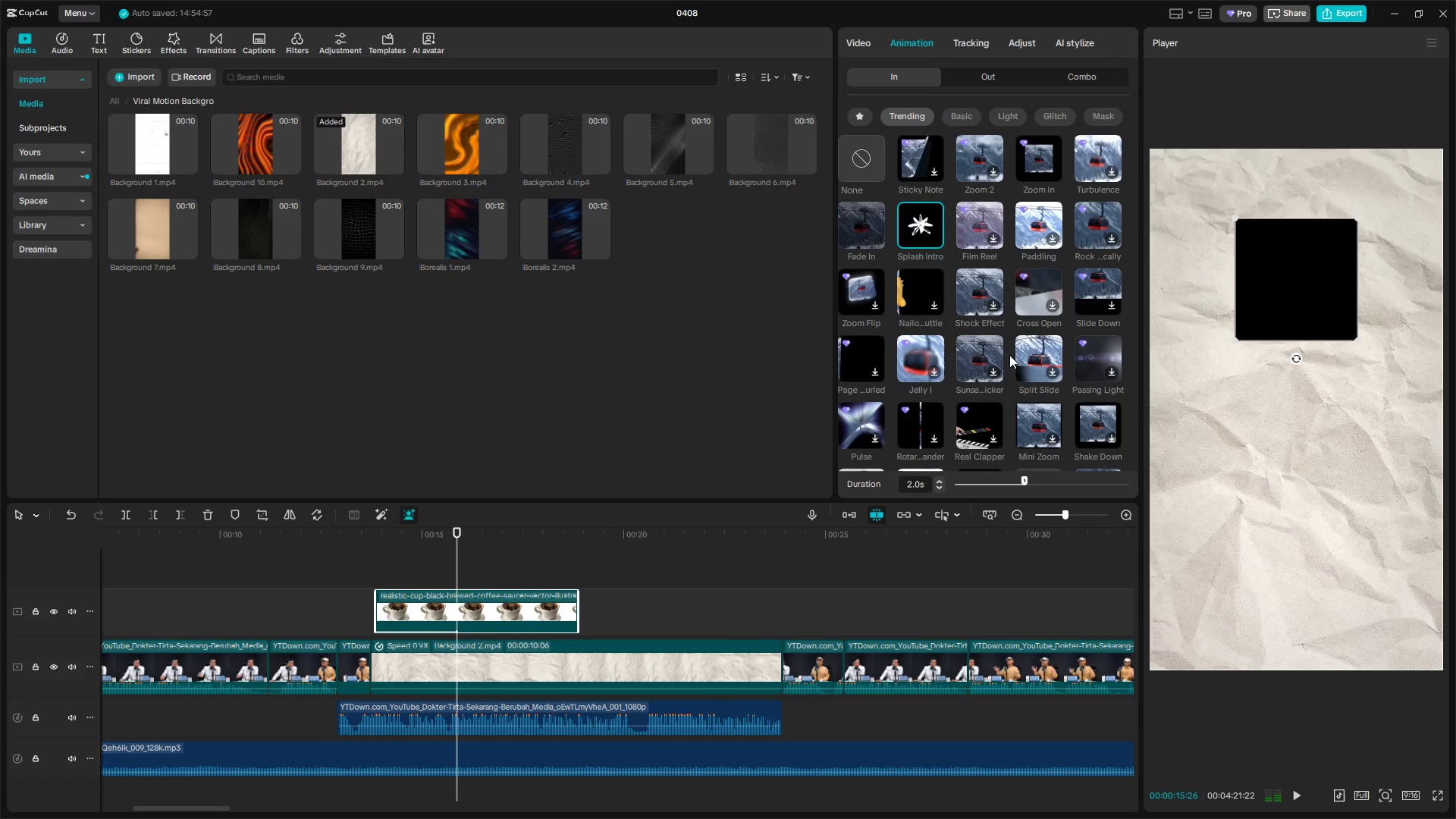 
scroll: coordinate [869, 352], scroll_direction: down, amount: 3.0
 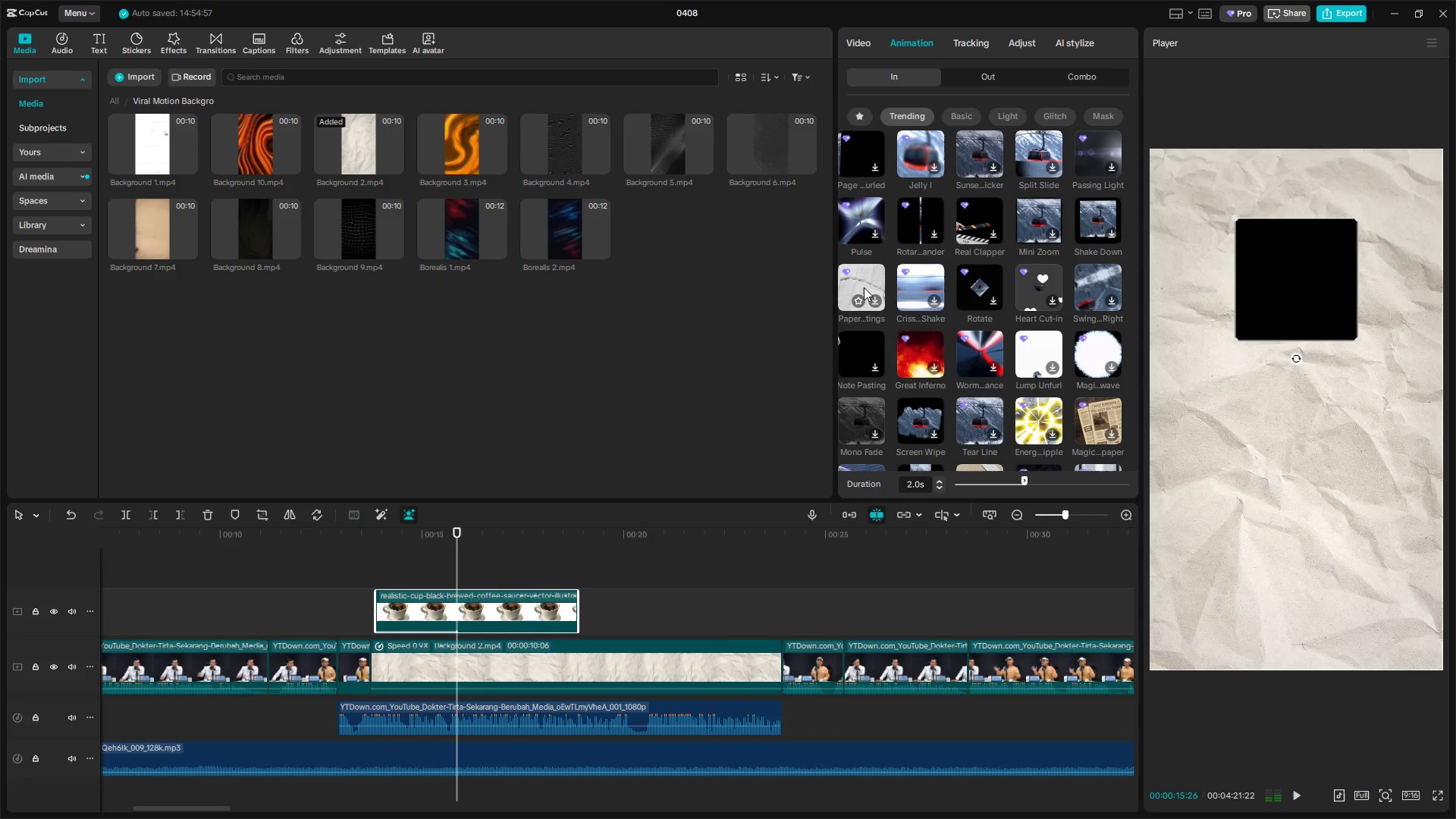 
left_click([861, 284])
 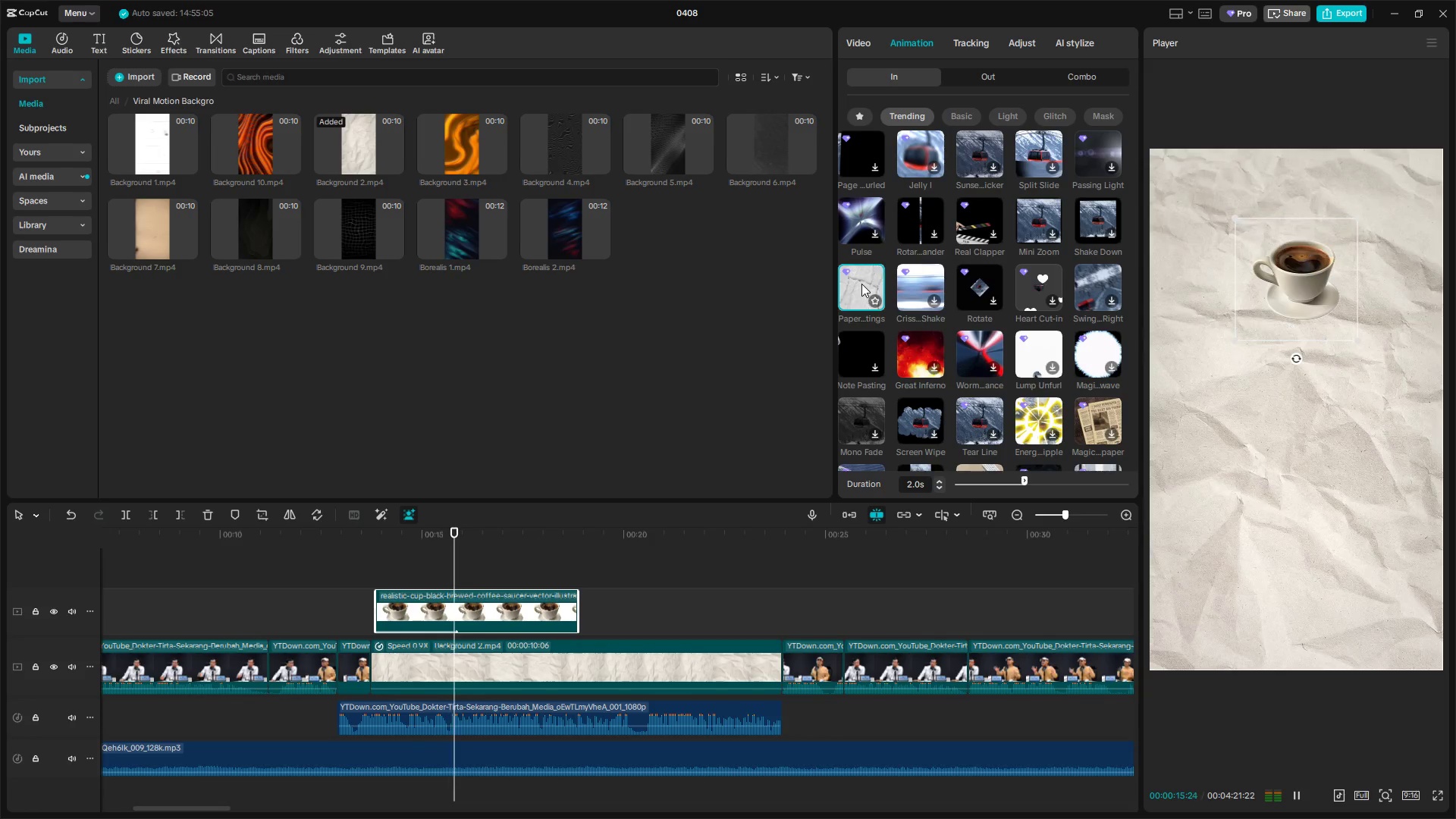 
left_click_drag(start_coordinate=[989, 482], to_coordinate=[975, 480])
 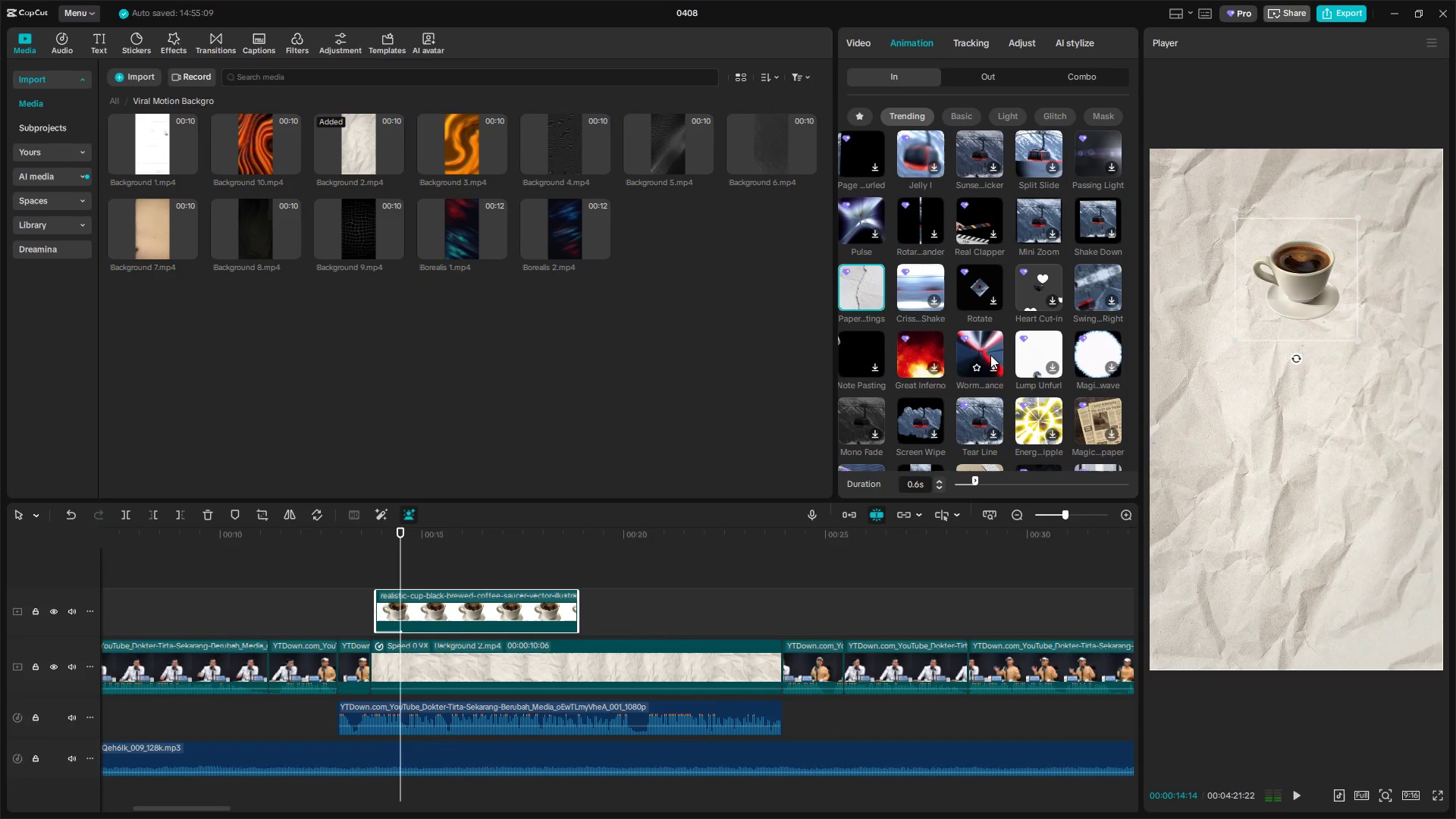 
scroll: coordinate [1087, 352], scroll_direction: down, amount: 10.0
 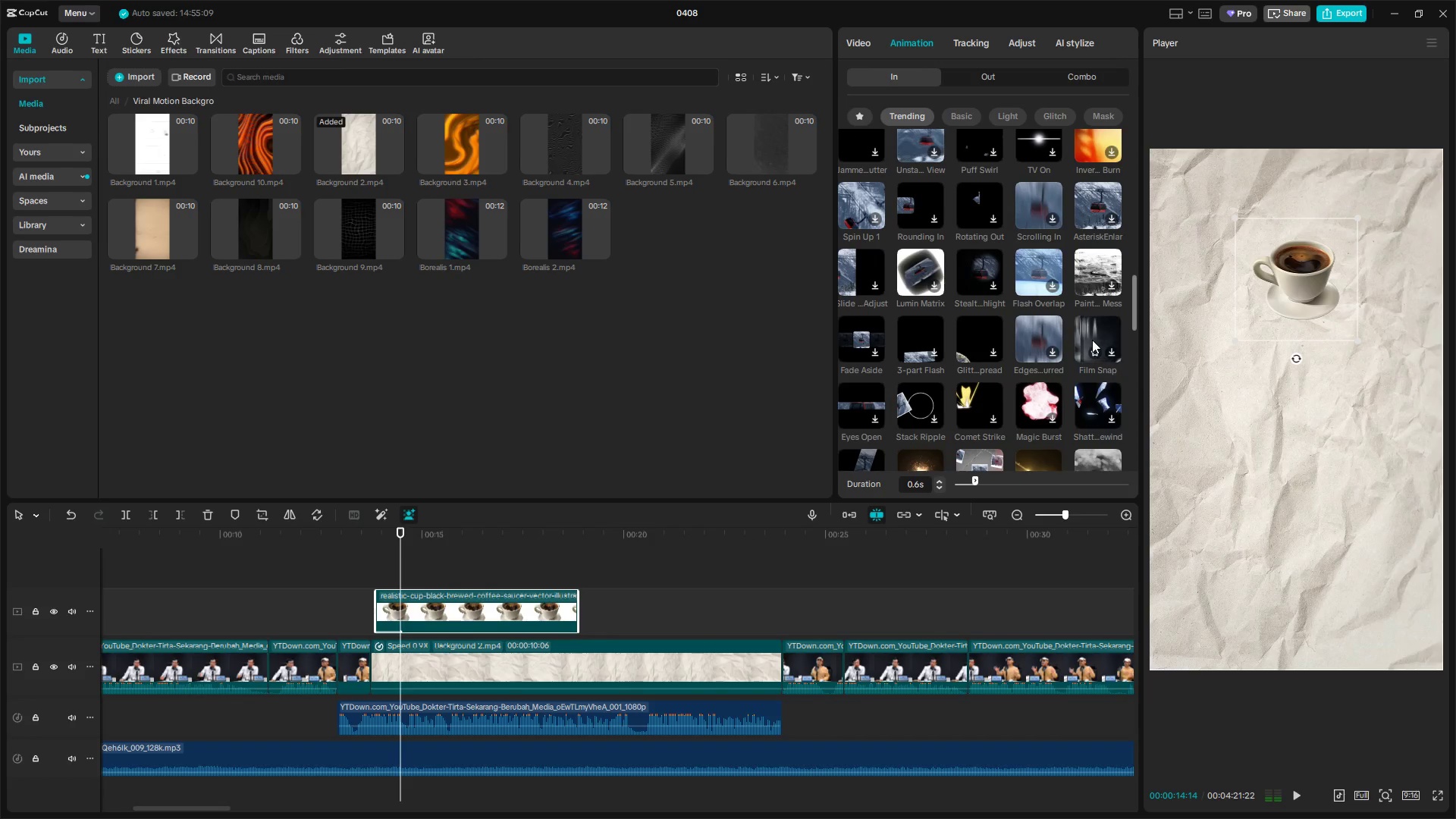 
scroll: coordinate [1128, 384], scroll_direction: down, amount: 8.0
 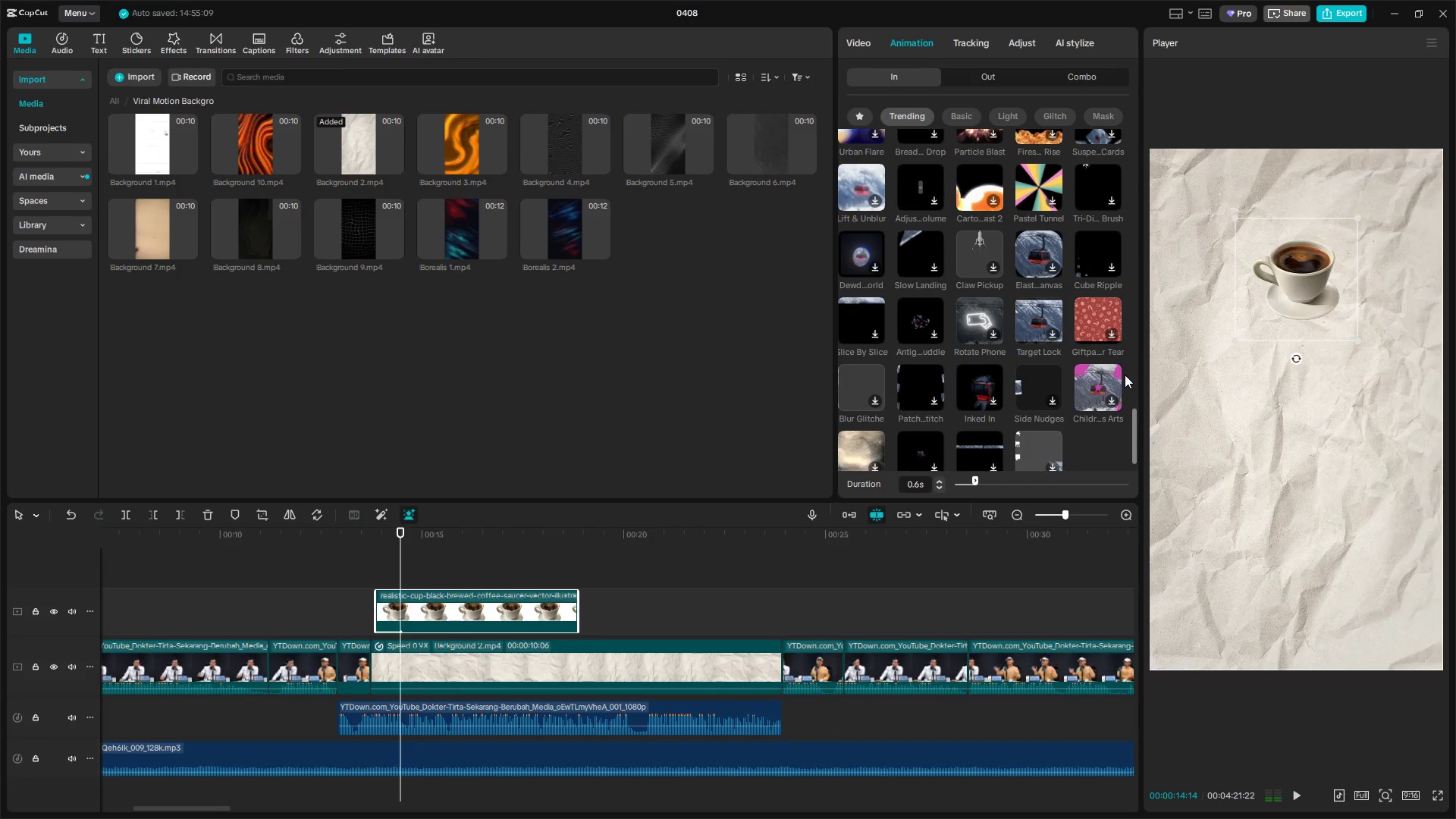 
scroll: coordinate [1123, 377], scroll_direction: down, amount: 1.0
 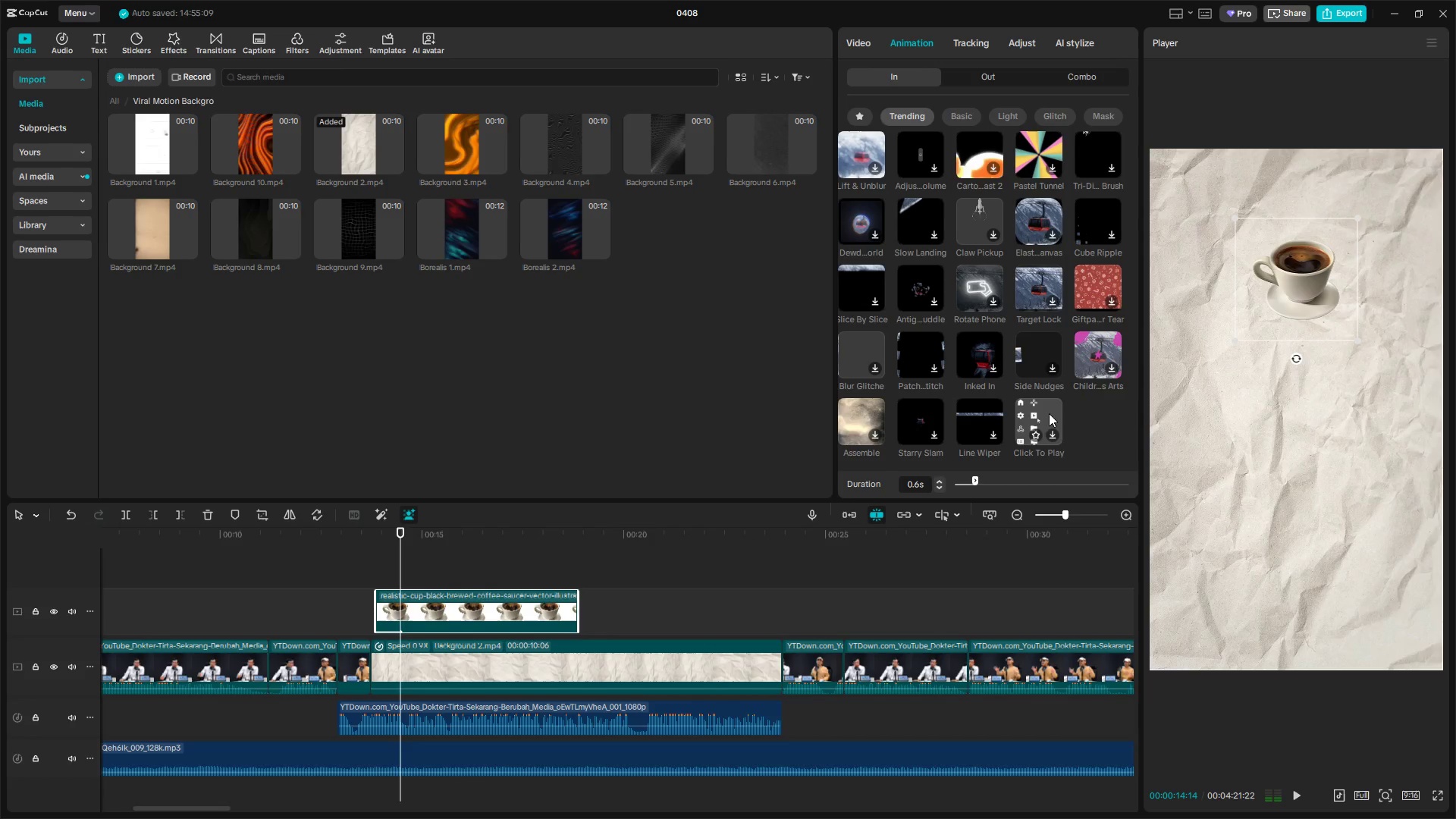 
mouse_move([991, 309])
 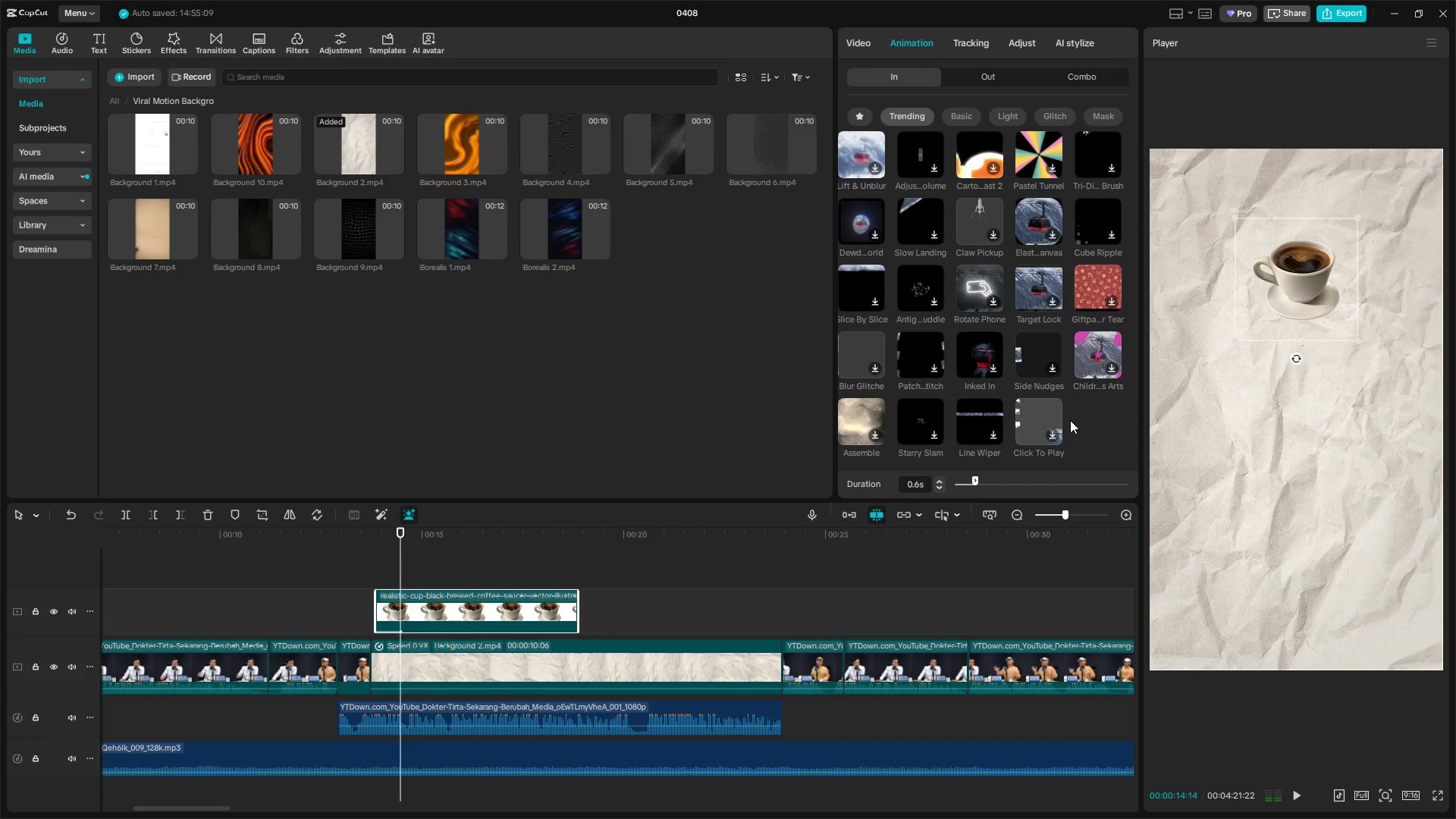 
scroll: coordinate [1075, 419], scroll_direction: down, amount: 3.0
 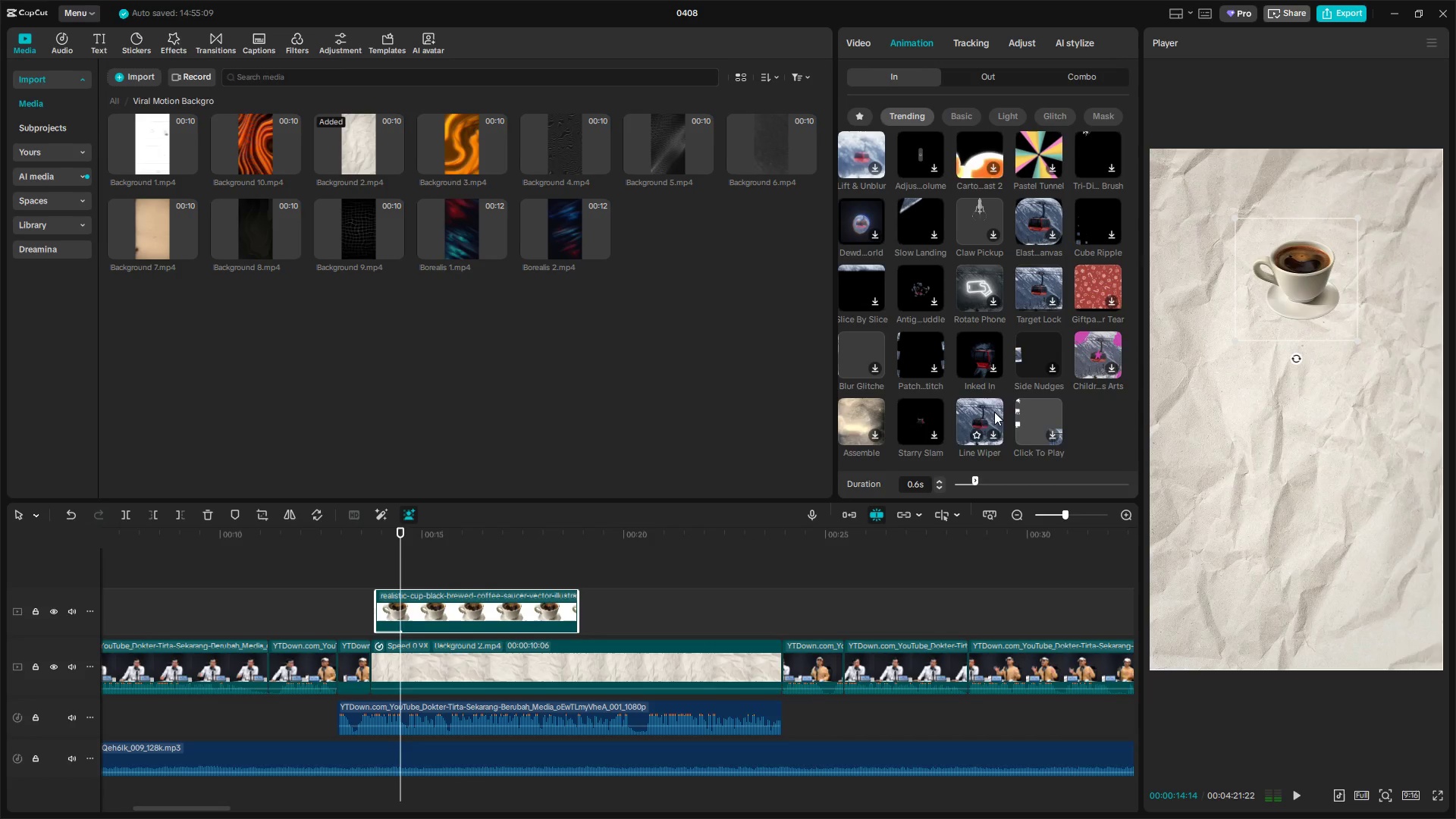 
mouse_move([897, 347])
 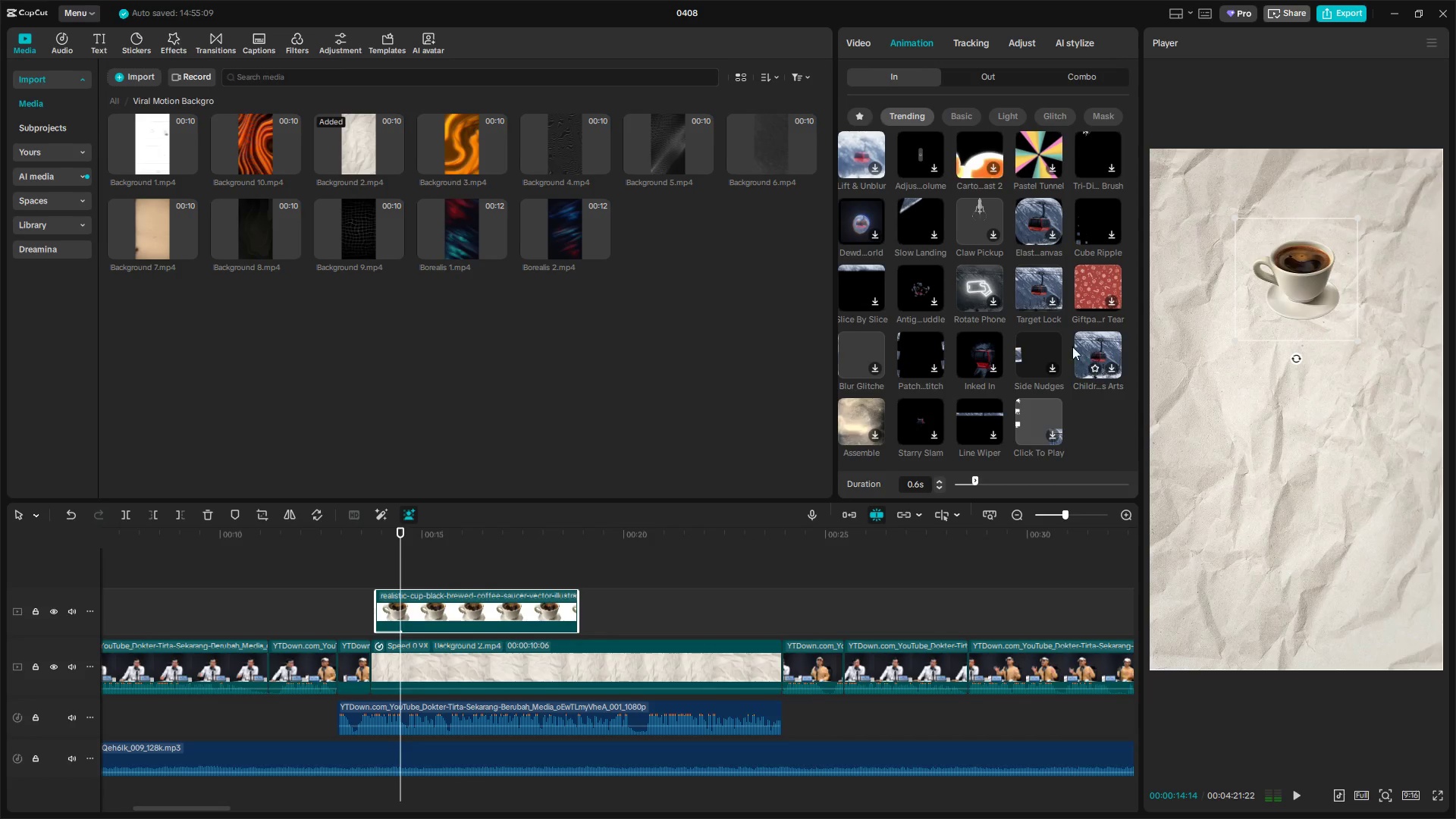 
scroll: coordinate [921, 309], scroll_direction: up, amount: 12.0
 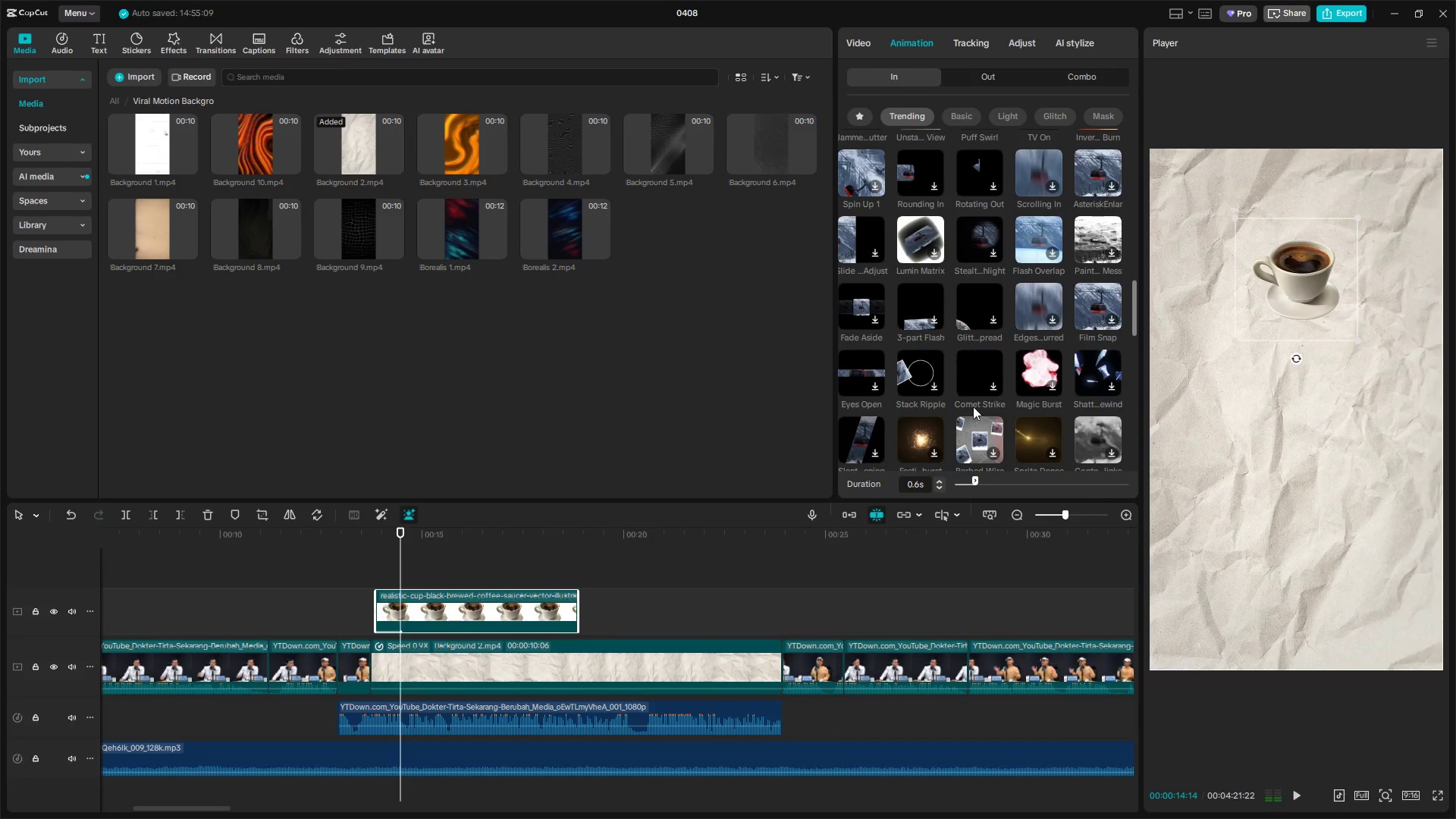 
scroll: coordinate [966, 362], scroll_direction: up, amount: 8.0
 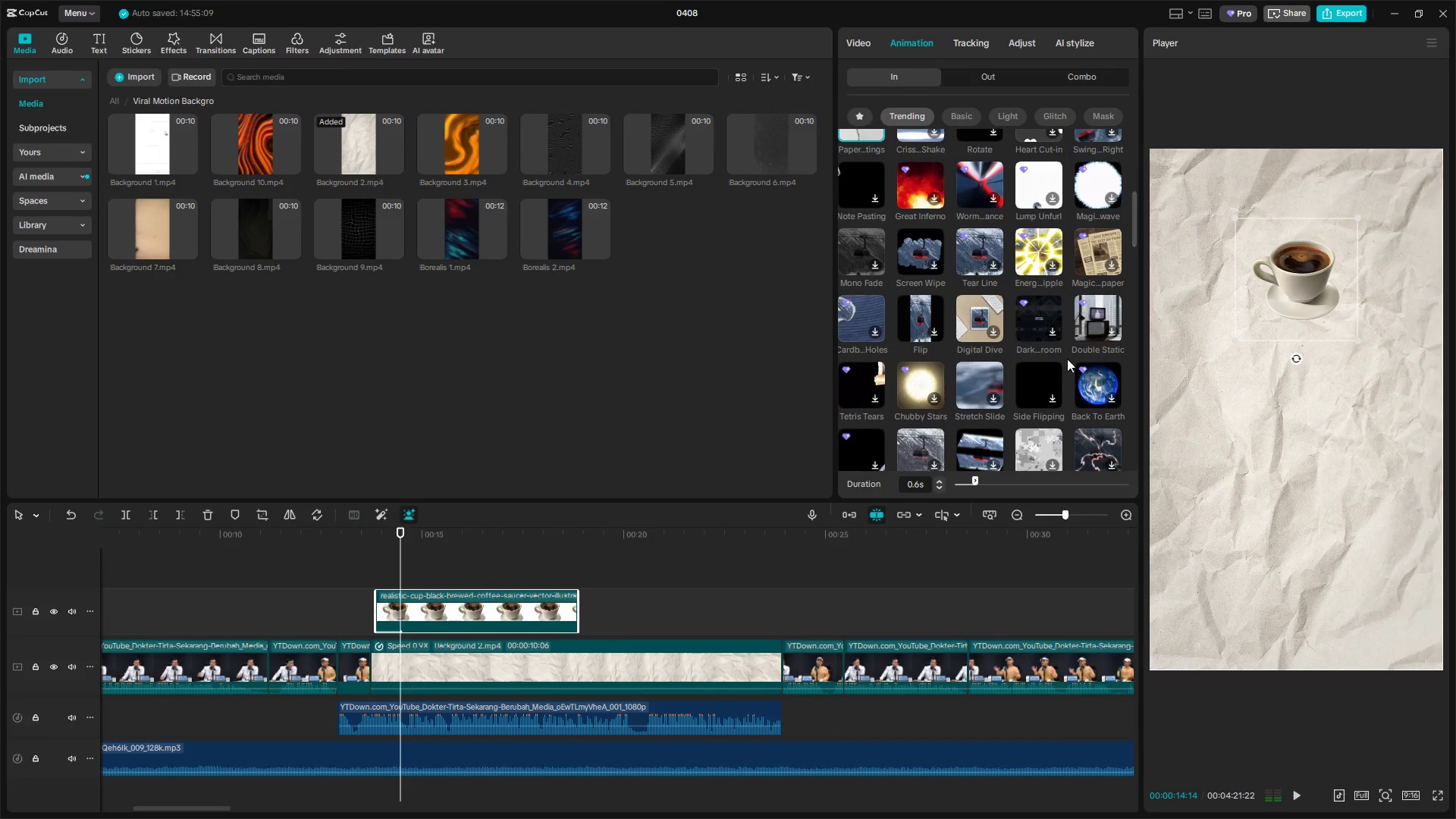 
mouse_move([1100, 248])
 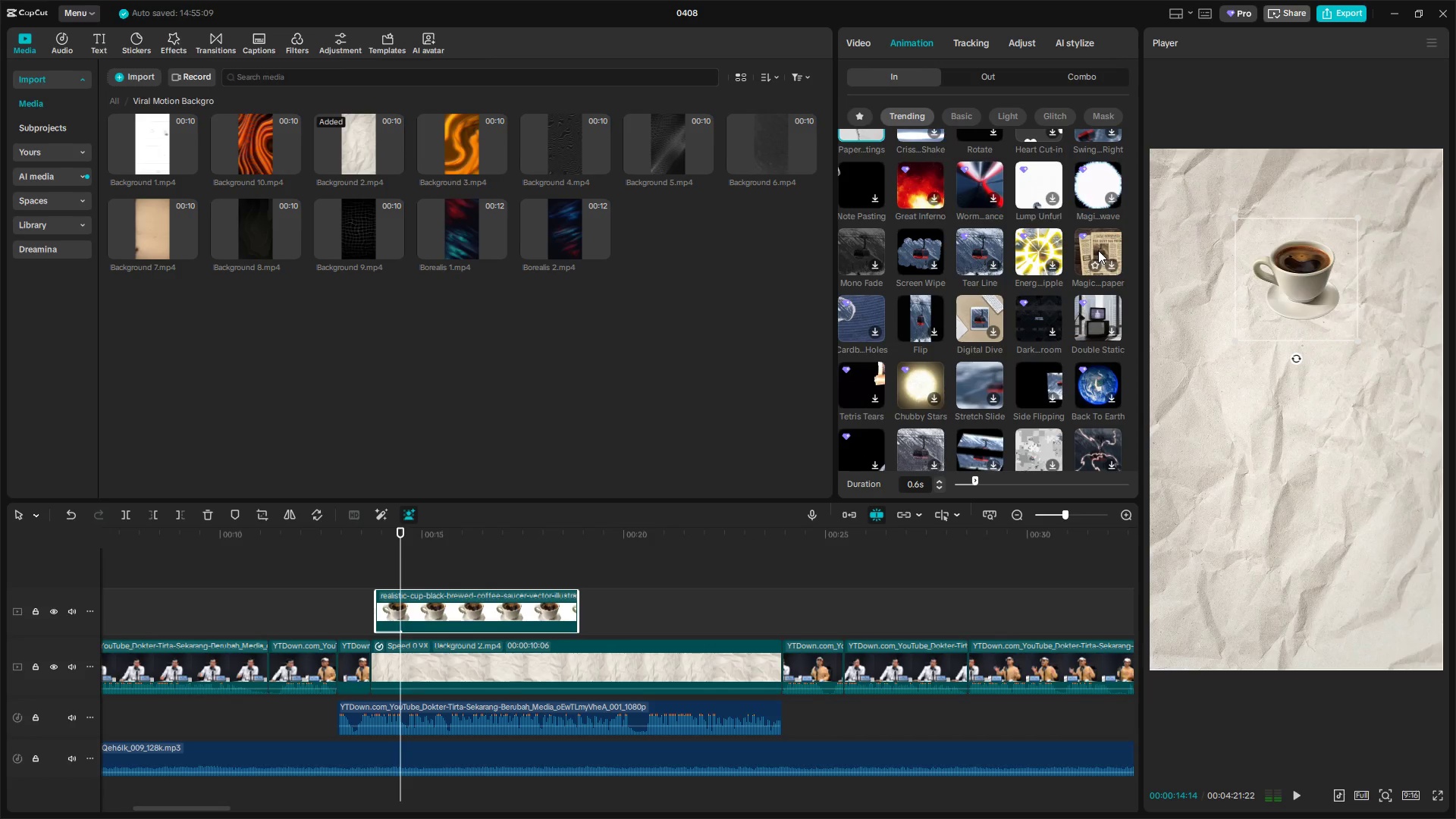 
left_click([1101, 245])
 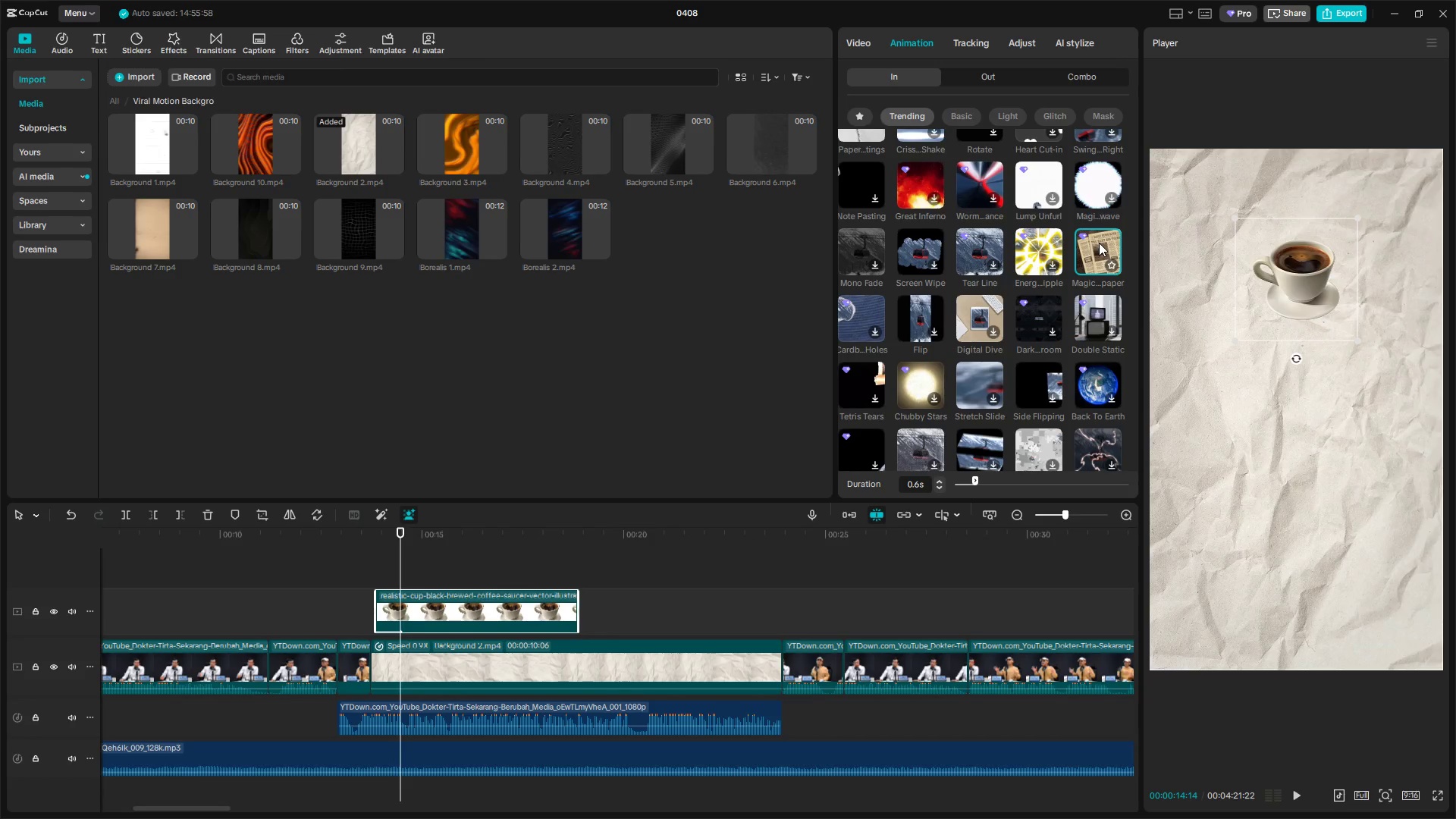 
left_click([520, 657])
 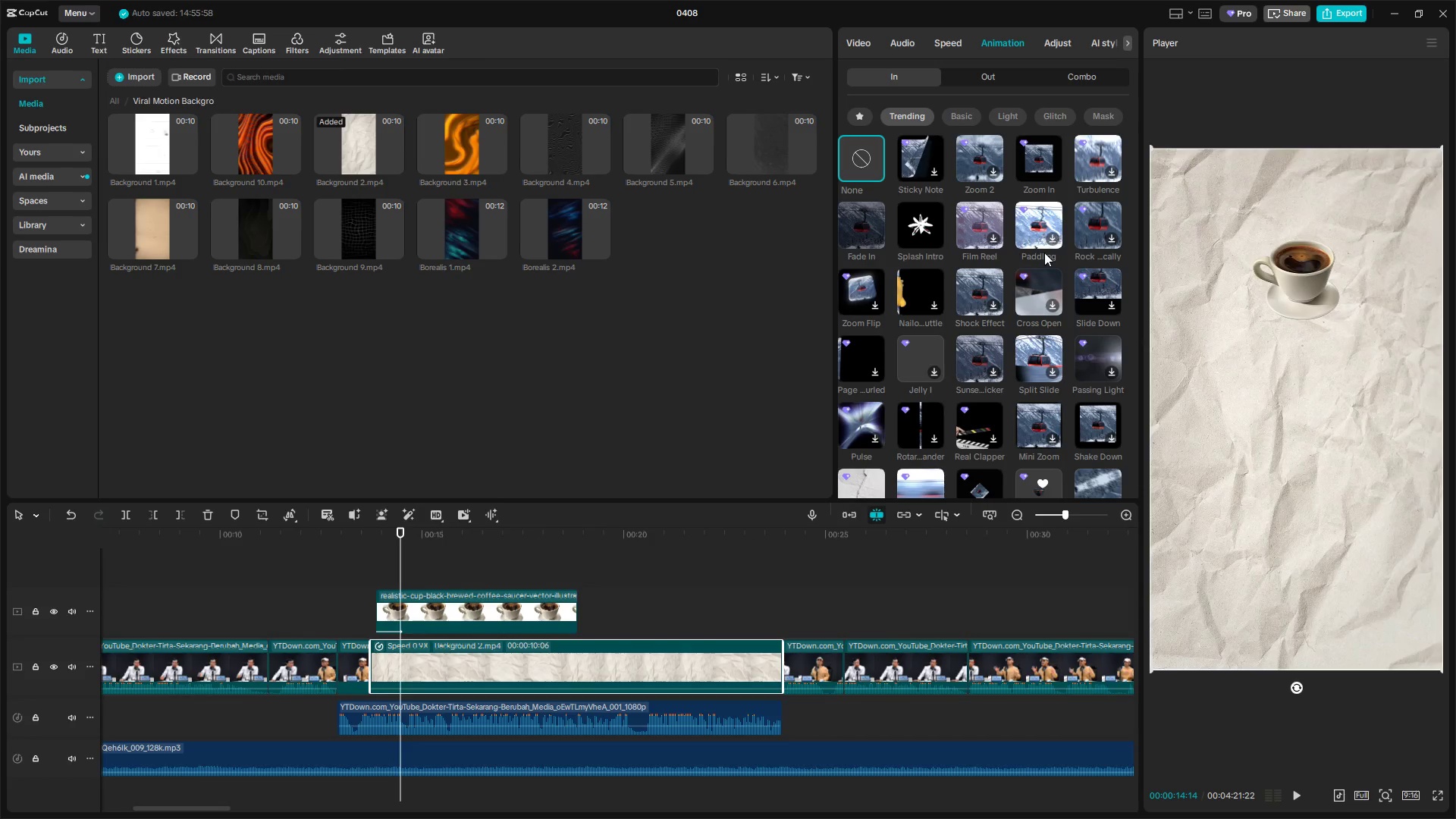 
scroll: coordinate [1081, 307], scroll_direction: down, amount: 3.0
 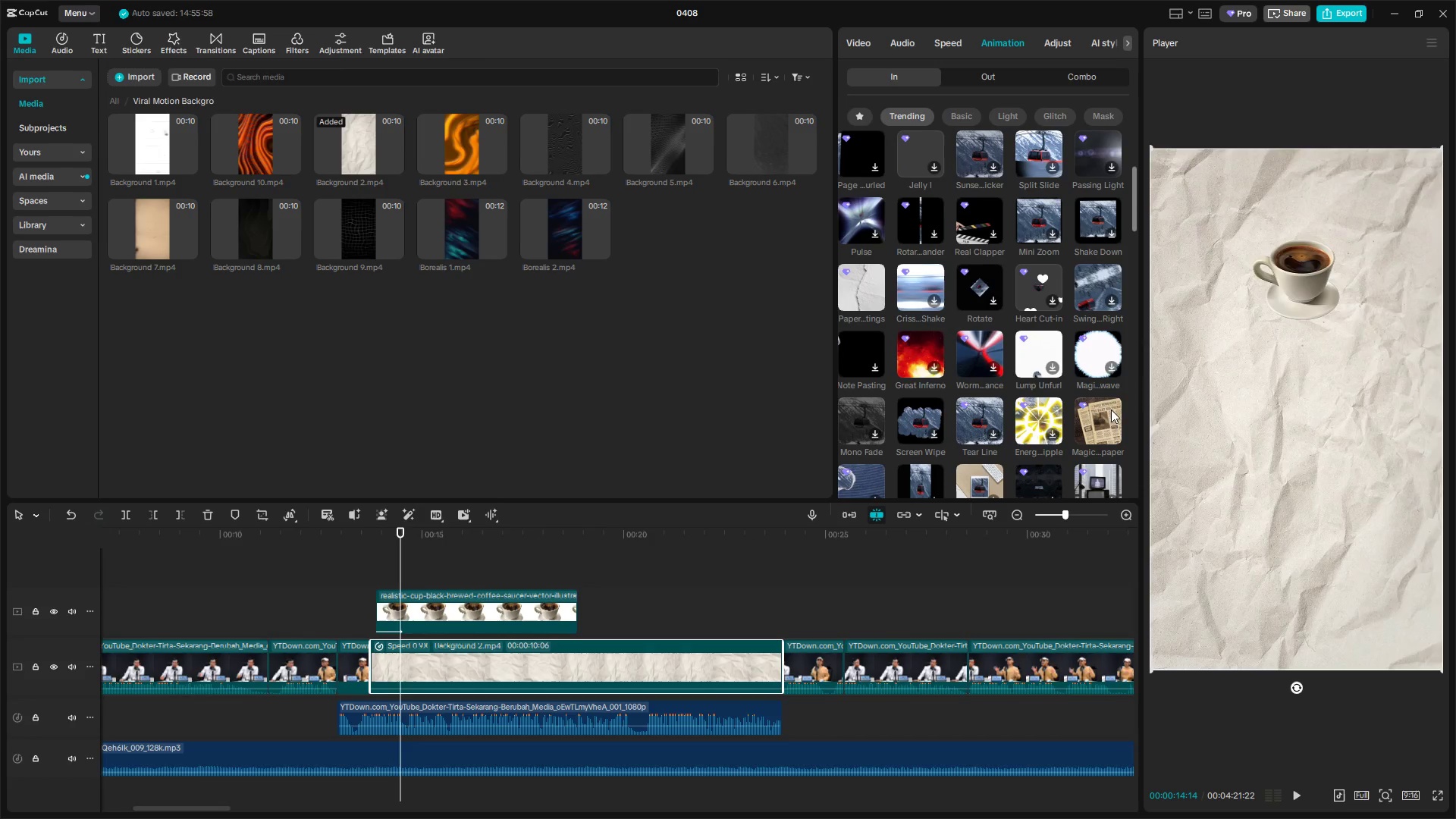 
left_click([1111, 425])
 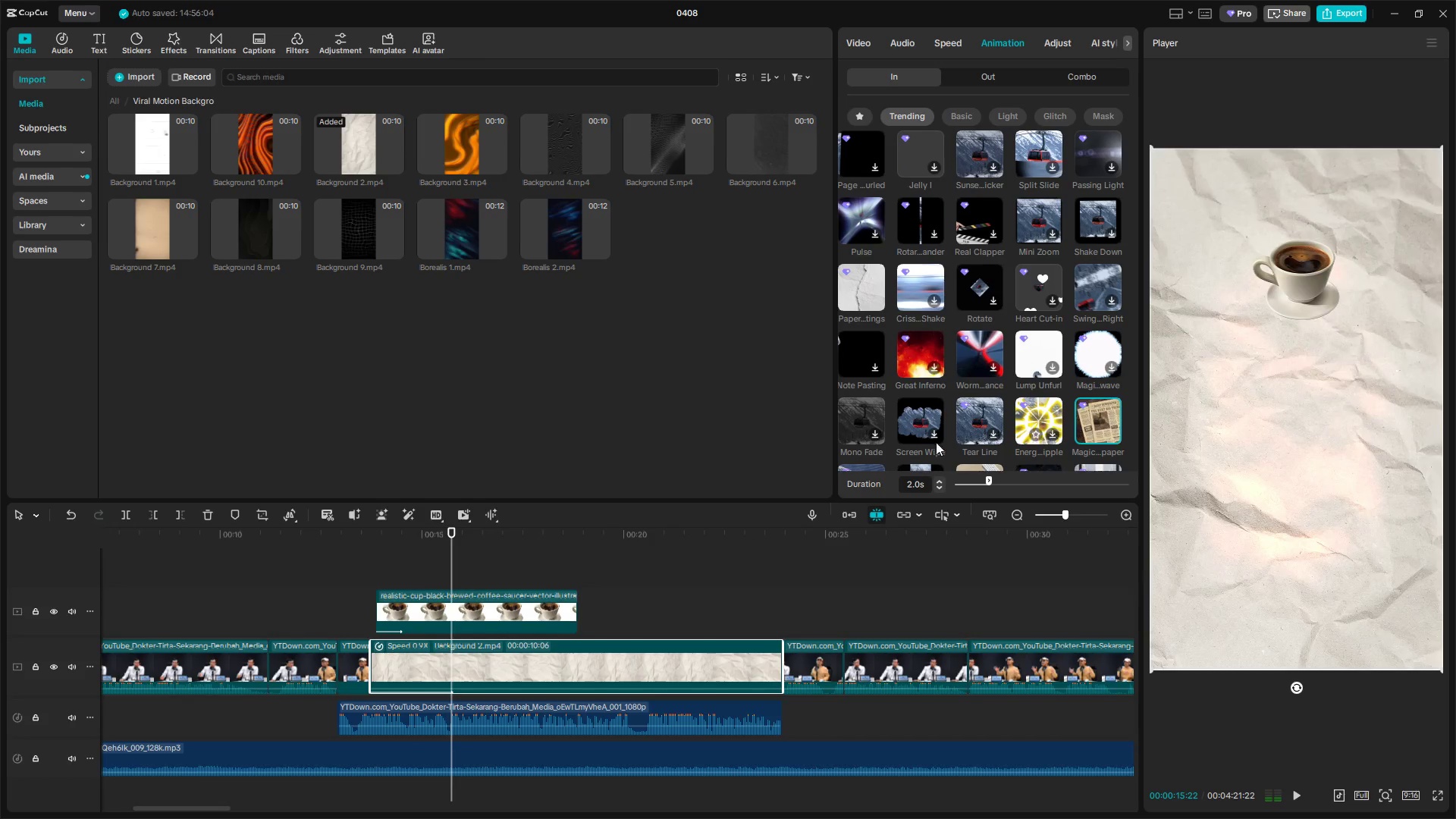 
left_click([425, 582])
 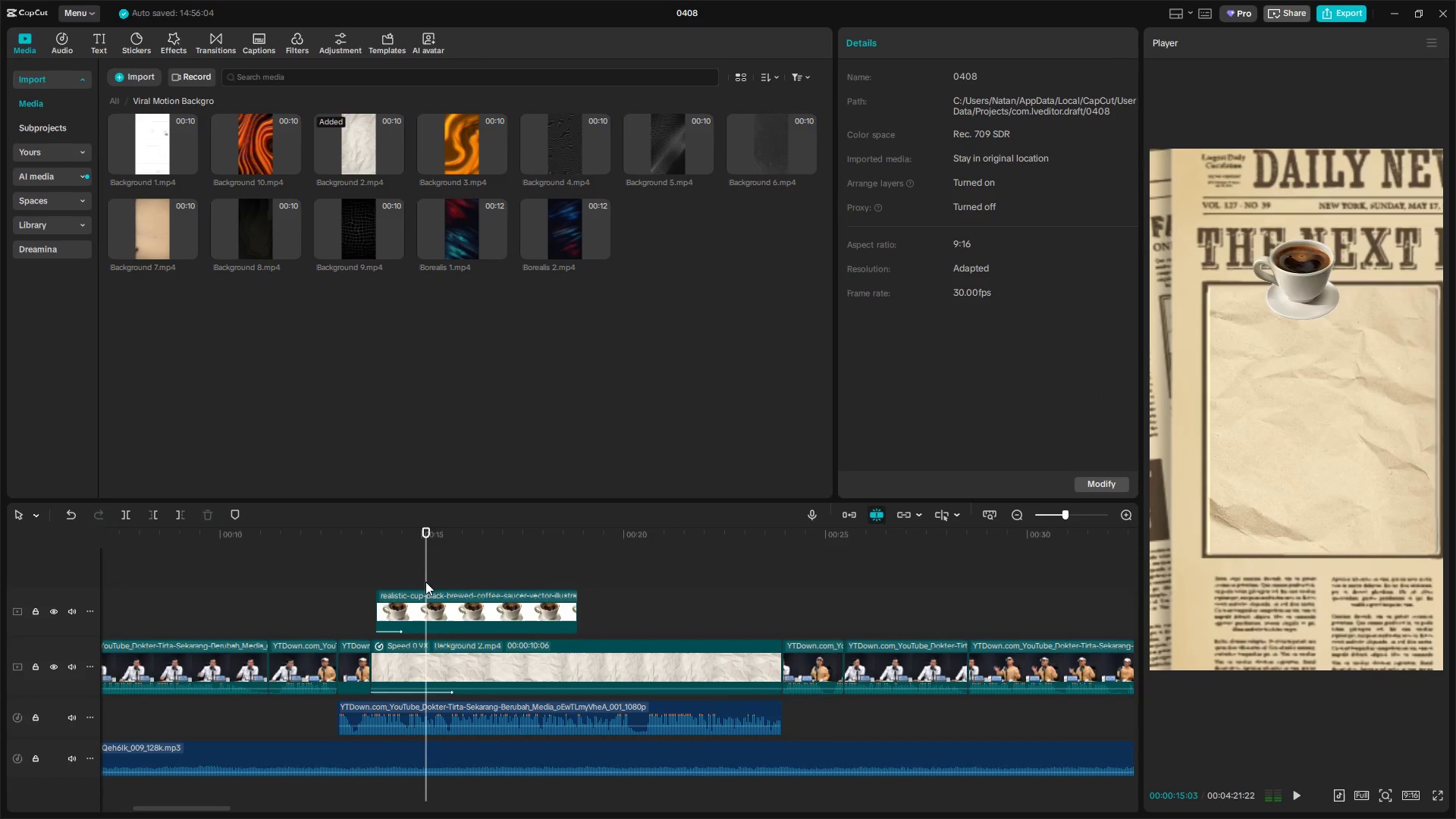 
left_click_drag(start_coordinate=[425, 582], to_coordinate=[375, 585])
 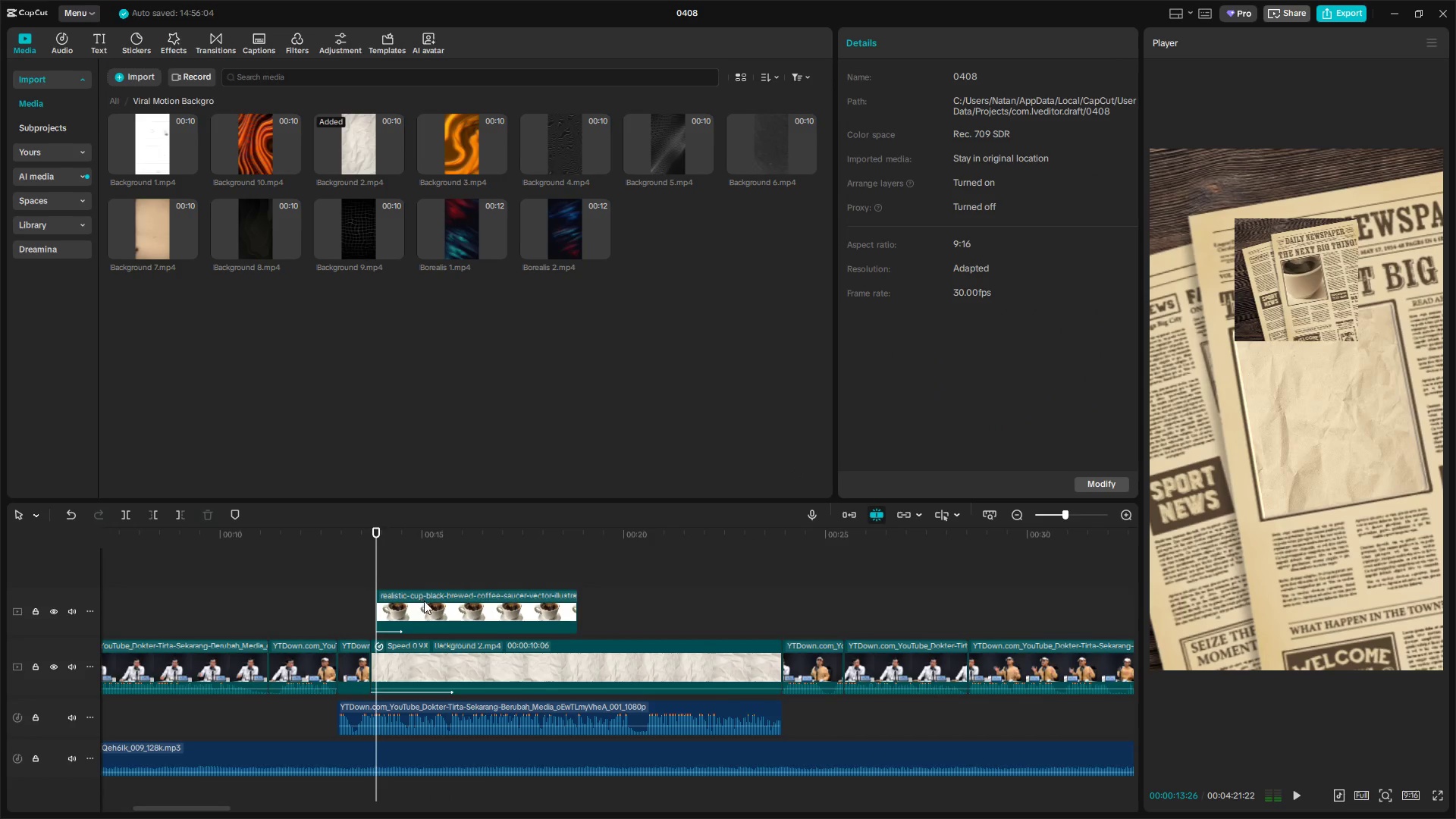 
left_click_drag(start_coordinate=[432, 602], to_coordinate=[509, 603])
 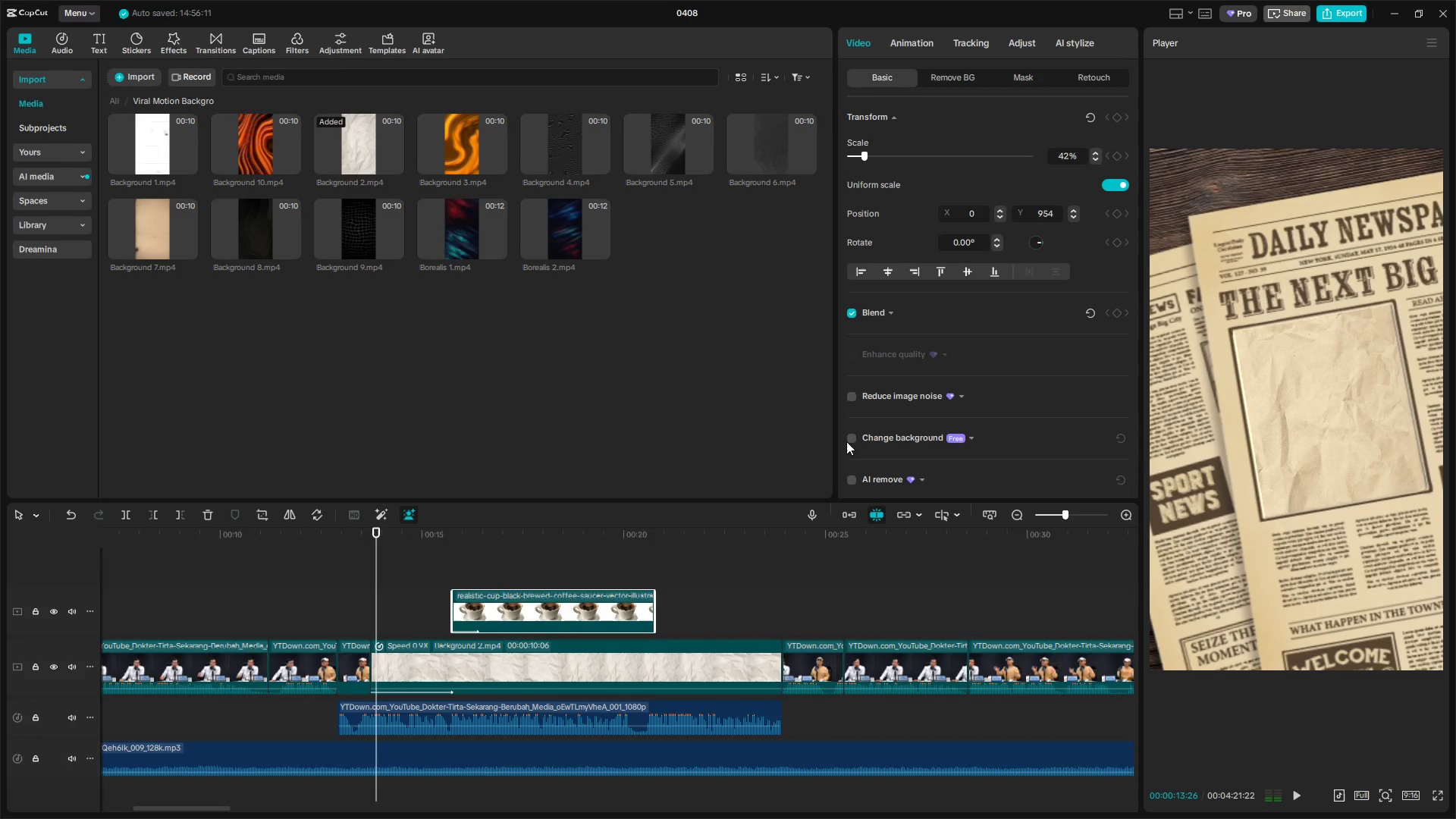 
left_click([581, 607])
 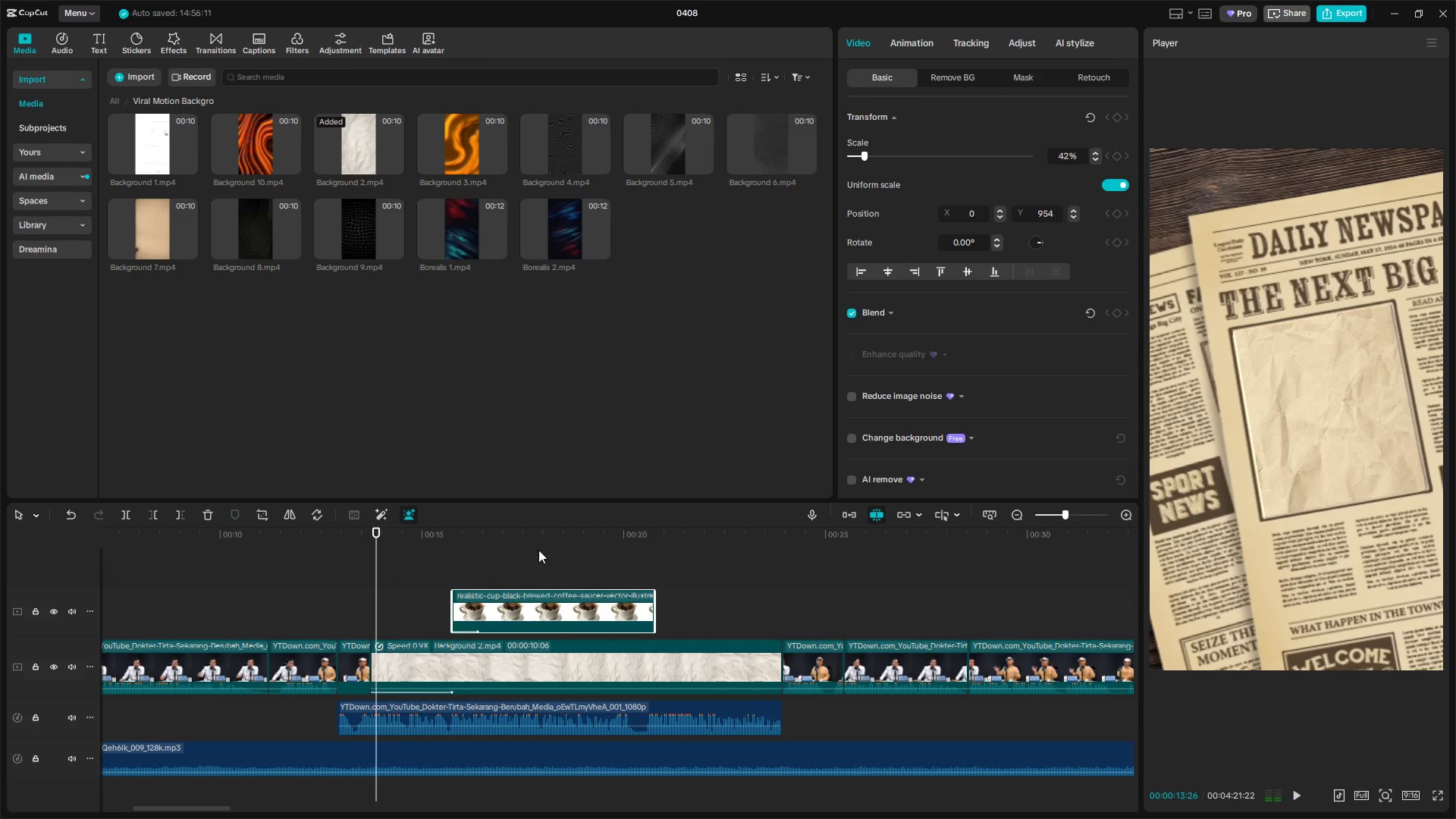 
left_click([489, 566])
 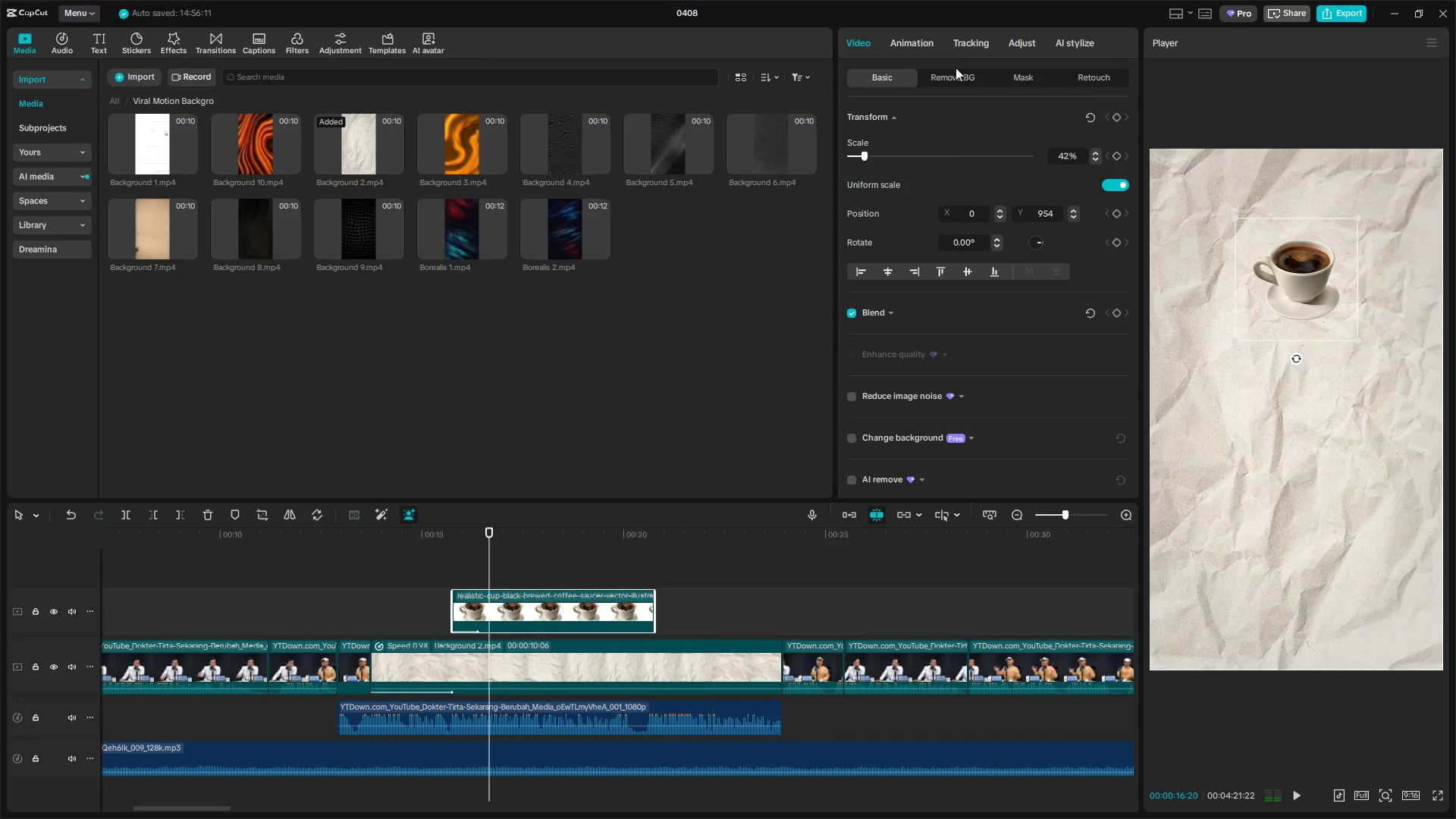 
left_click([923, 43])
 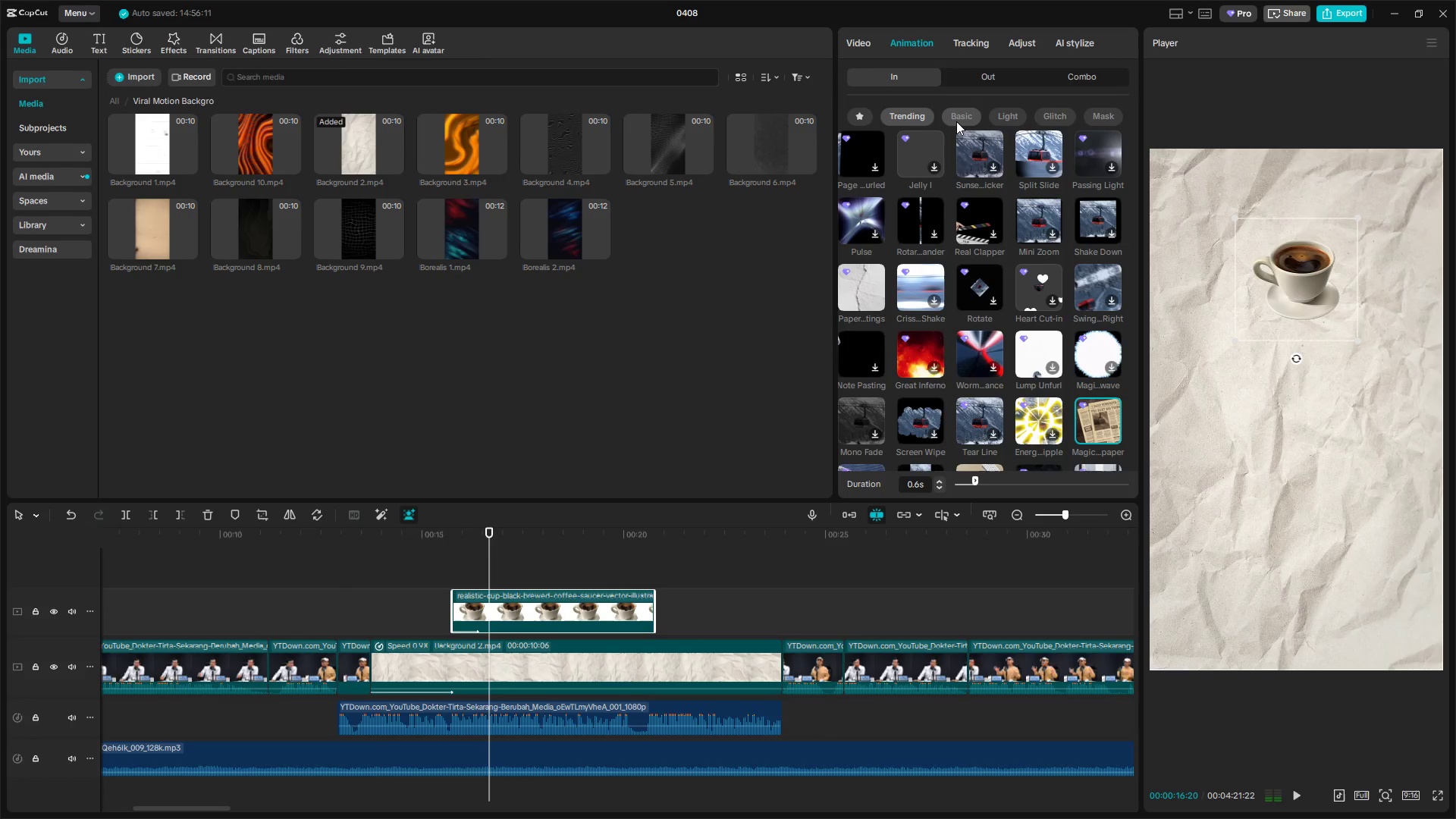 
left_click([1017, 113])
 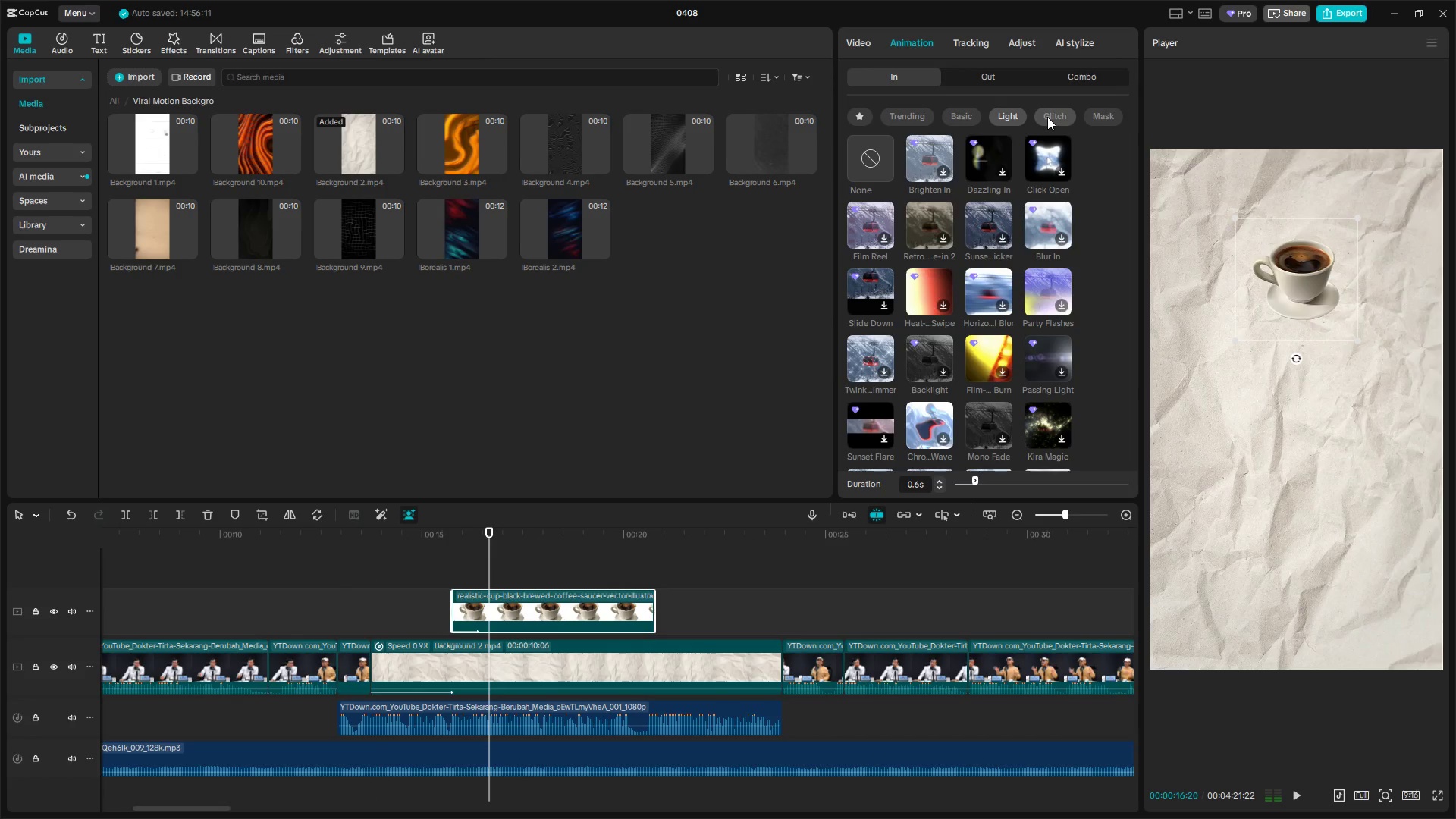 
left_click([1047, 117])
 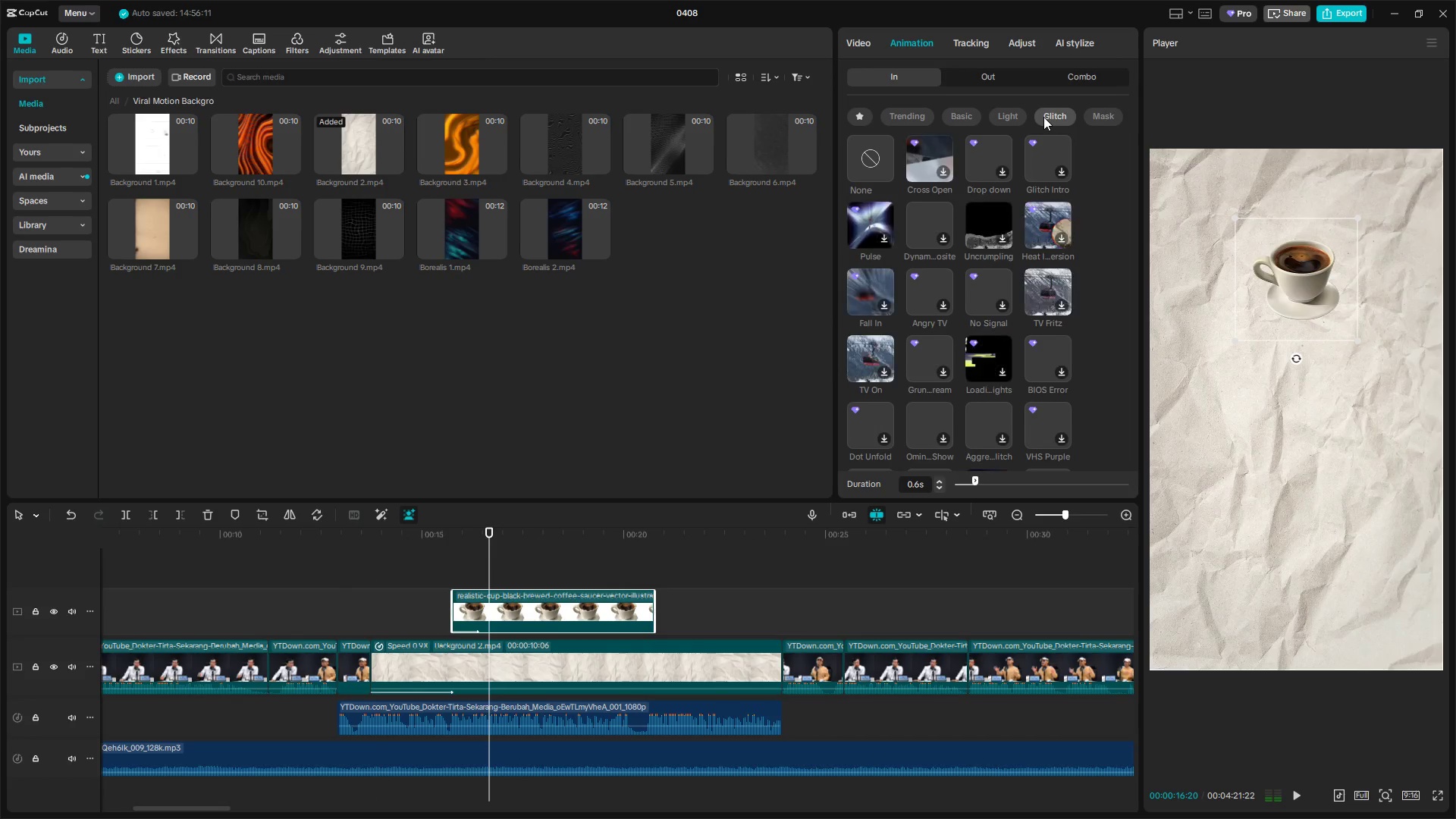 
mouse_move([1004, 113])
 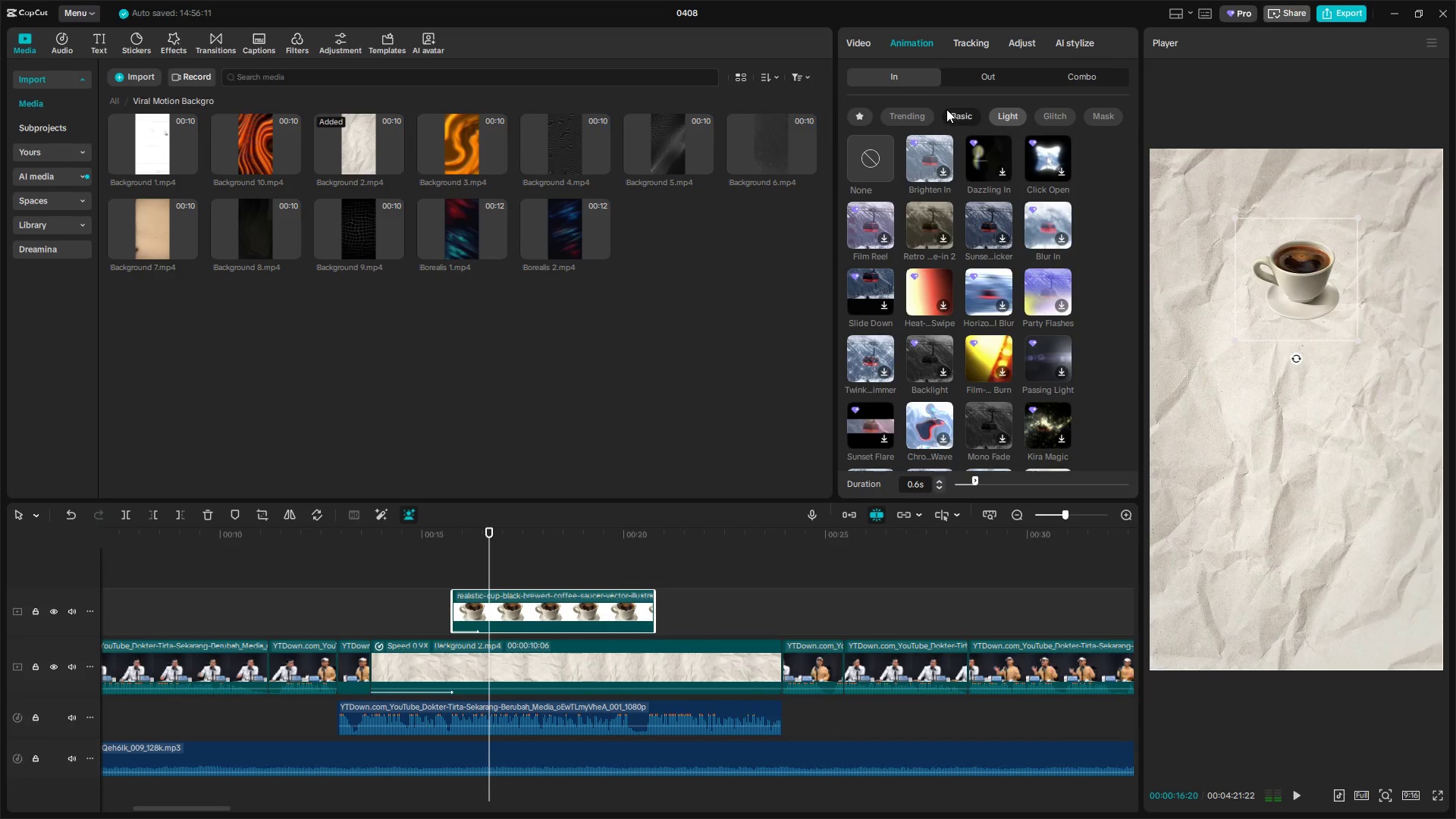 
double_click([916, 114])
 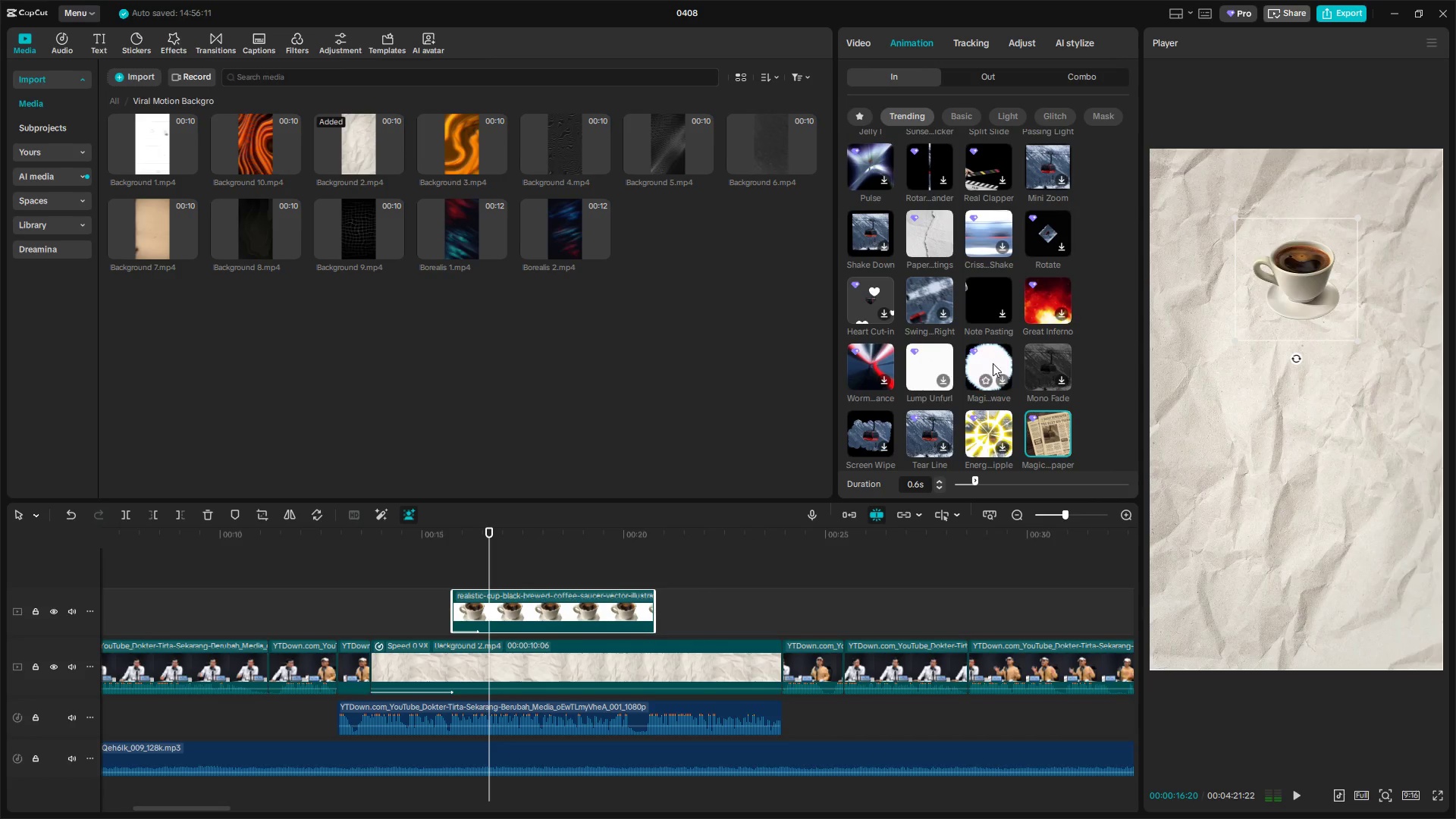 
scroll: coordinate [874, 405], scroll_direction: down, amount: 9.0
 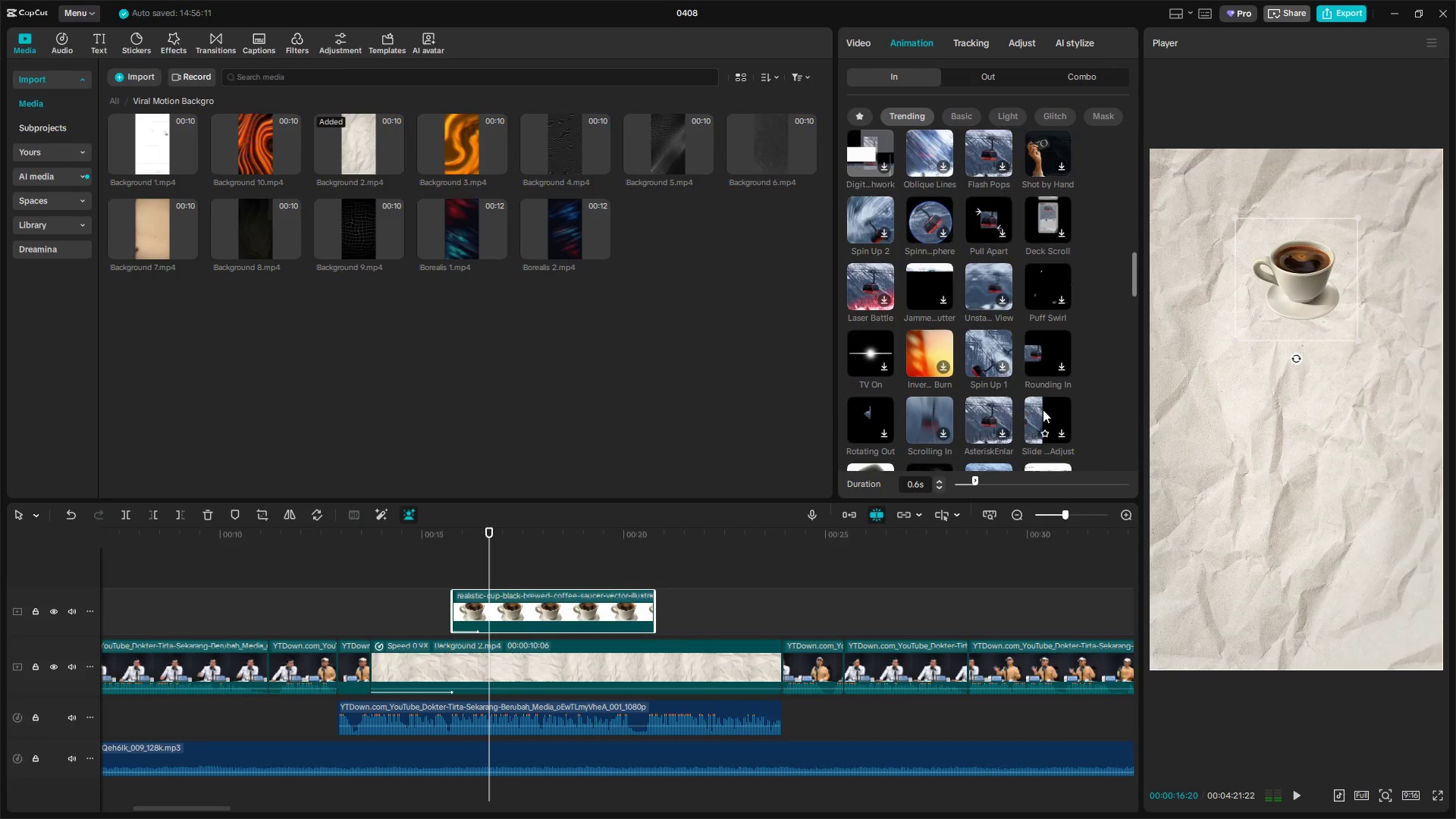 
scroll: coordinate [1004, 395], scroll_direction: down, amount: 12.0
 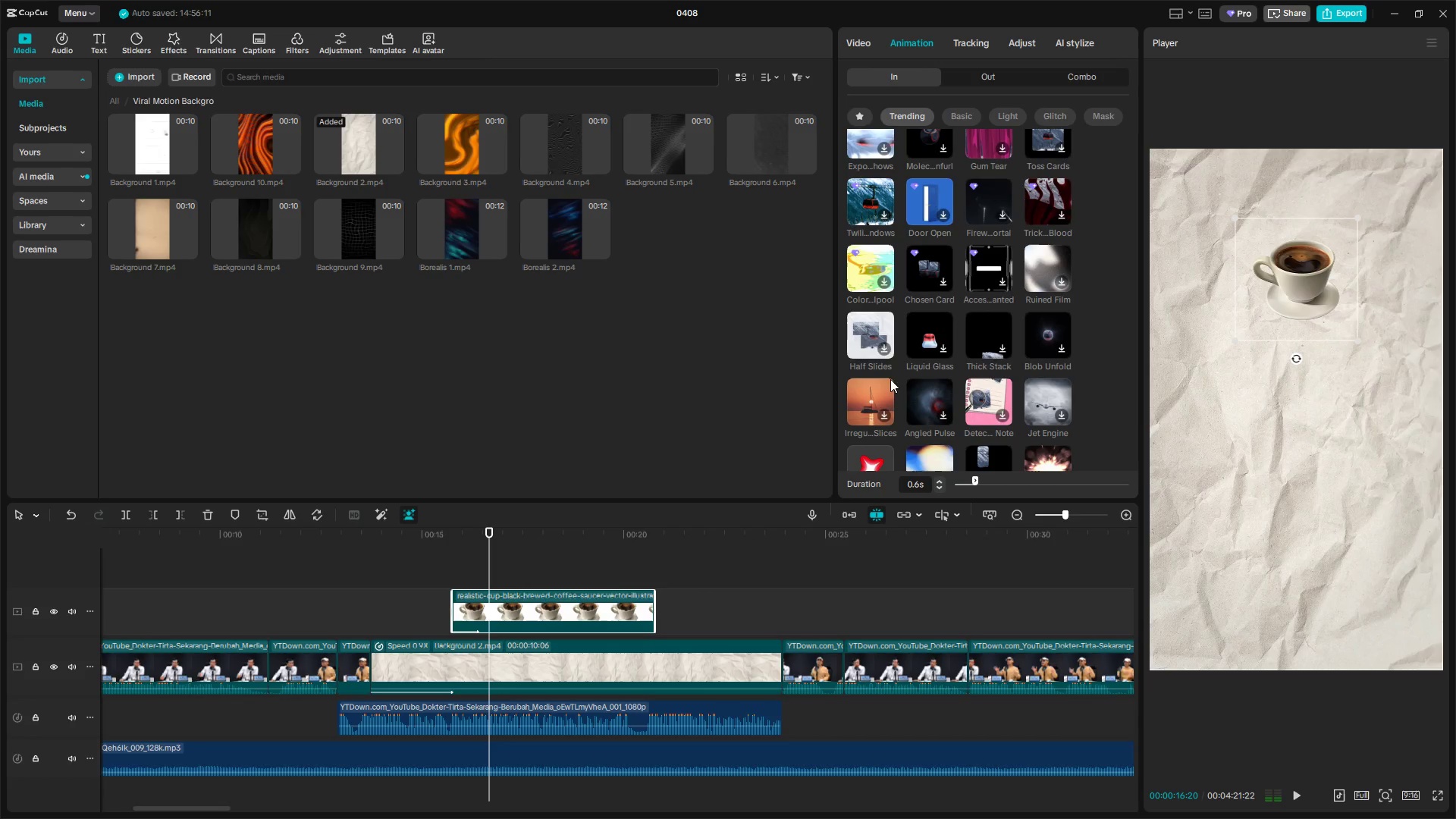 
scroll: coordinate [956, 400], scroll_direction: down, amount: 9.0
 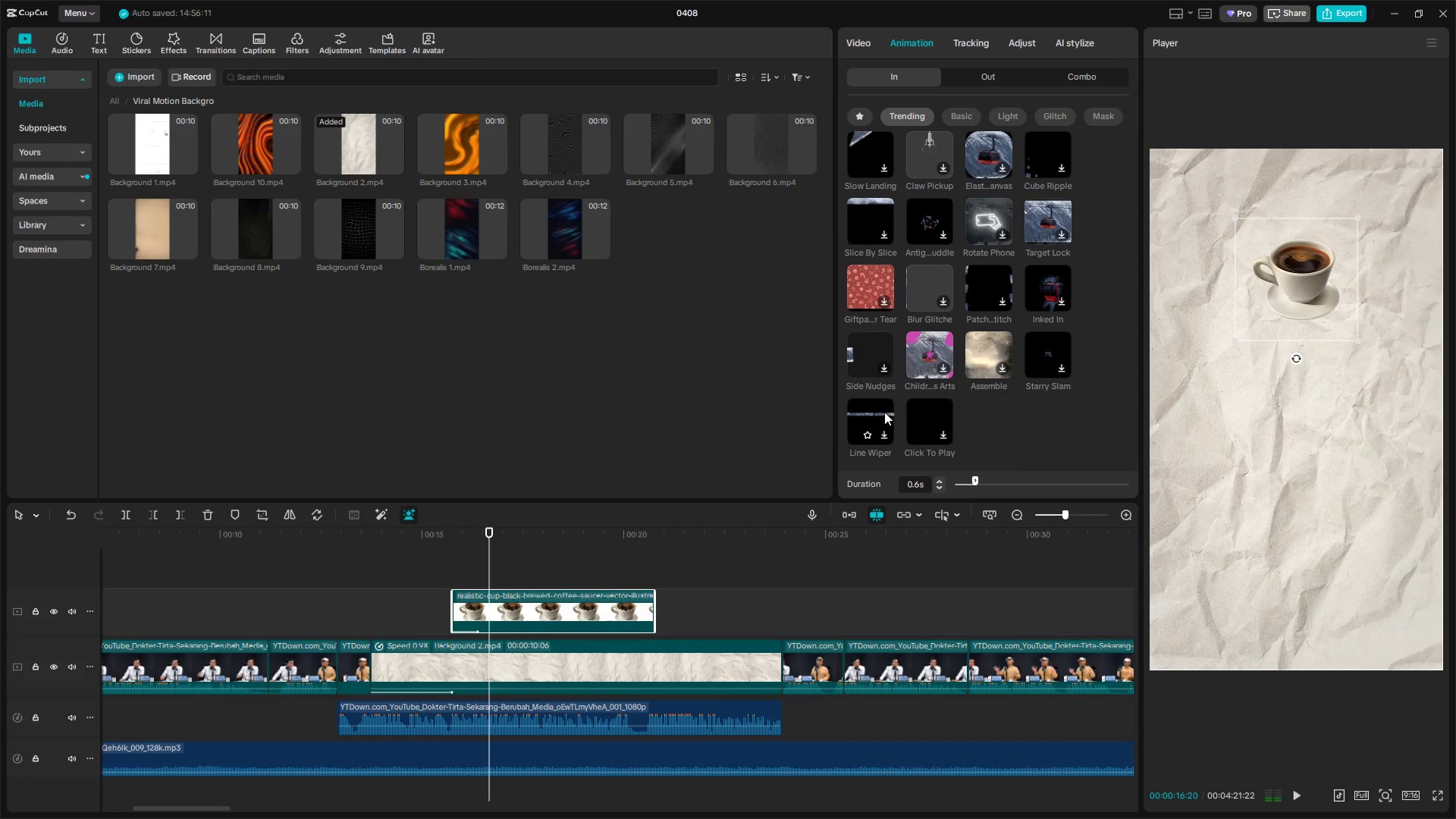 
scroll: coordinate [913, 410], scroll_direction: up, amount: 38.0
 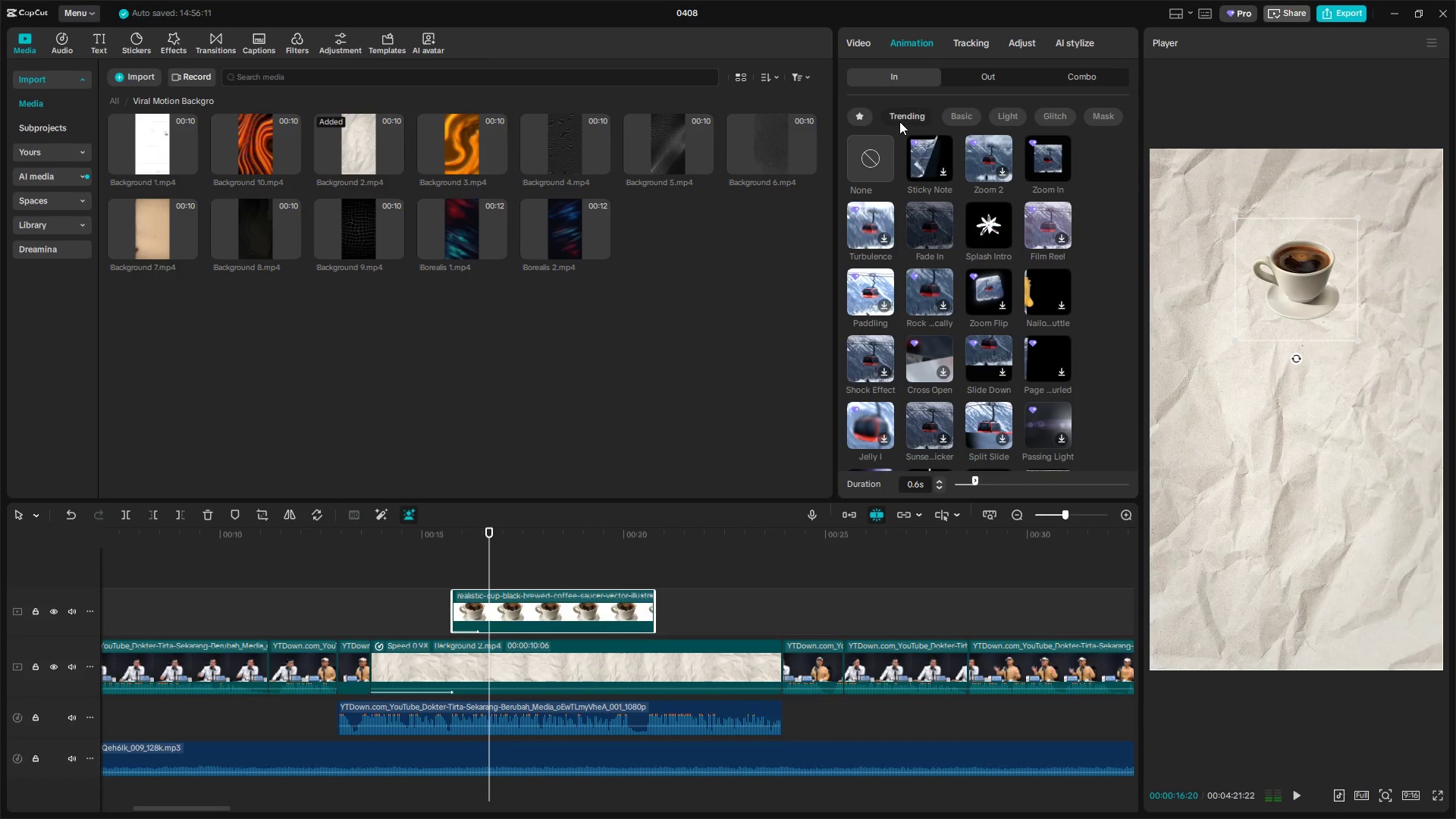 
double_click([954, 117])
 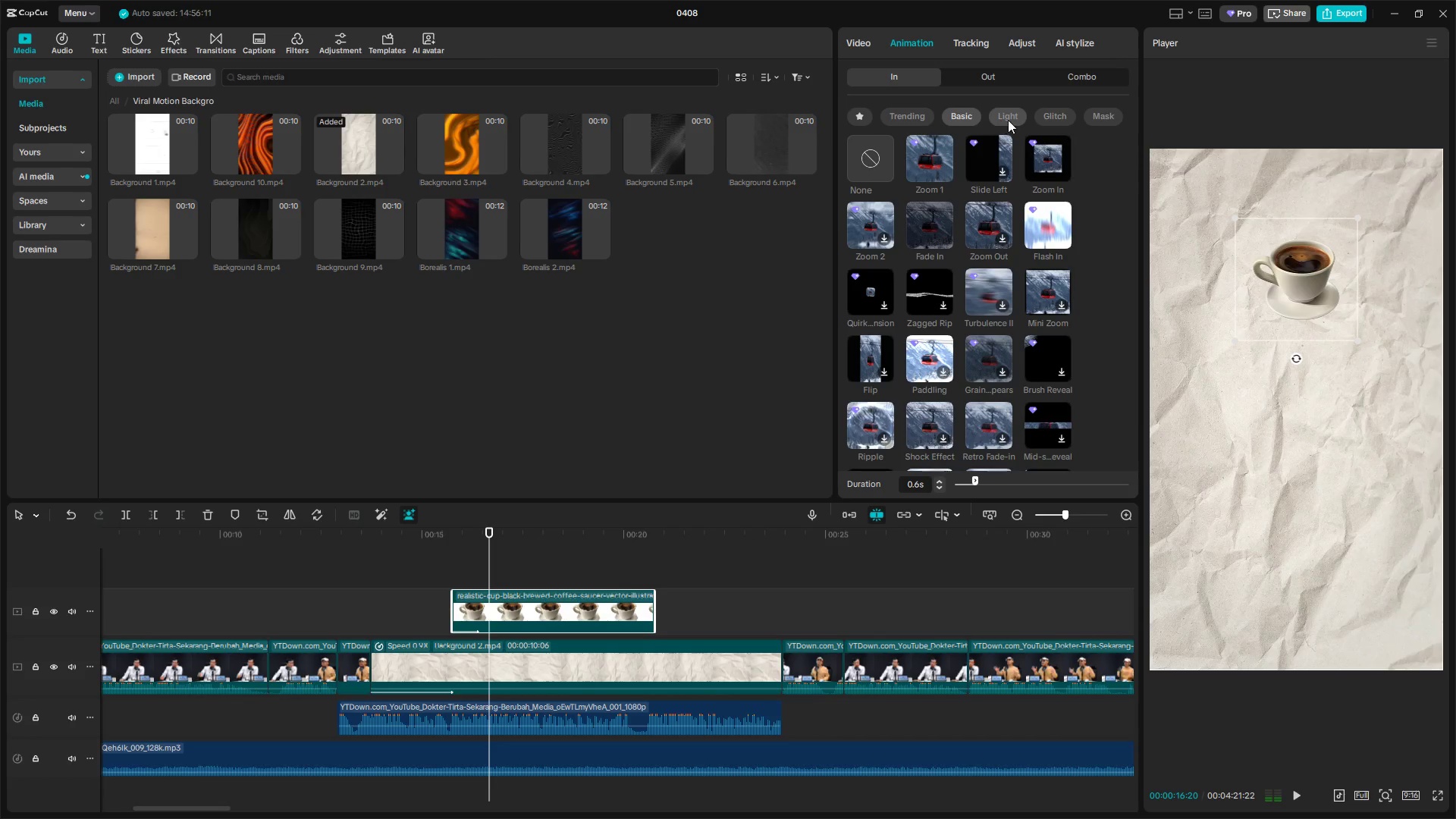 
triple_click([1009, 120])
 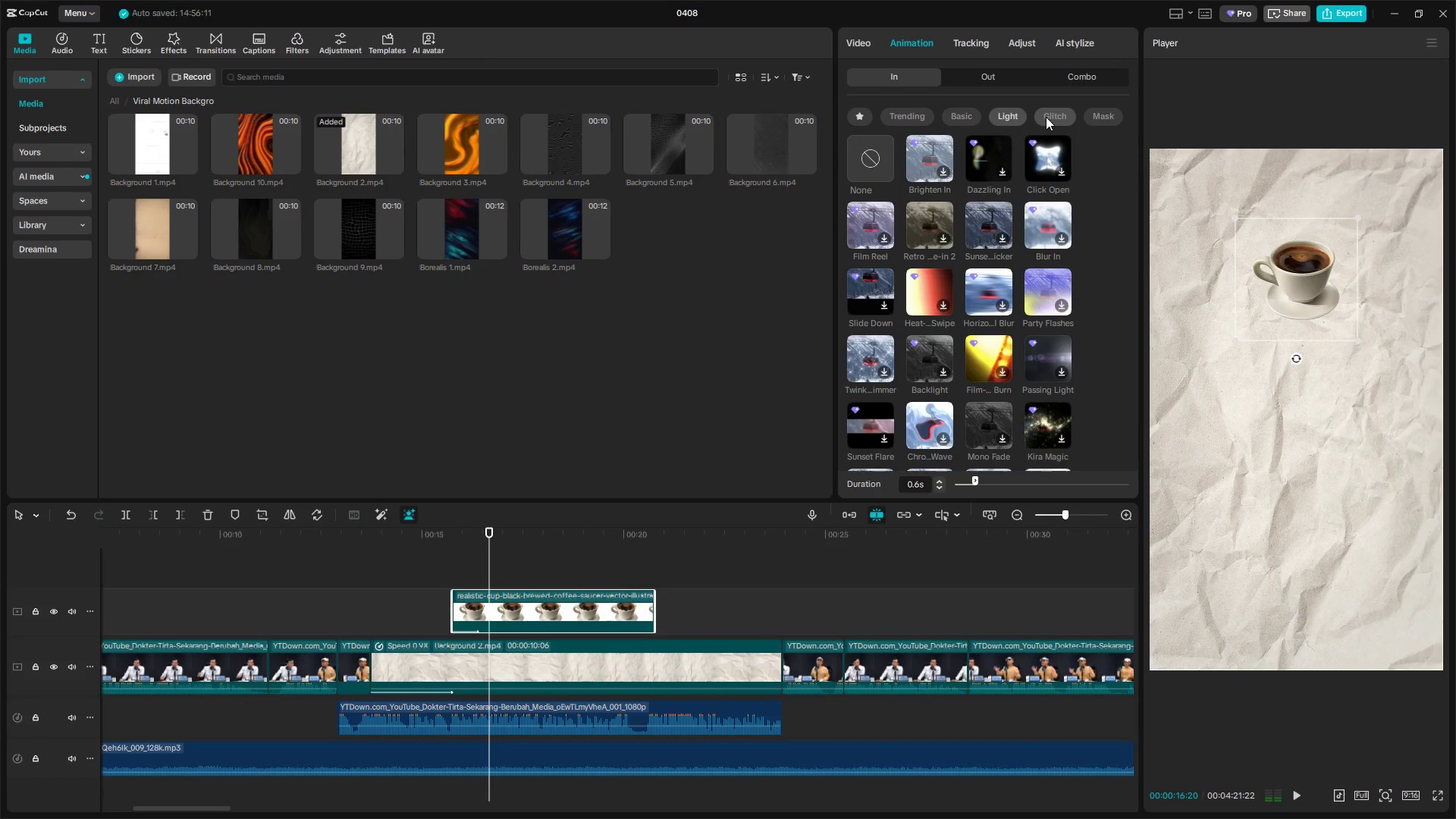 
left_click([1047, 117])
 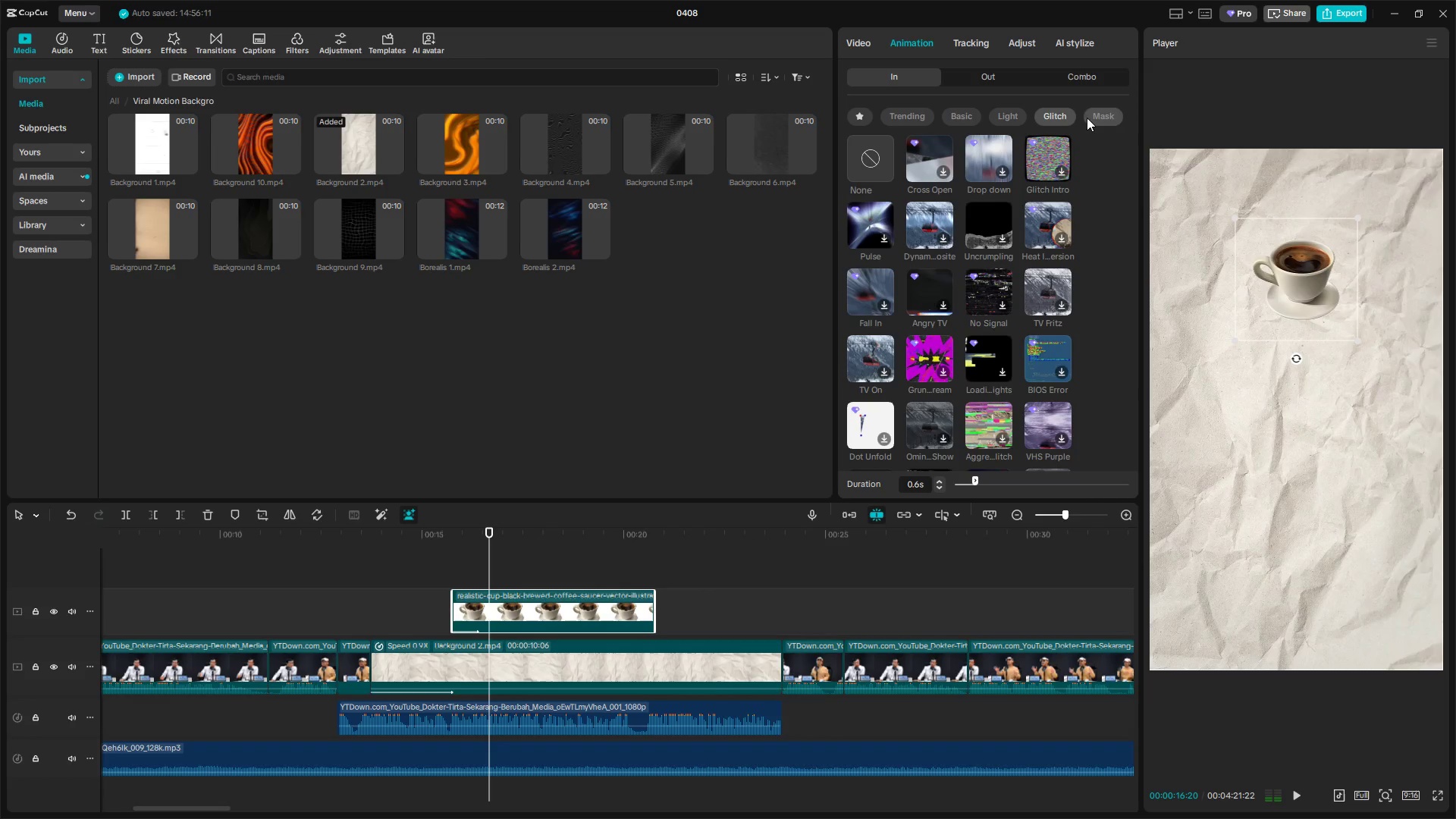 
left_click([1091, 118])
 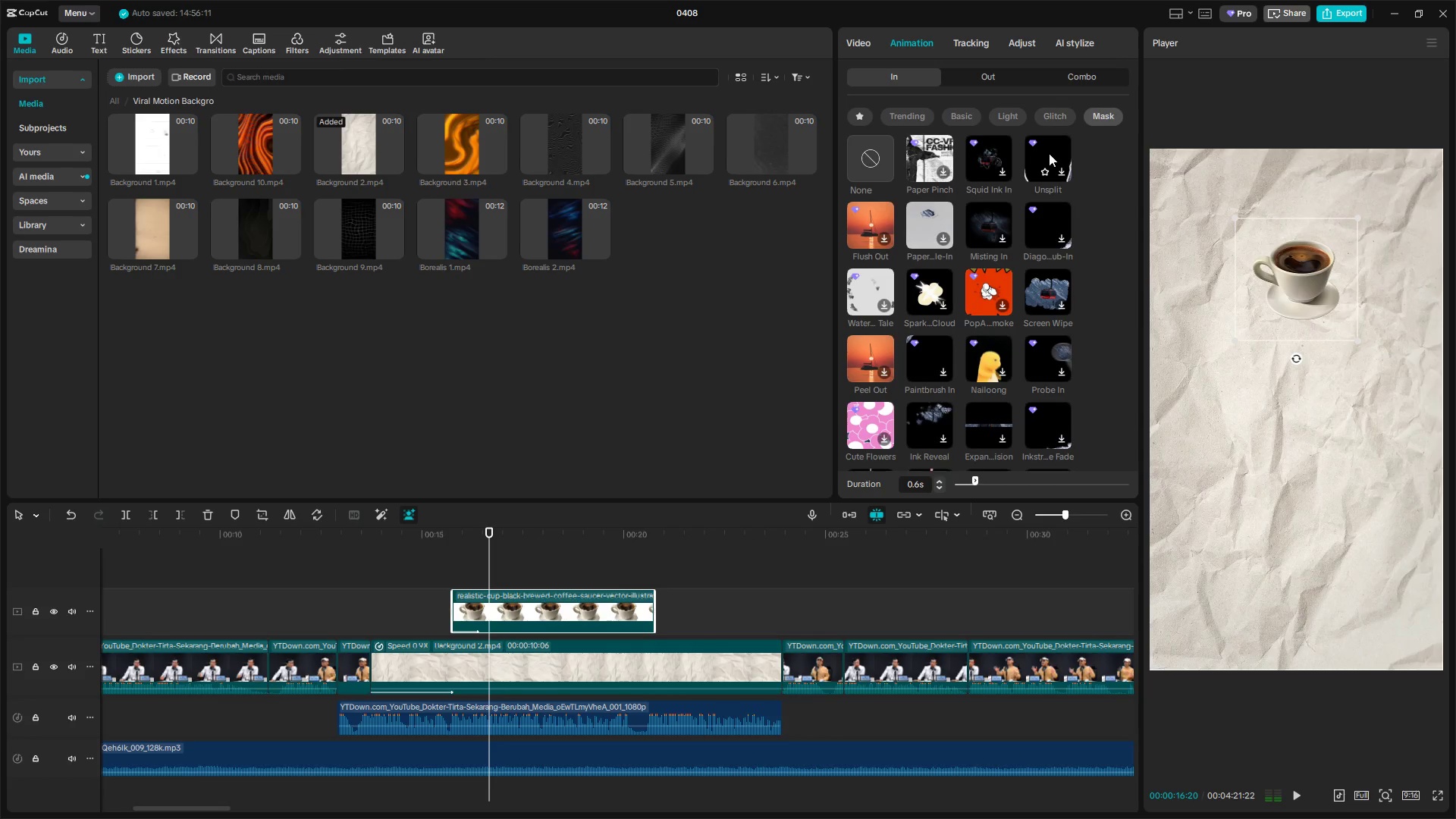 
left_click([987, 157])
 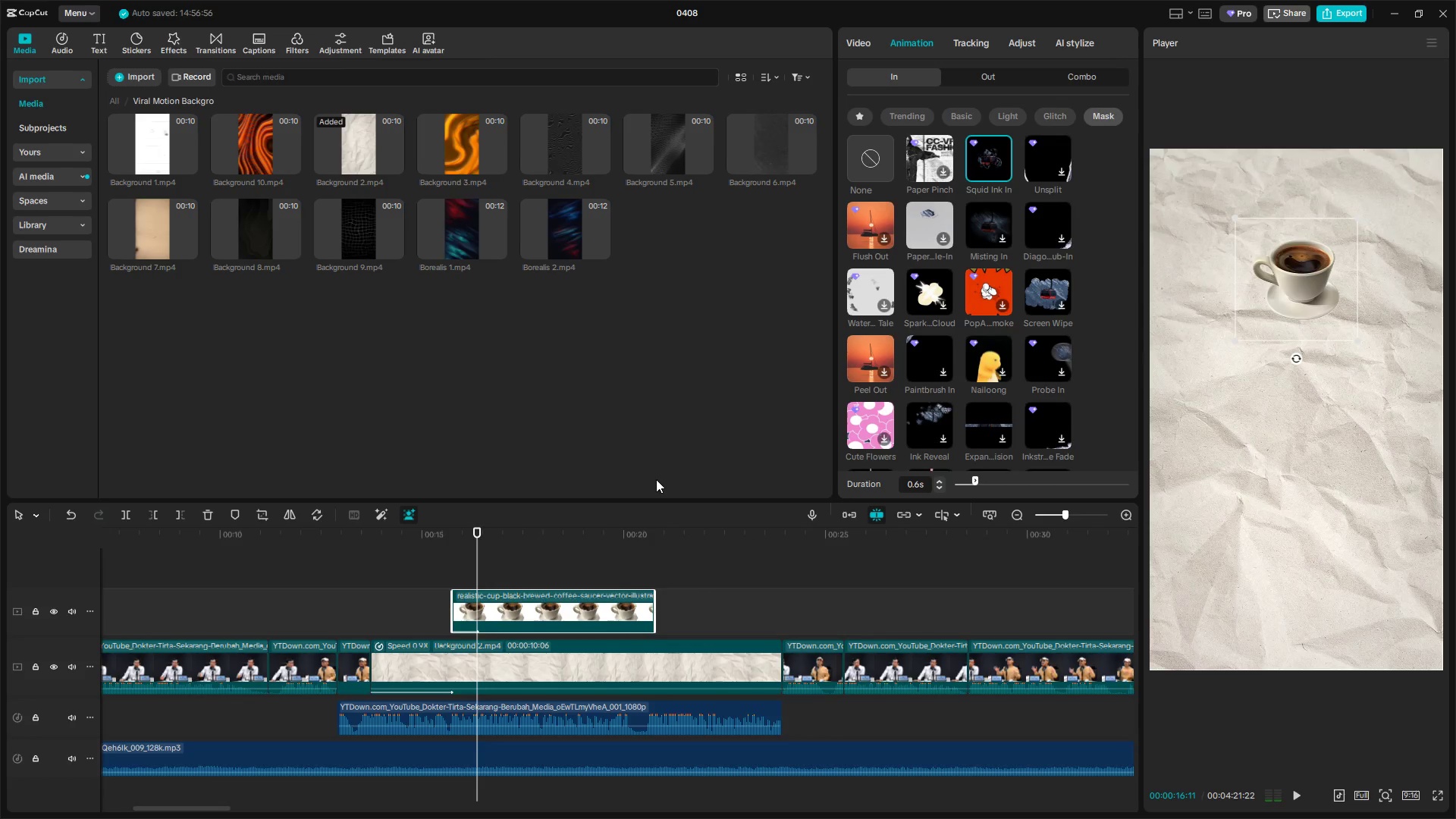 
left_click([383, 583])
 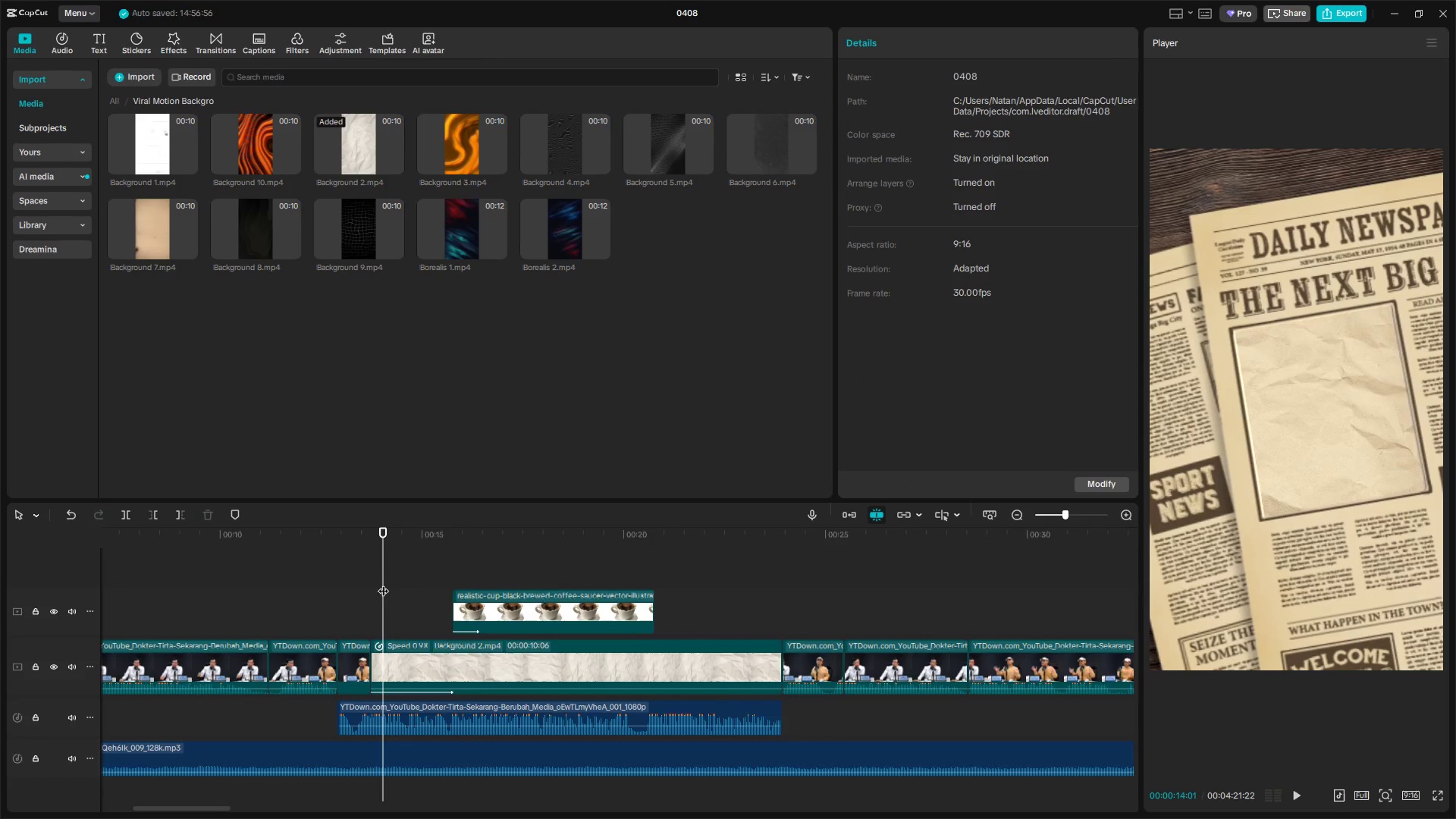 
left_click_drag(start_coordinate=[382, 583], to_coordinate=[356, 586])
 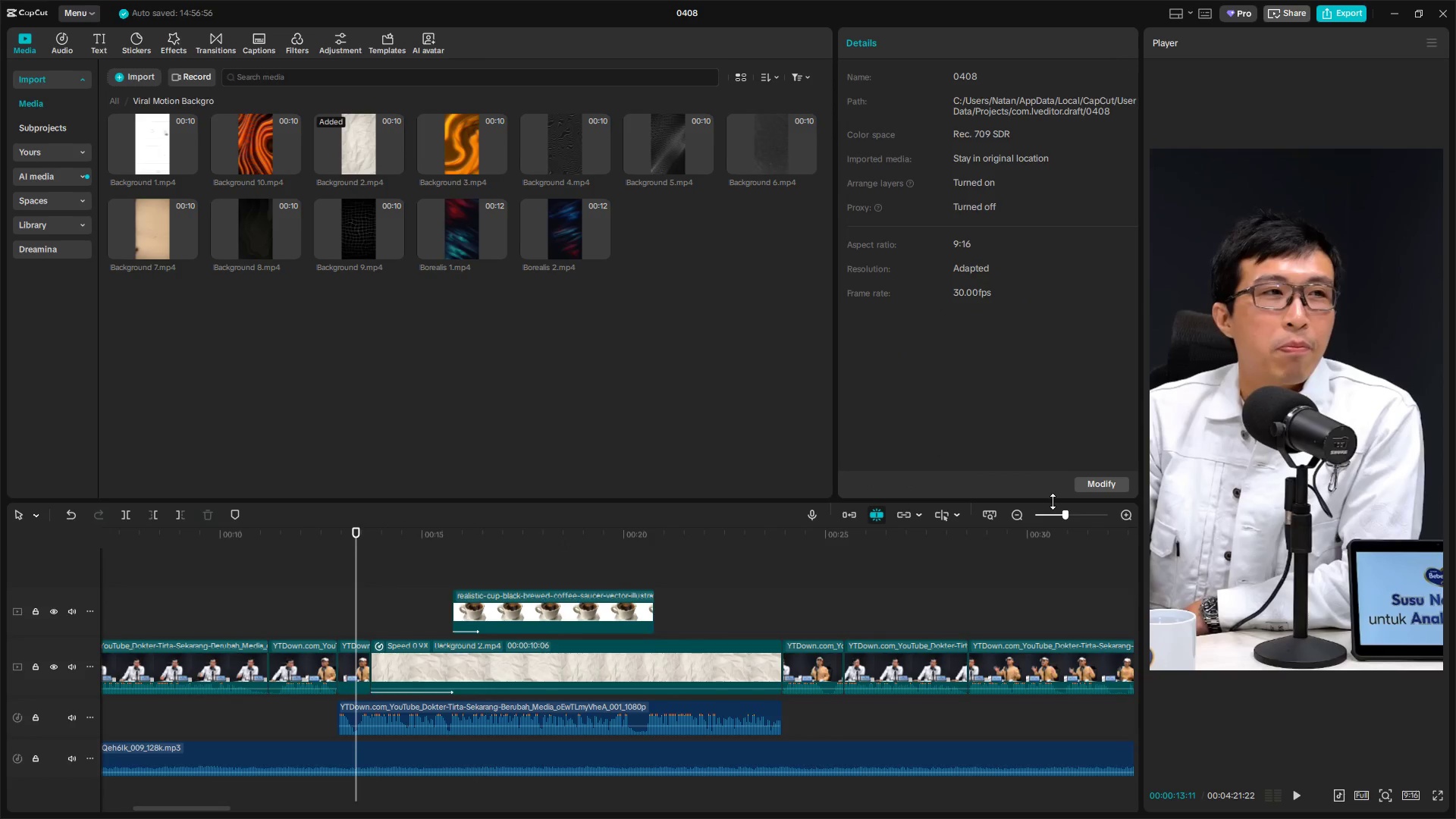 
key(Space)
 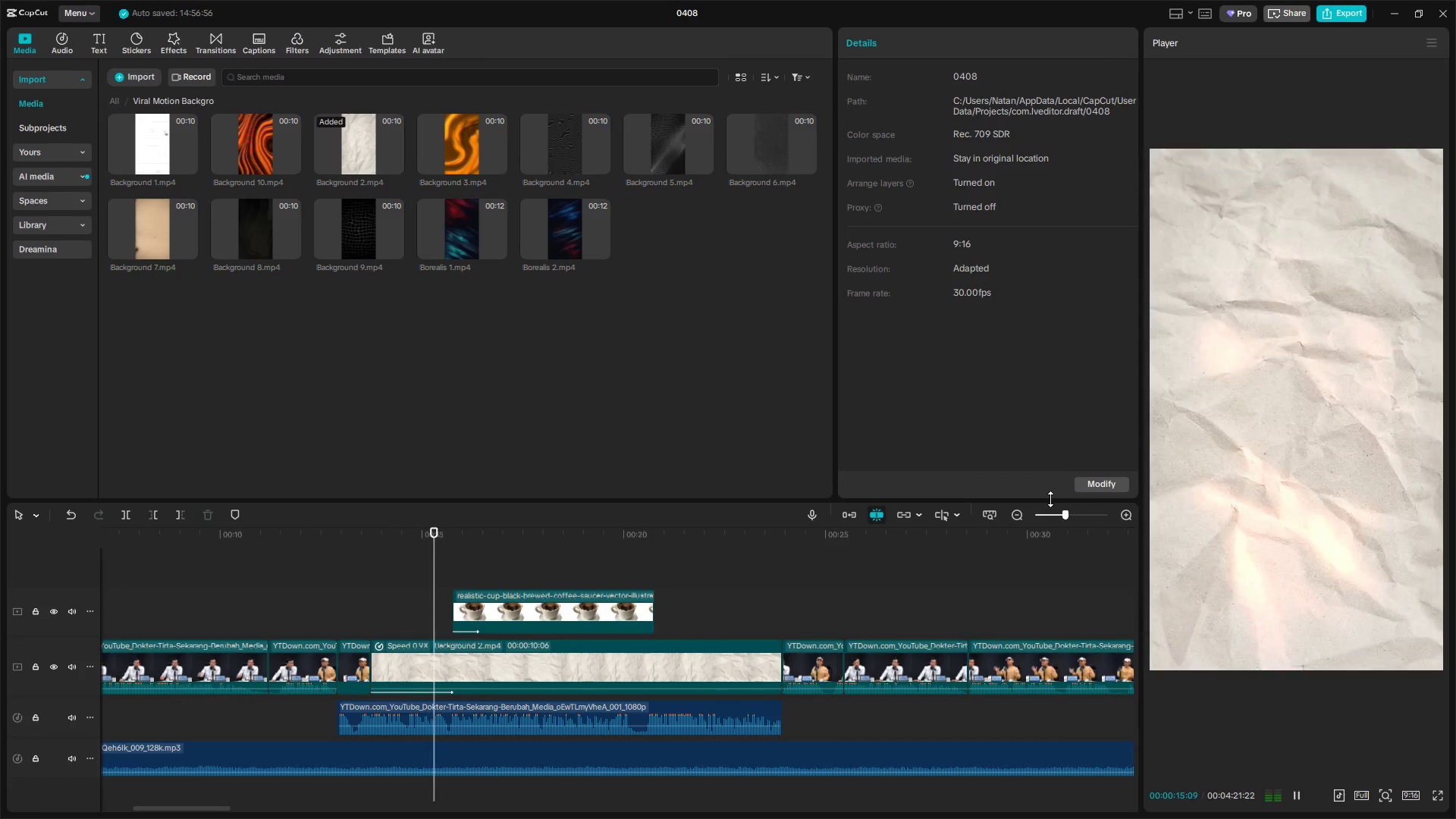 
key(Space)
 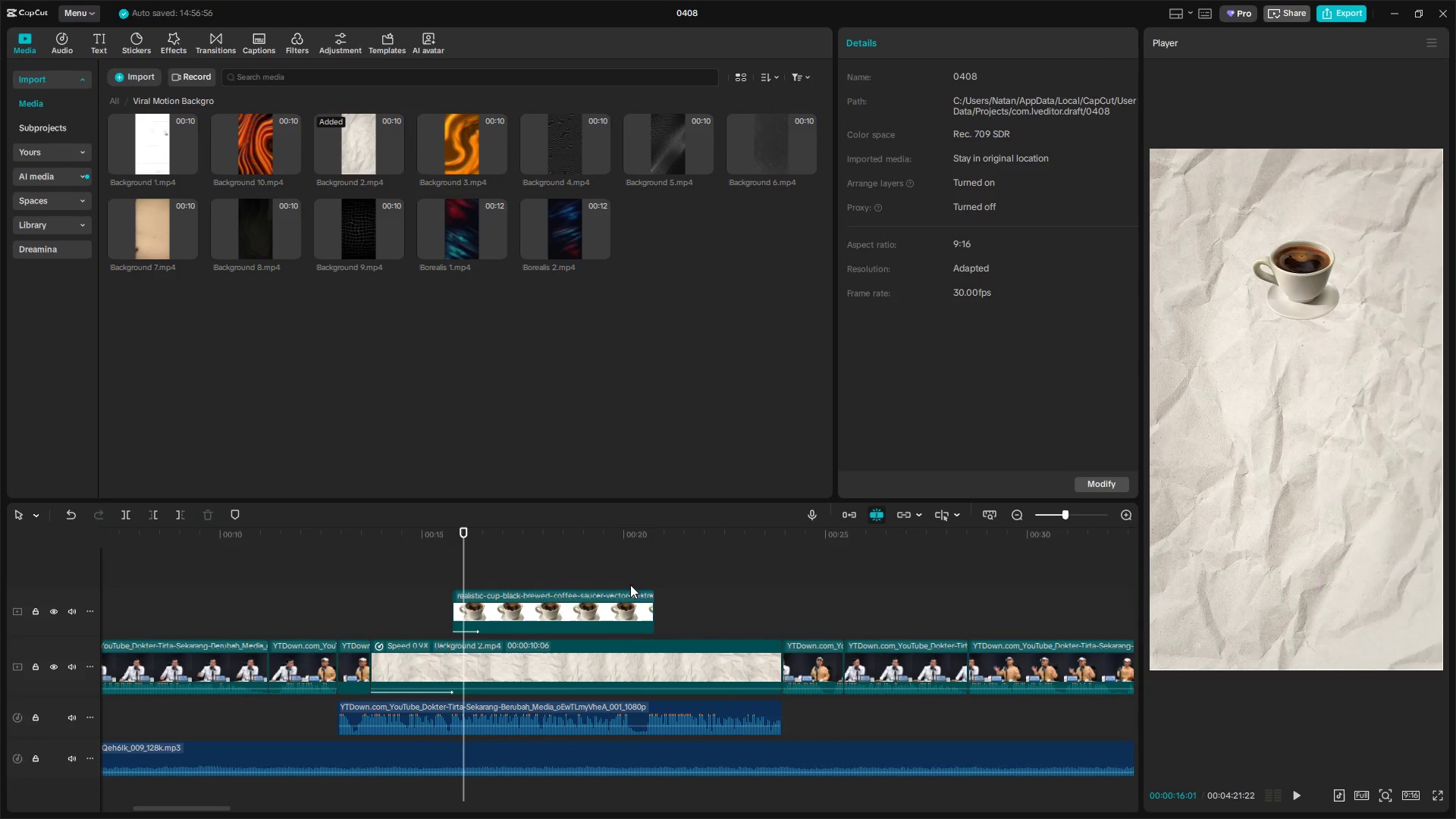 
left_click_drag(start_coordinate=[551, 619], to_coordinate=[496, 619])
 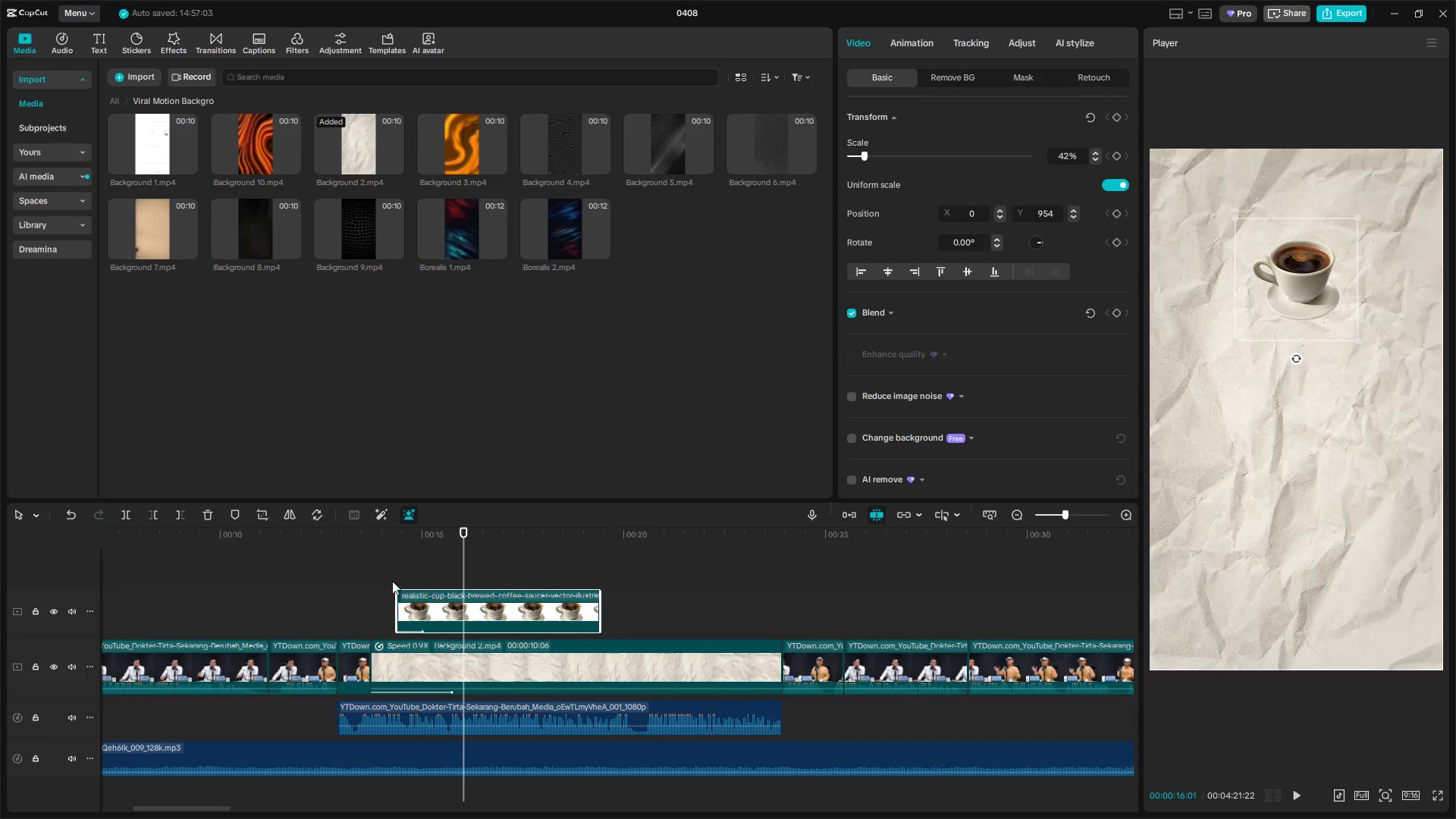 
left_click([371, 579])
 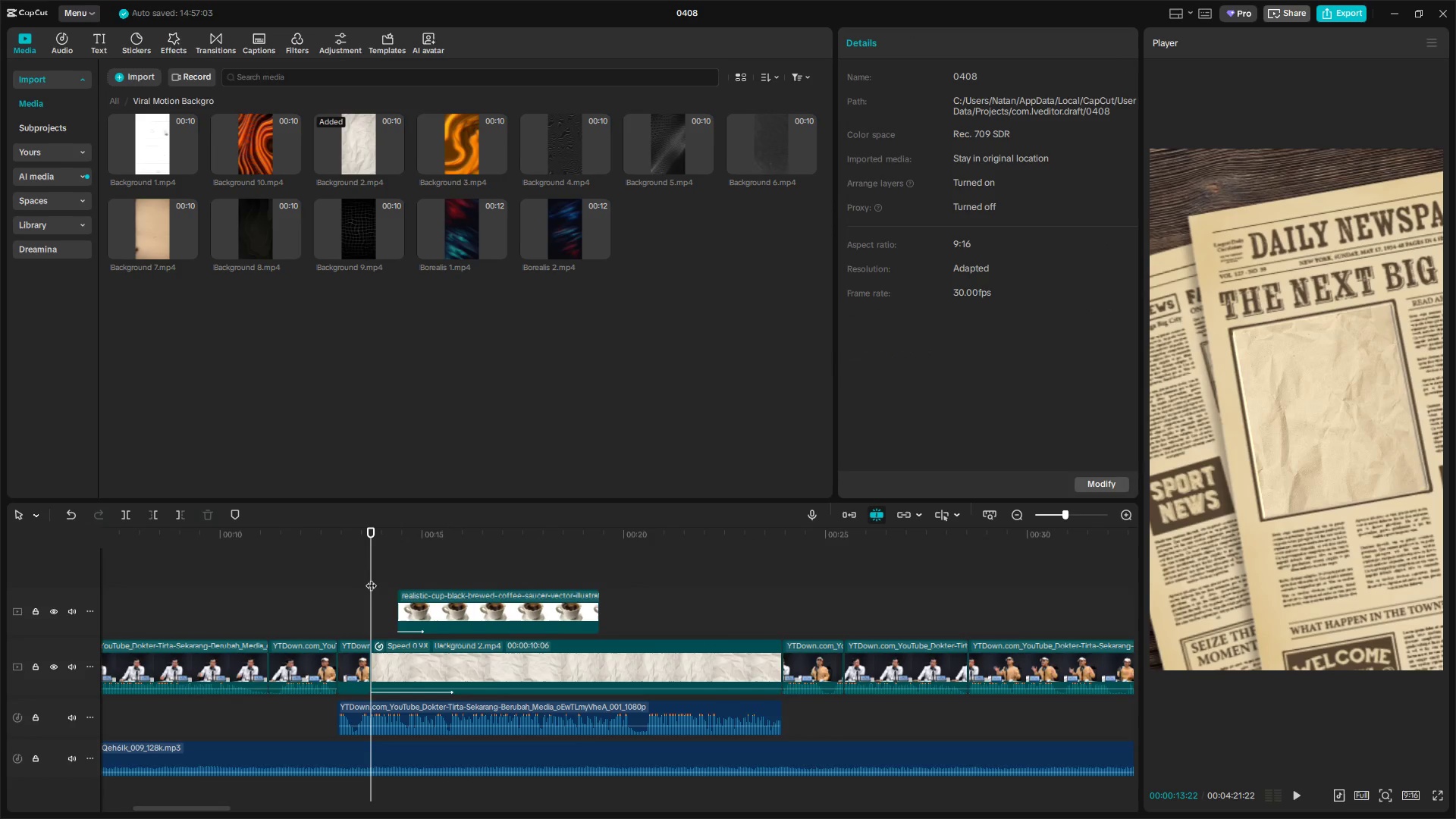 
key(Space)
 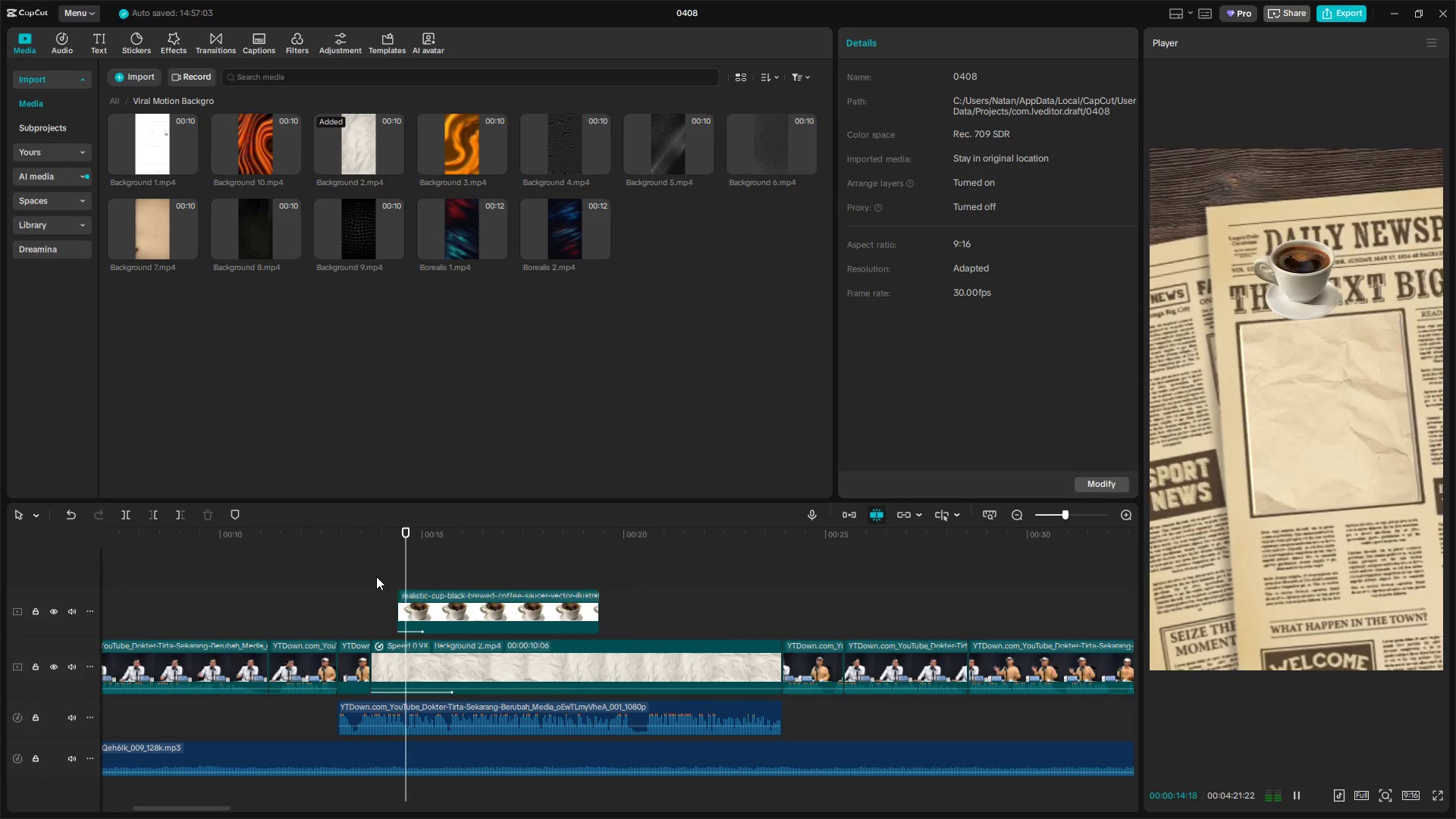 
key(Space)
 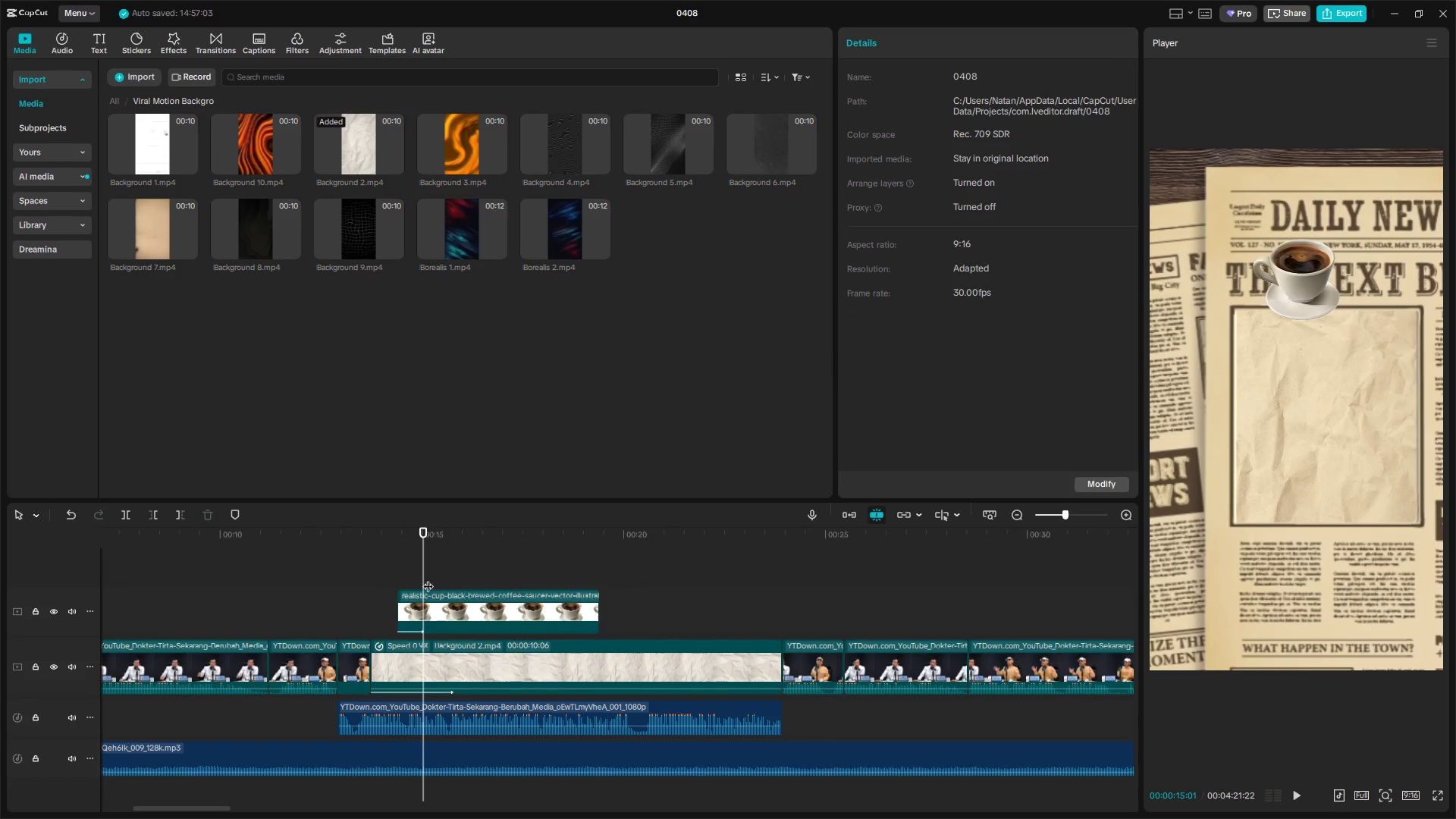 
left_click_drag(start_coordinate=[427, 578], to_coordinate=[423, 579])
 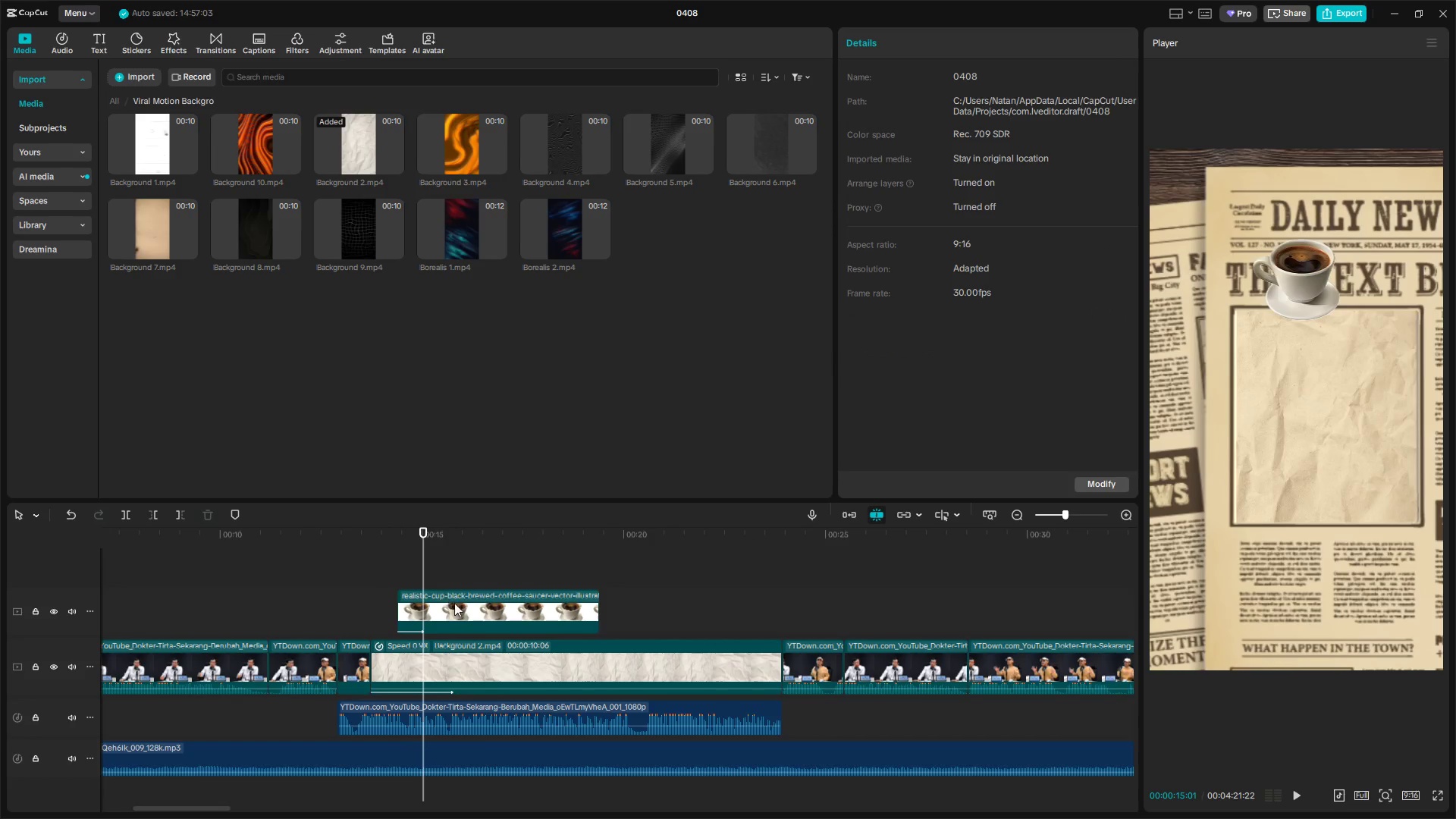 
left_click_drag(start_coordinate=[467, 613], to_coordinate=[507, 615])
 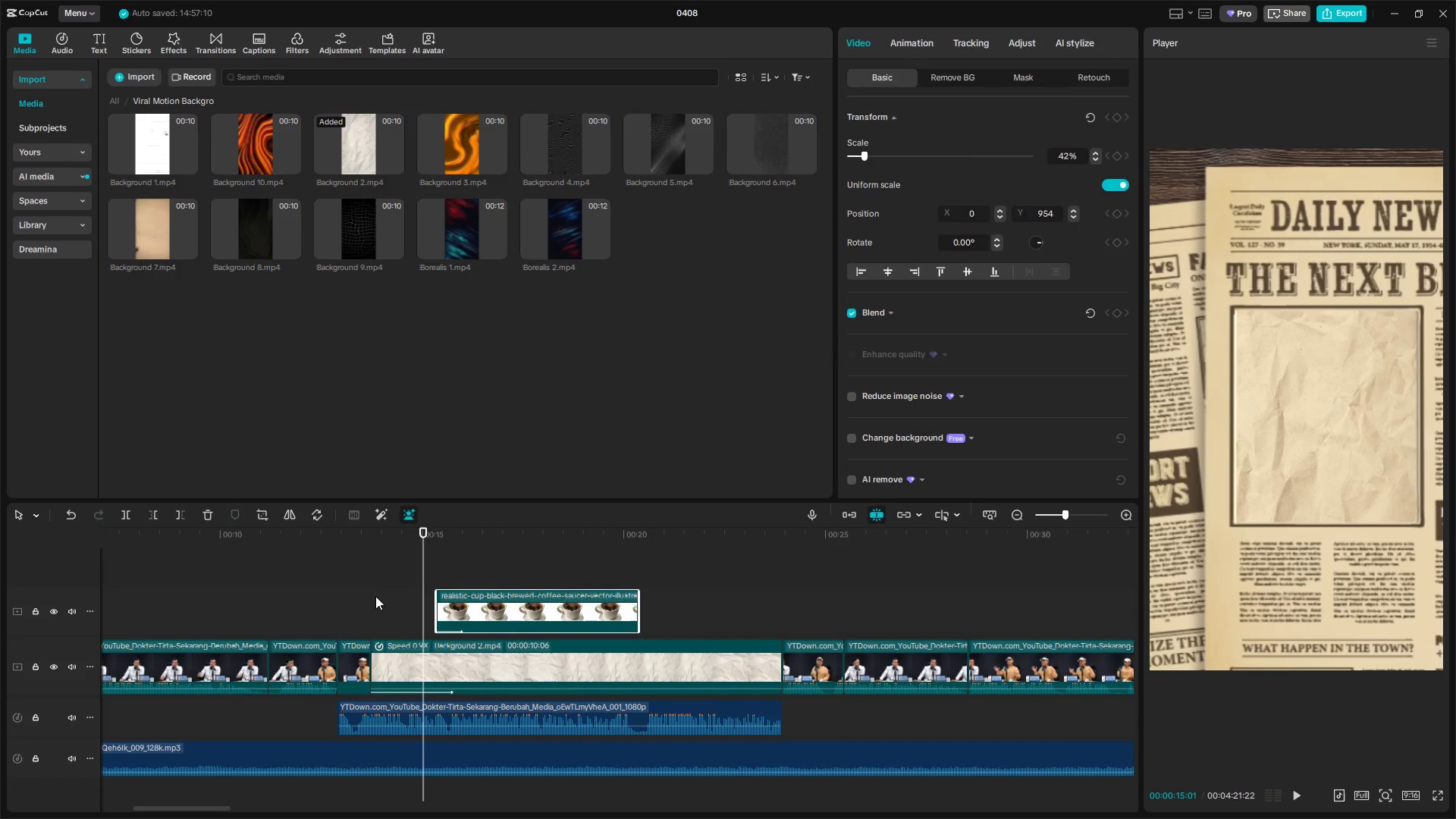 
left_click([372, 588])
 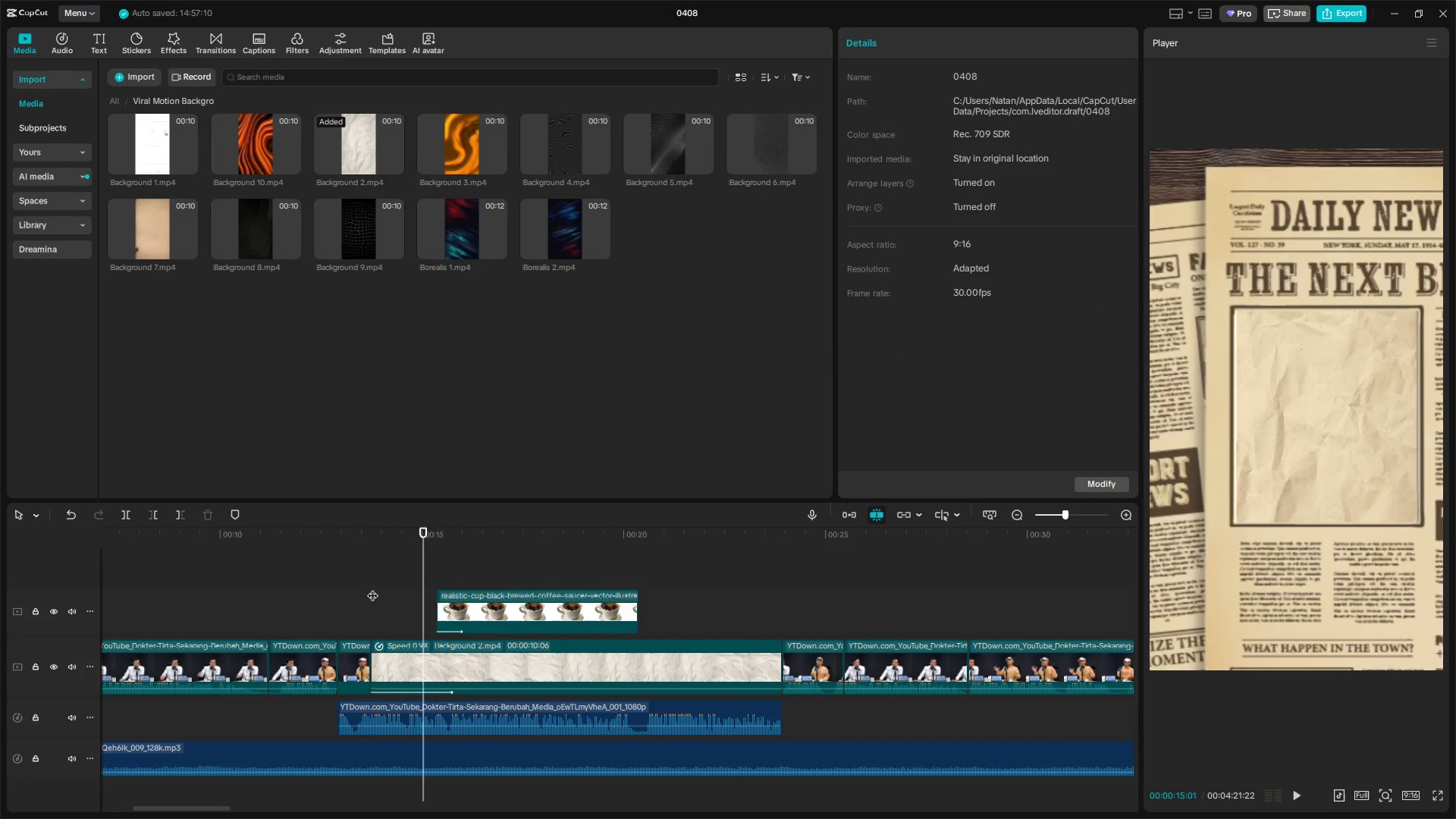 
key(Space)
 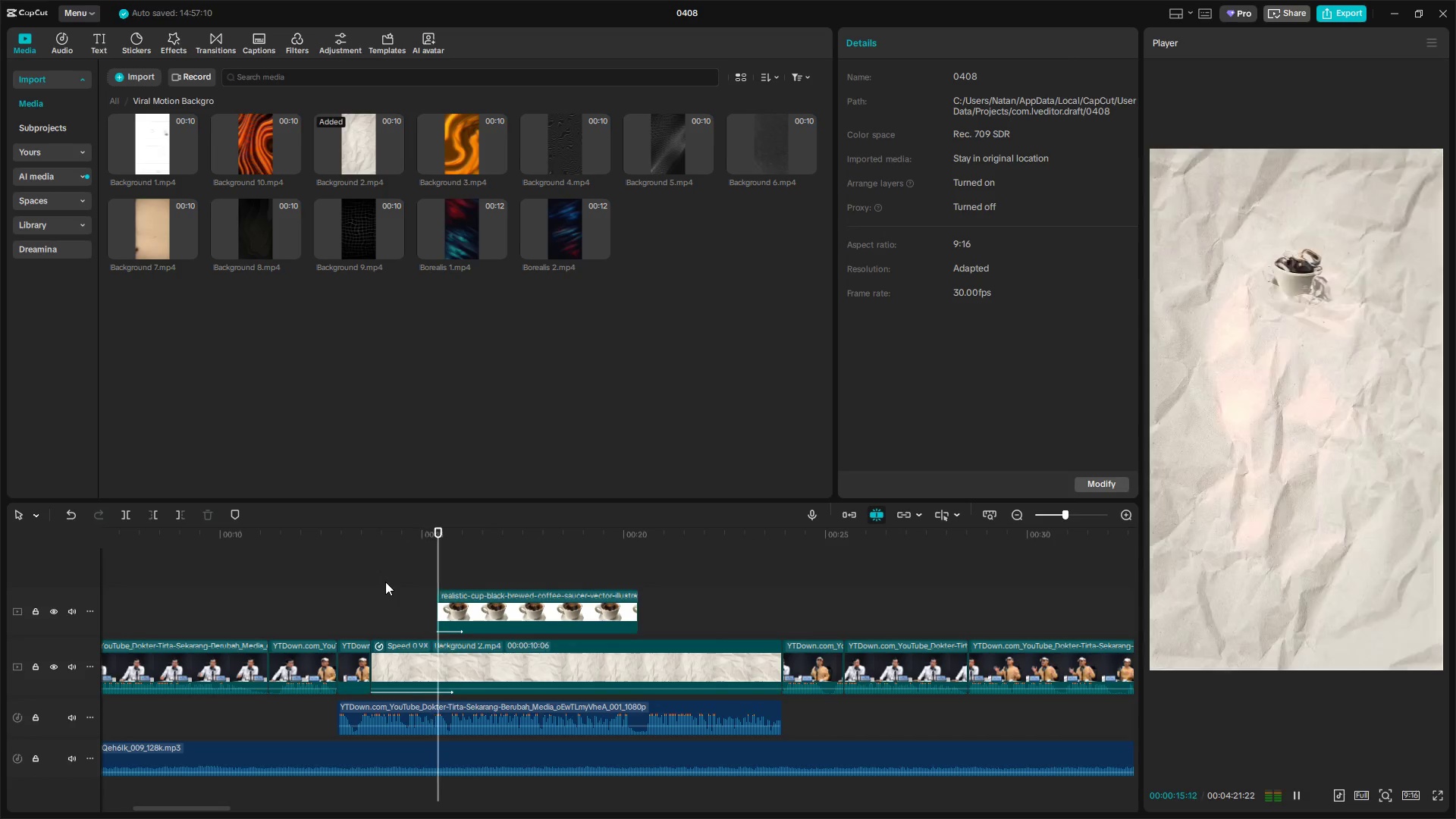 
key(Space)
 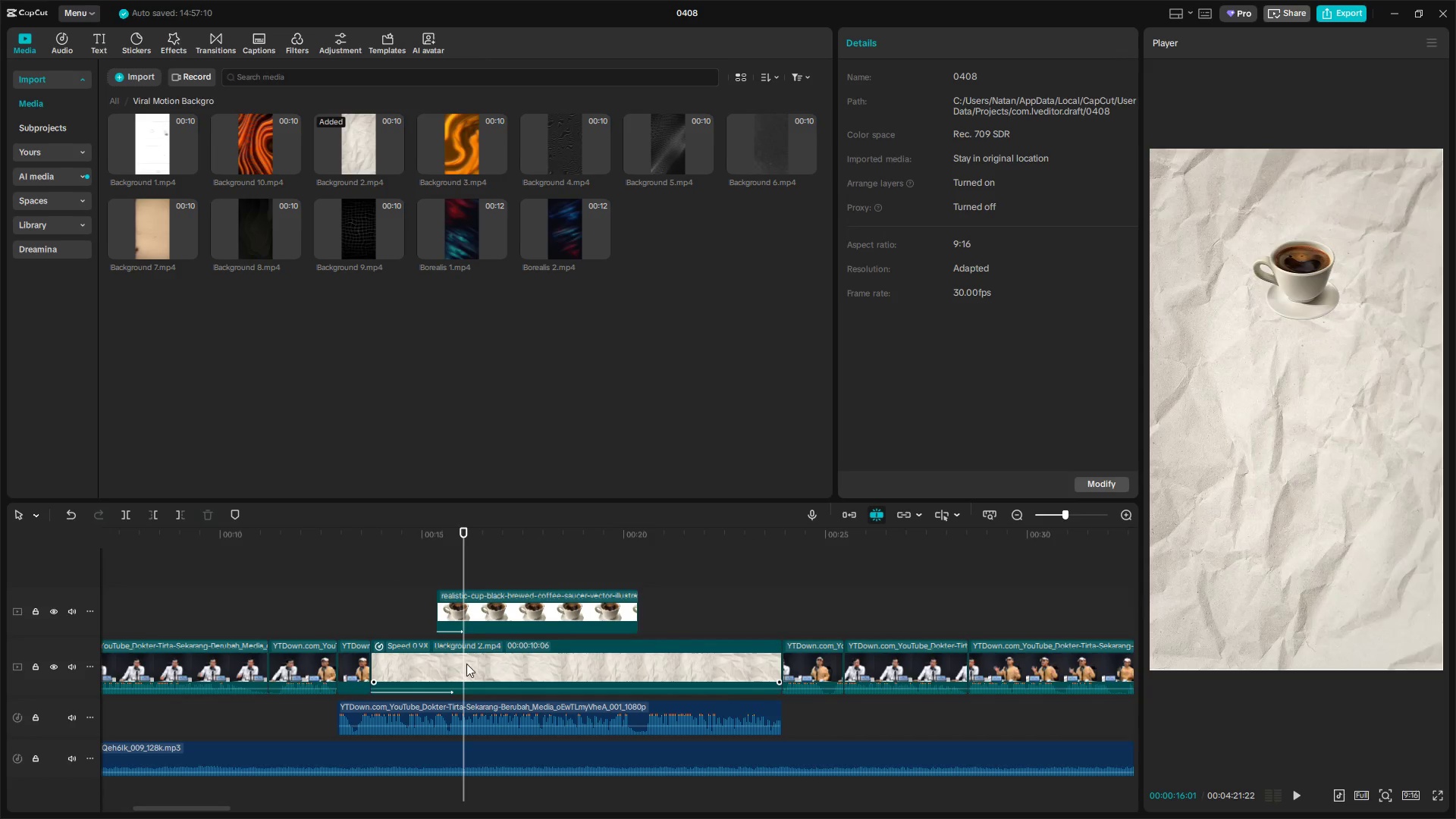 
left_click([464, 664])
 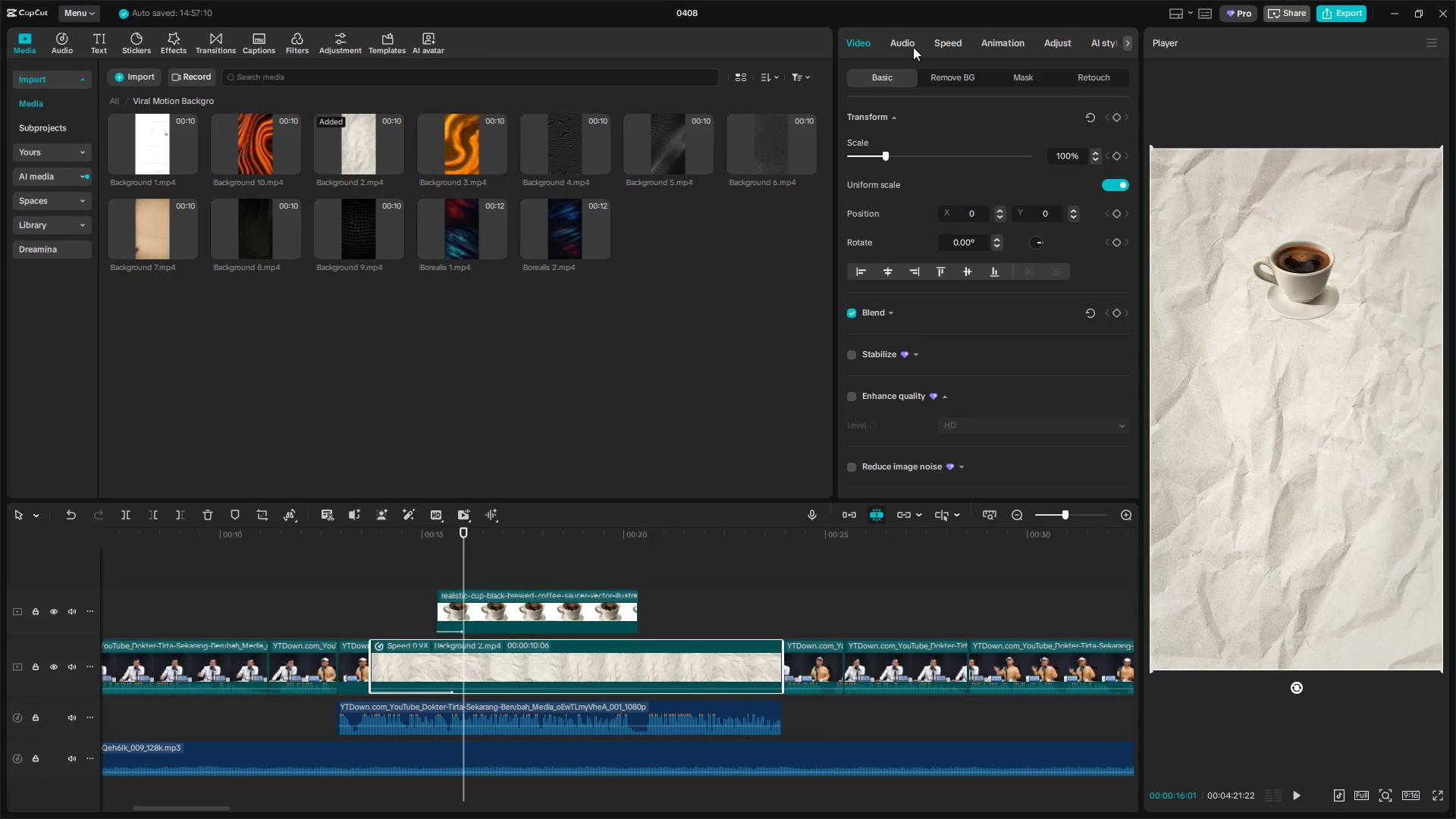 
double_click([902, 46])
 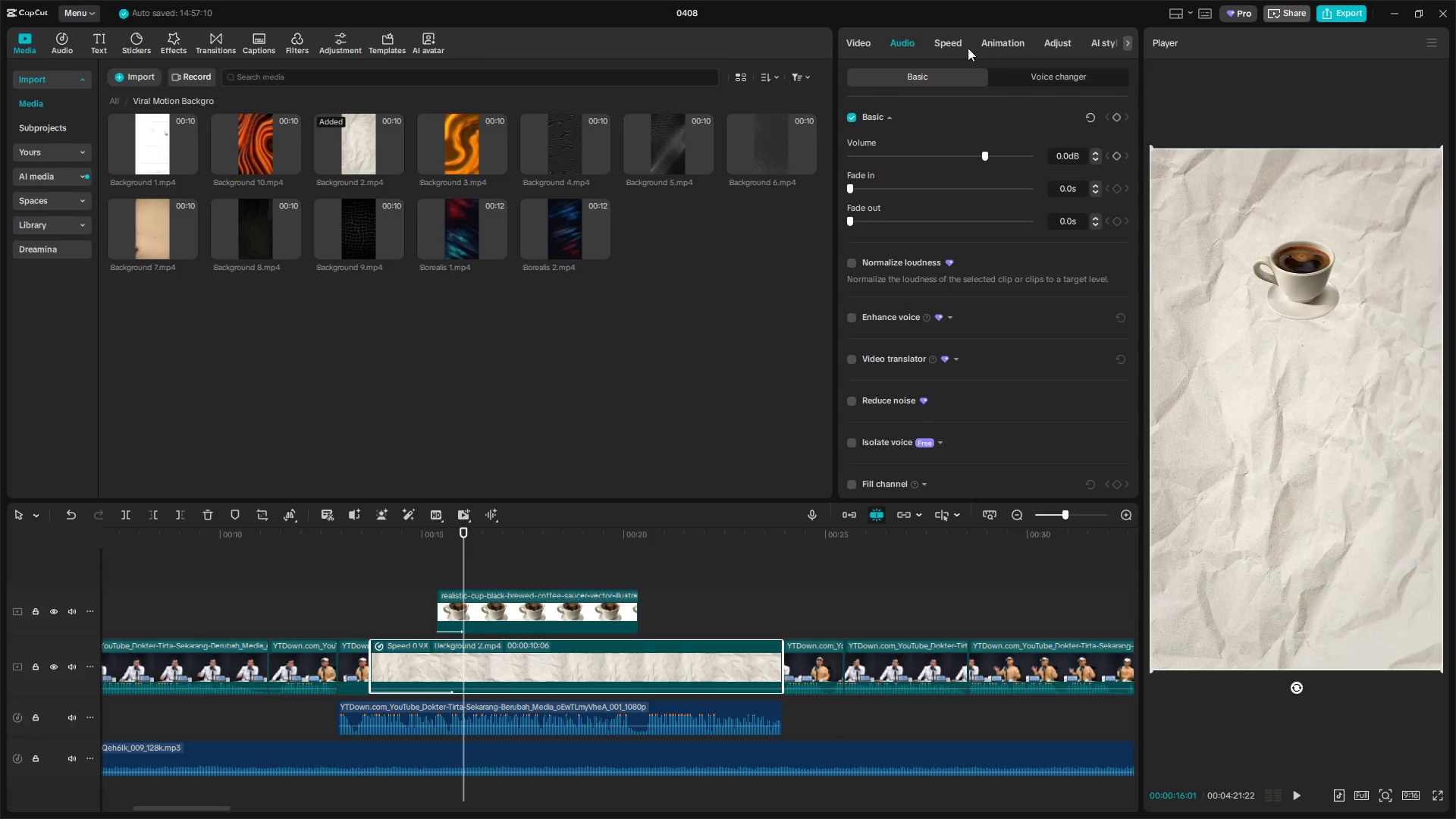 
double_click([996, 46])
 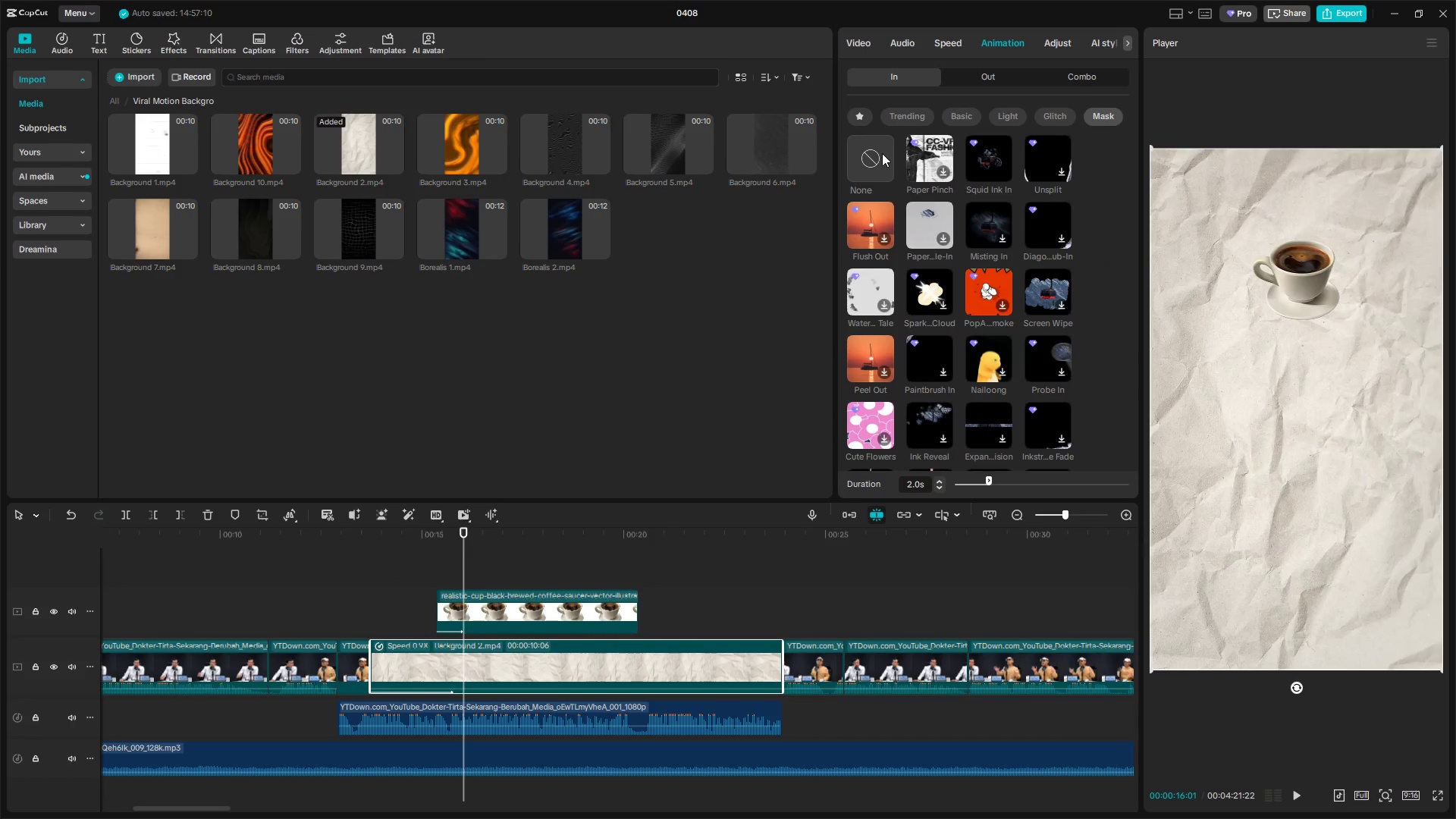 
left_click([882, 153])
 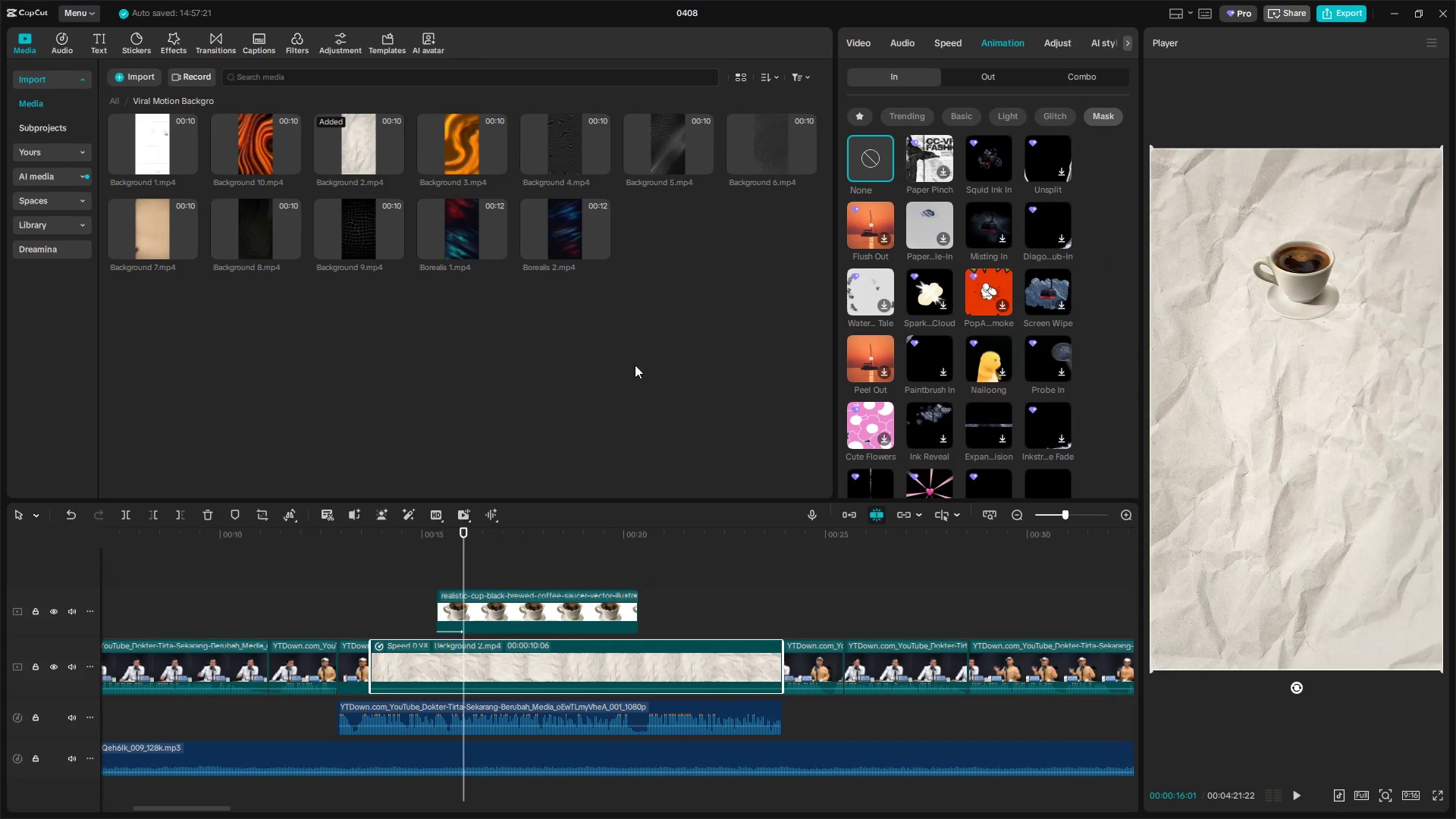 
left_click_drag(start_coordinate=[509, 610], to_coordinate=[463, 610])
 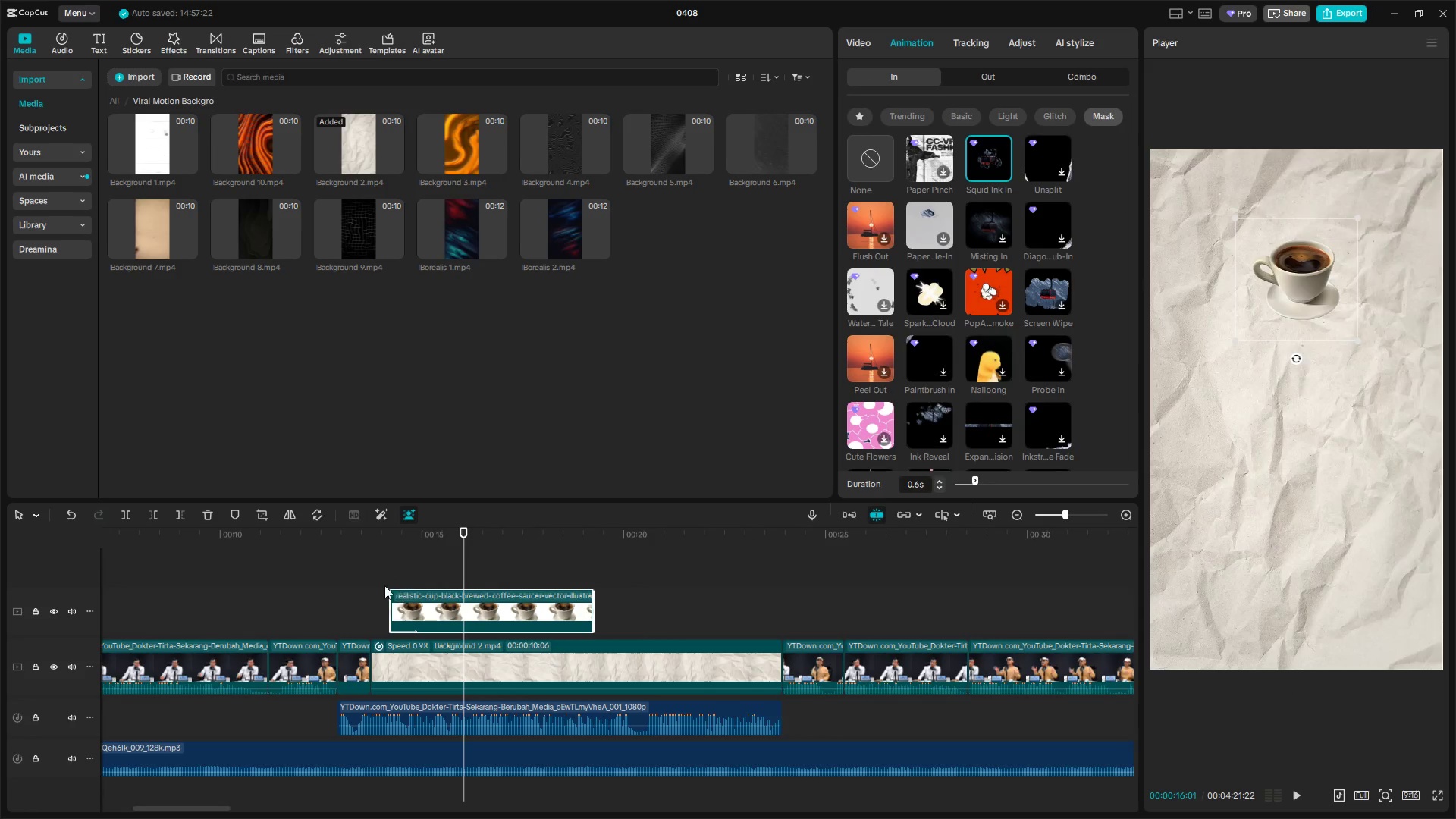 
left_click([363, 579])
 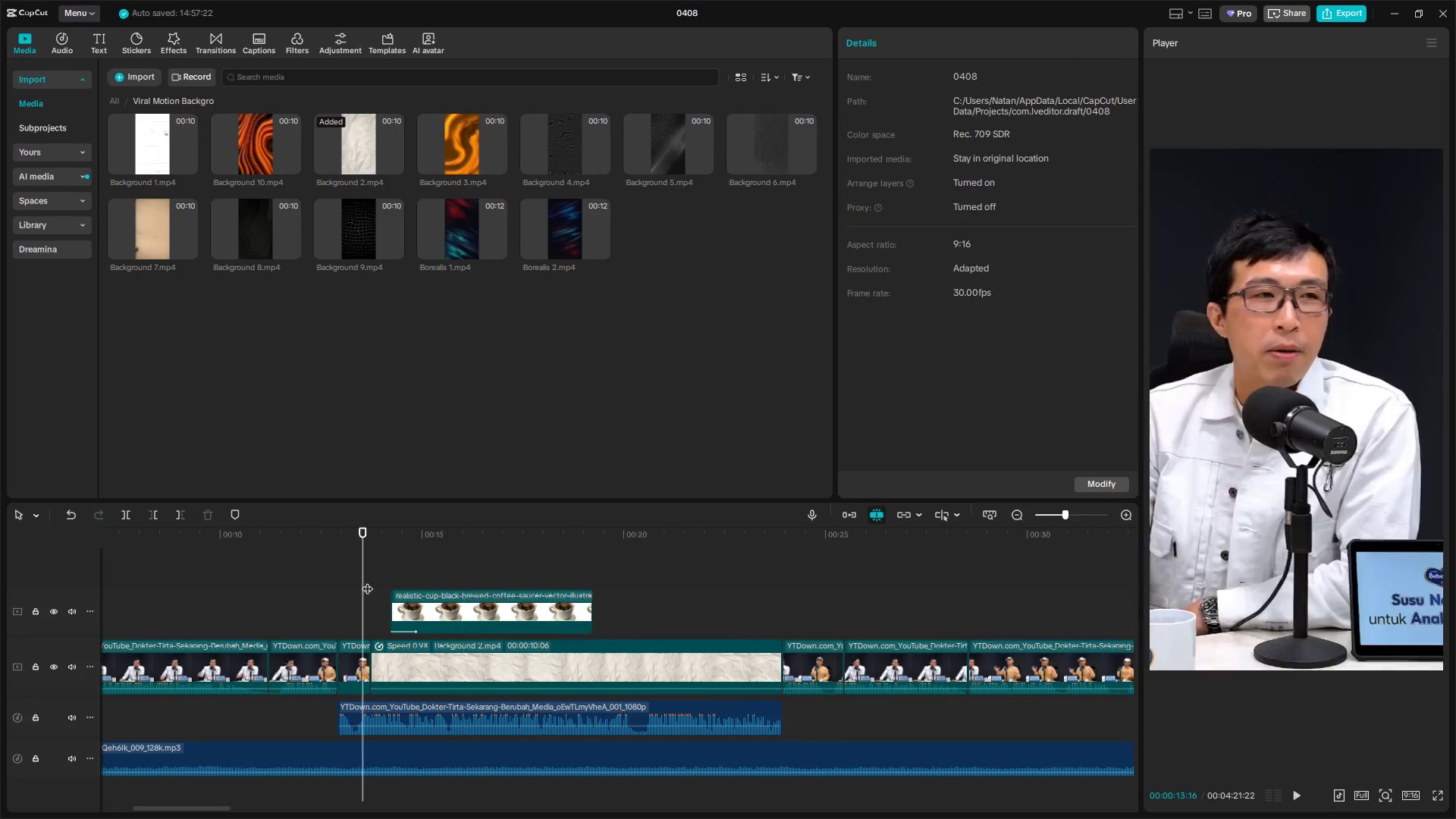 
key(Space)
 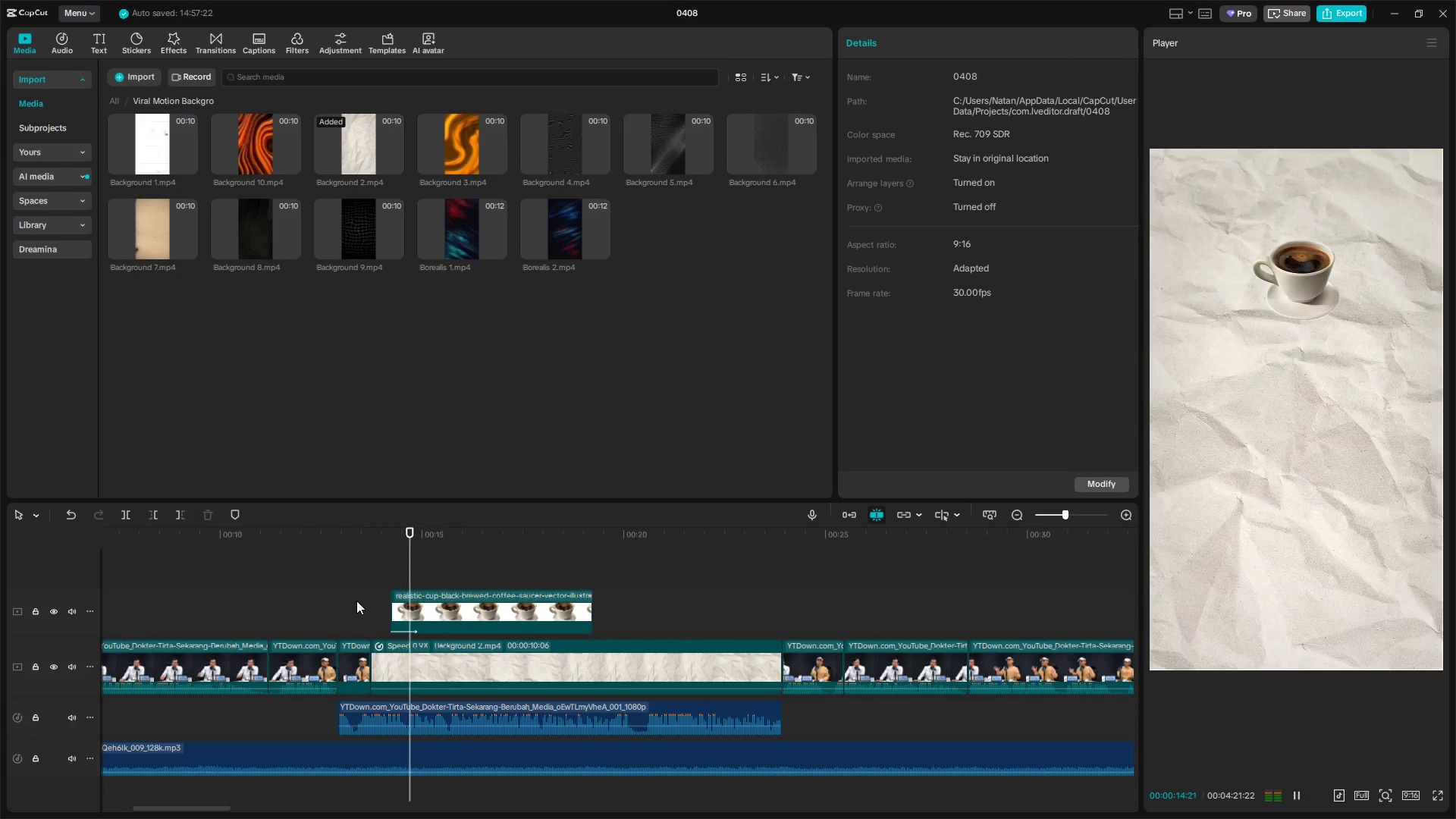 
key(Space)
 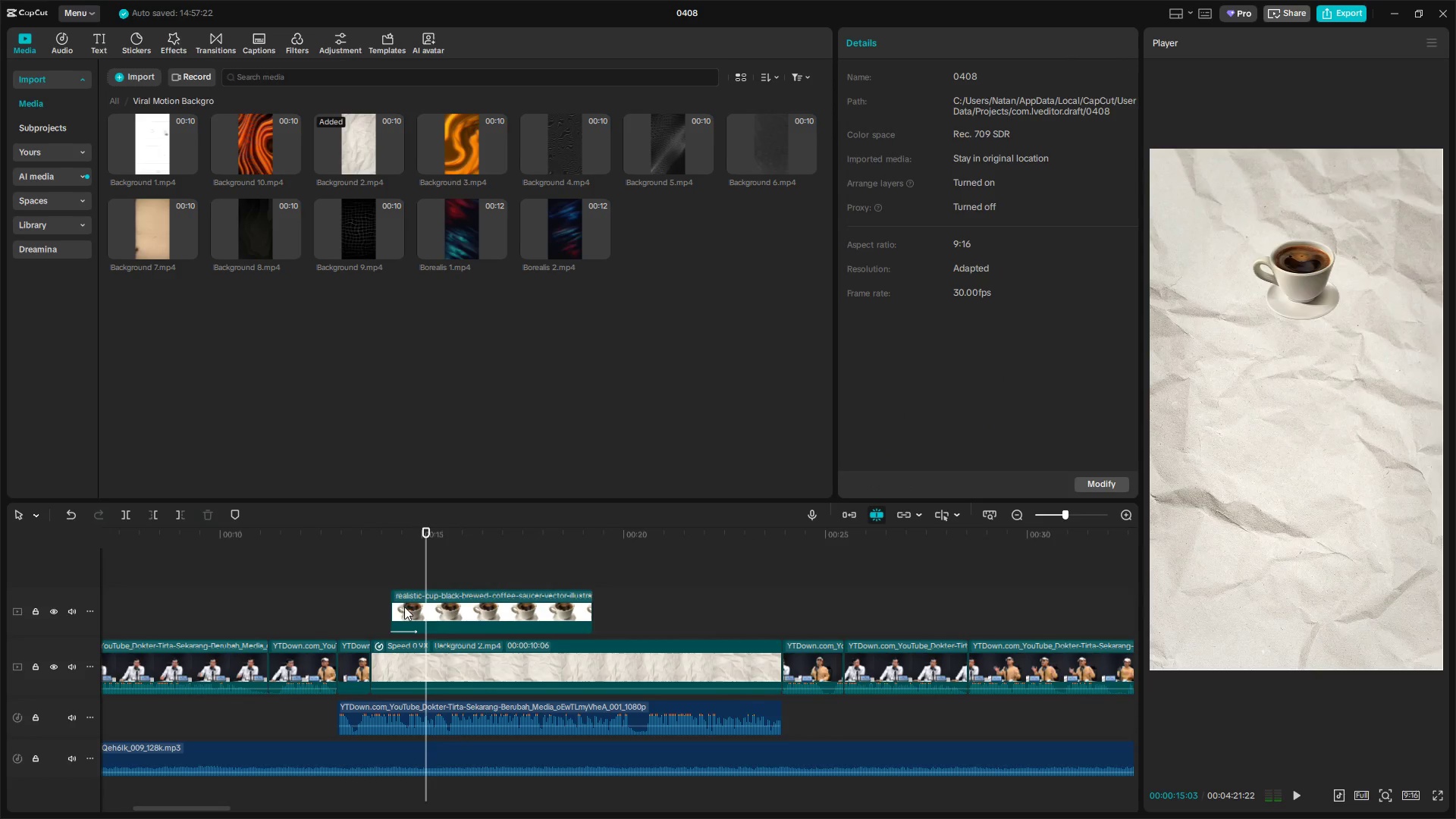 
key(Space)
 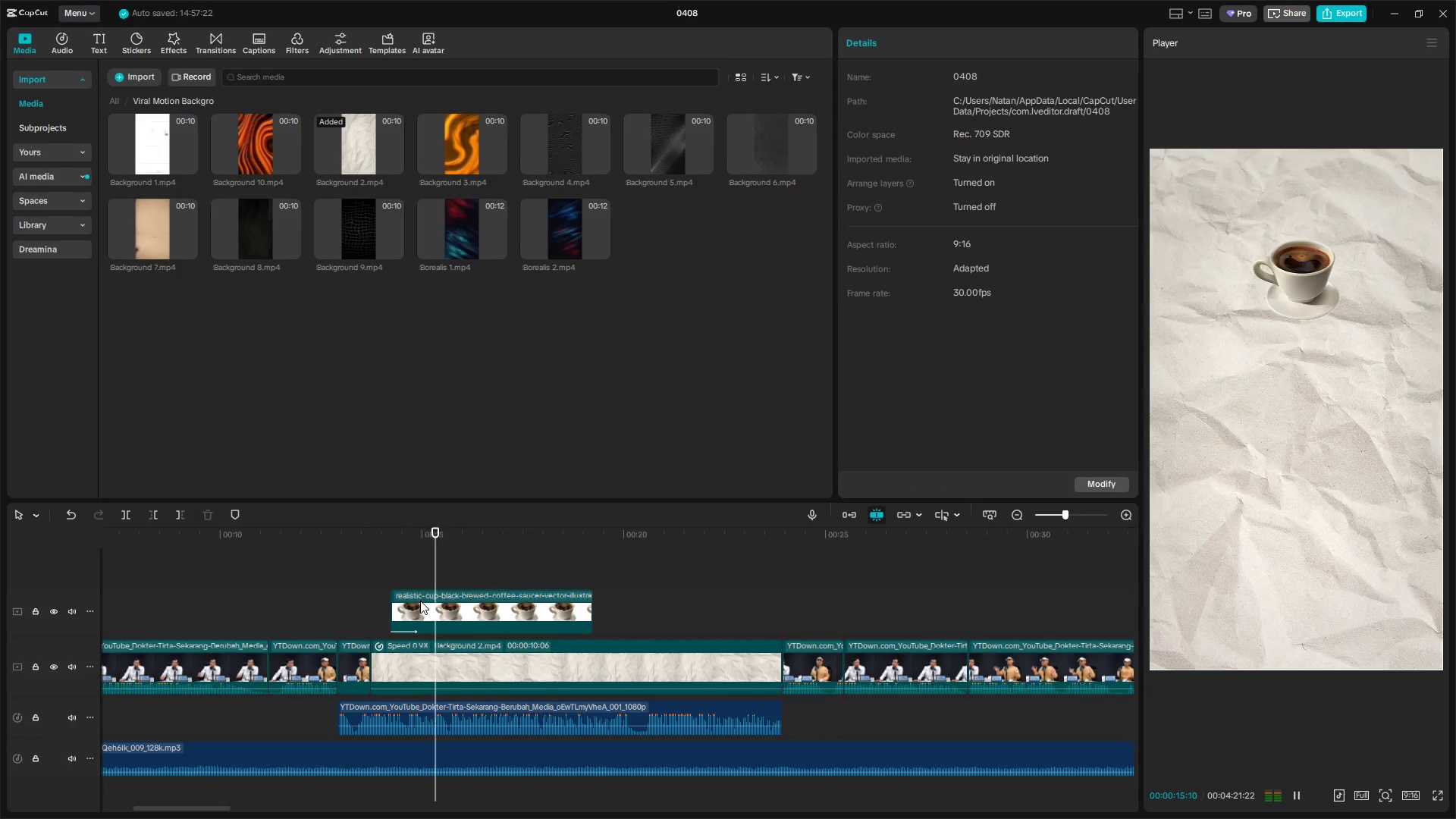 
key(Space)
 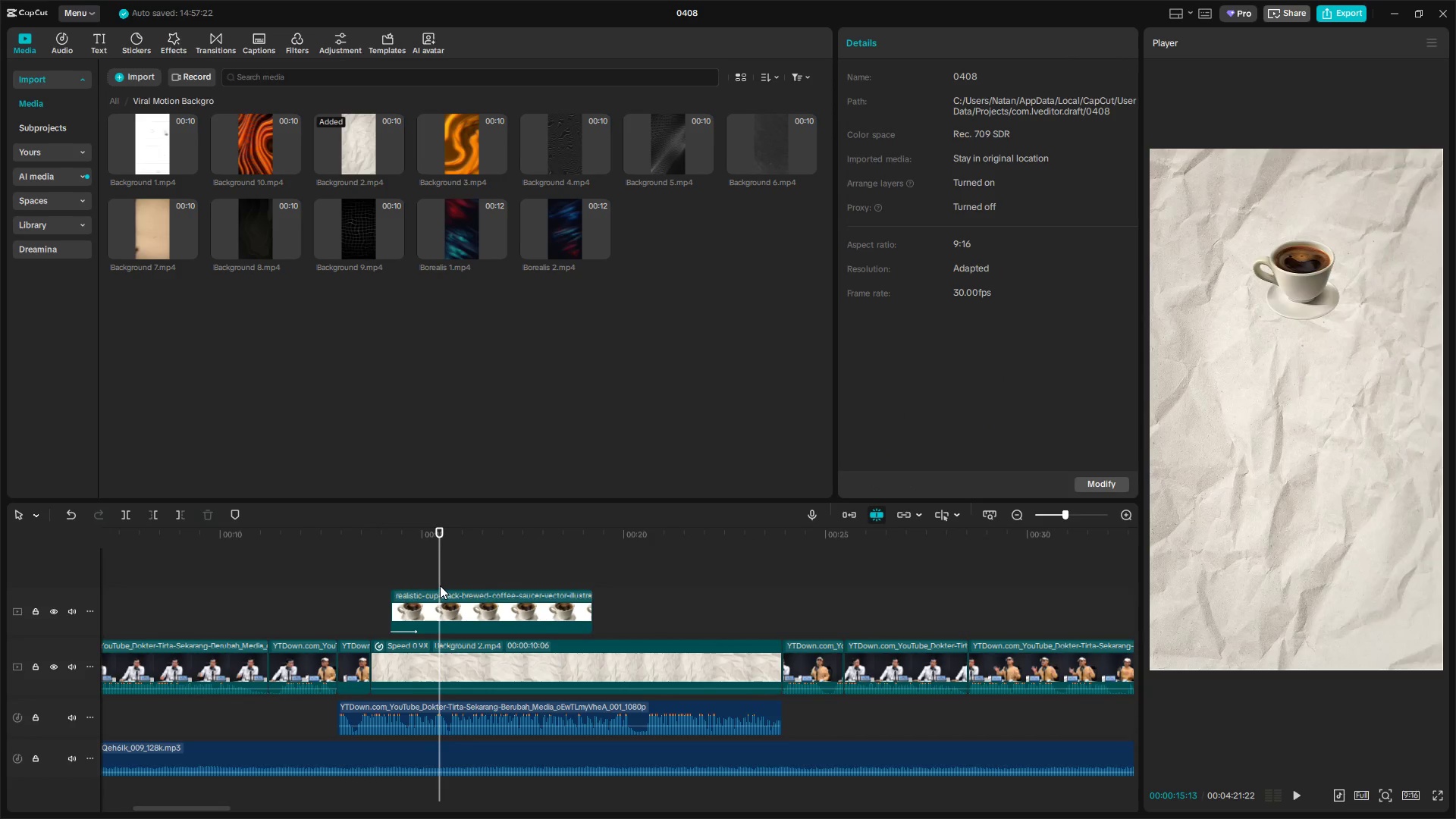 
key(Space)
 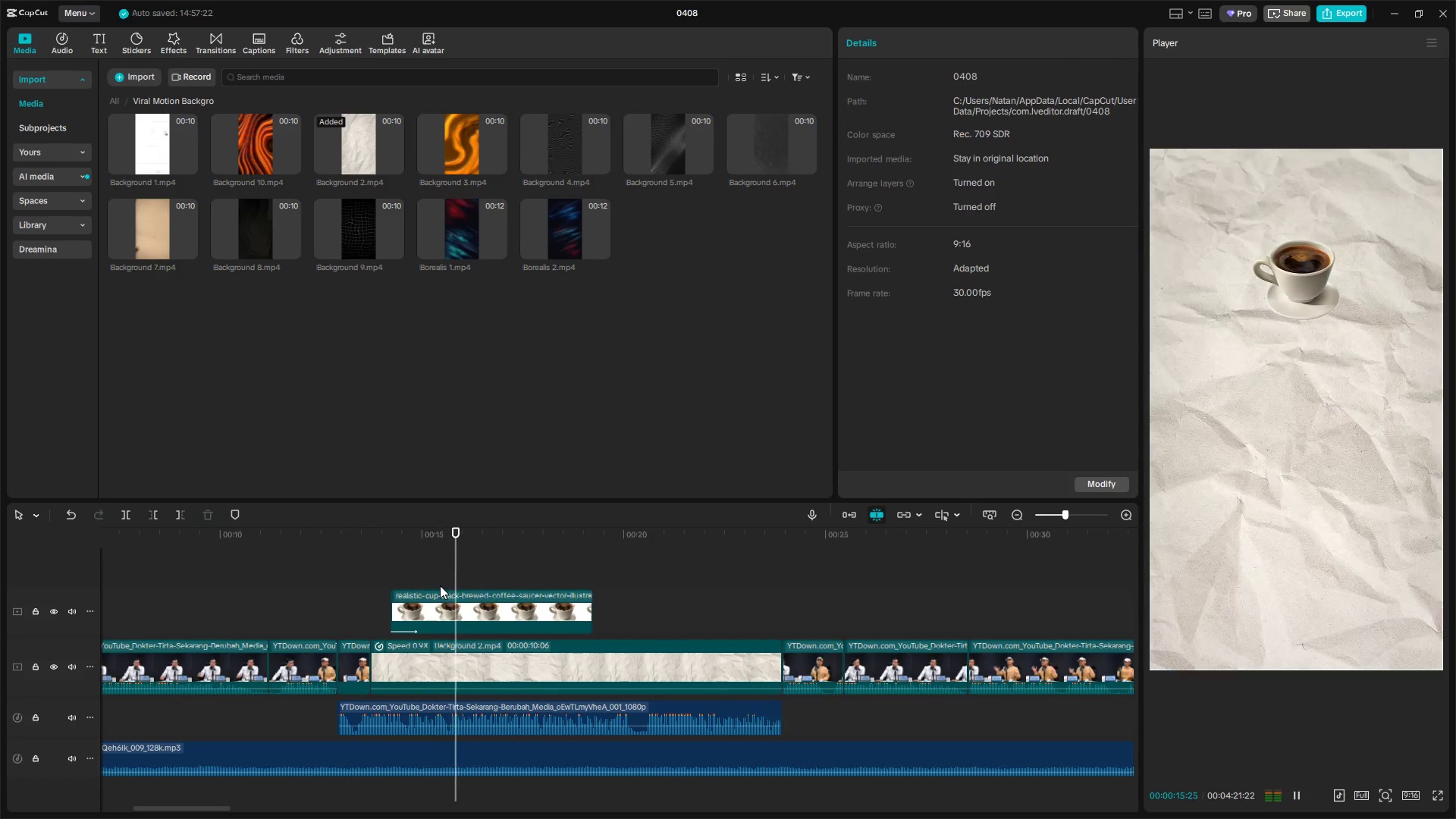 
key(Space)
 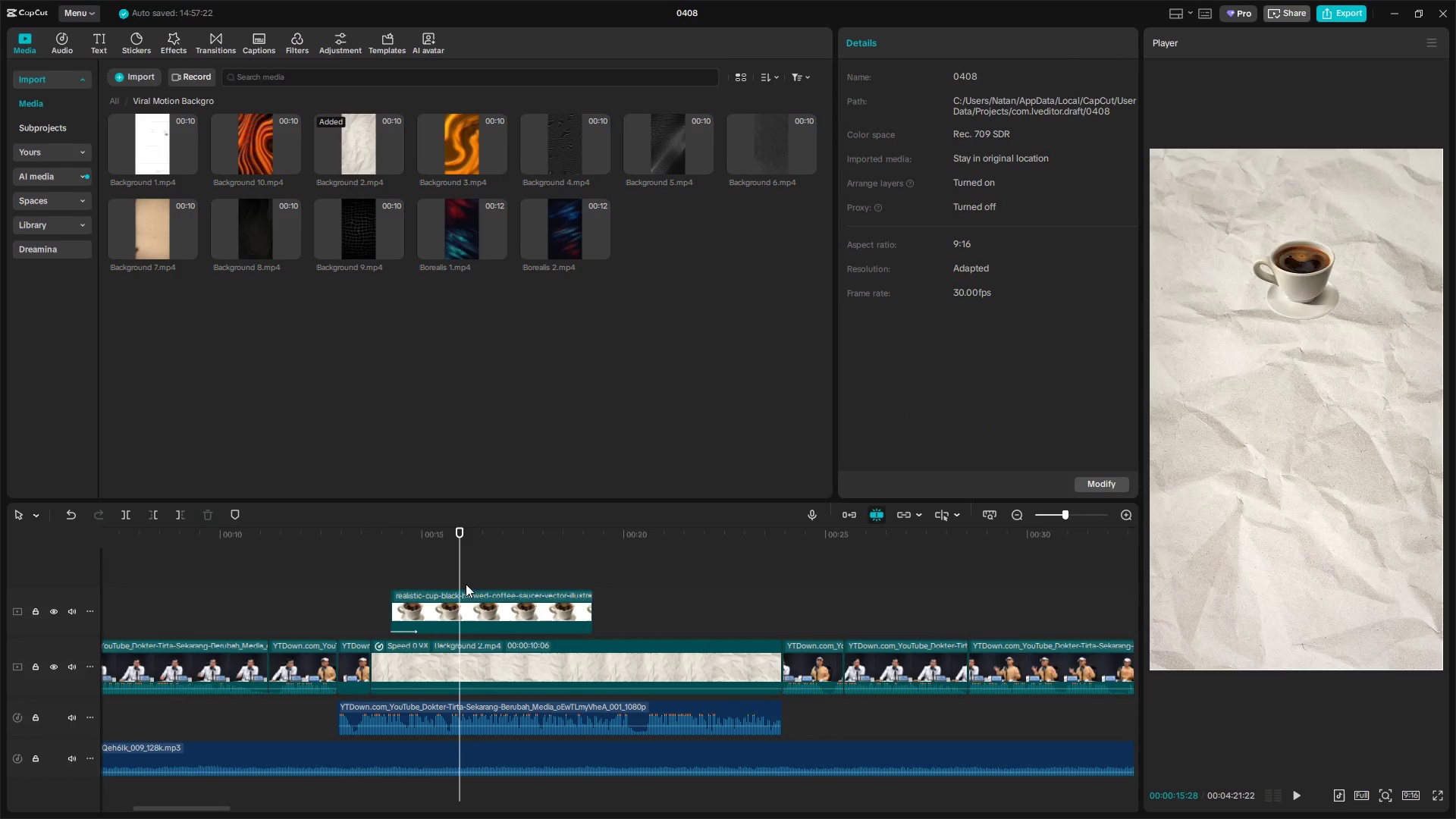 
key(Space)
 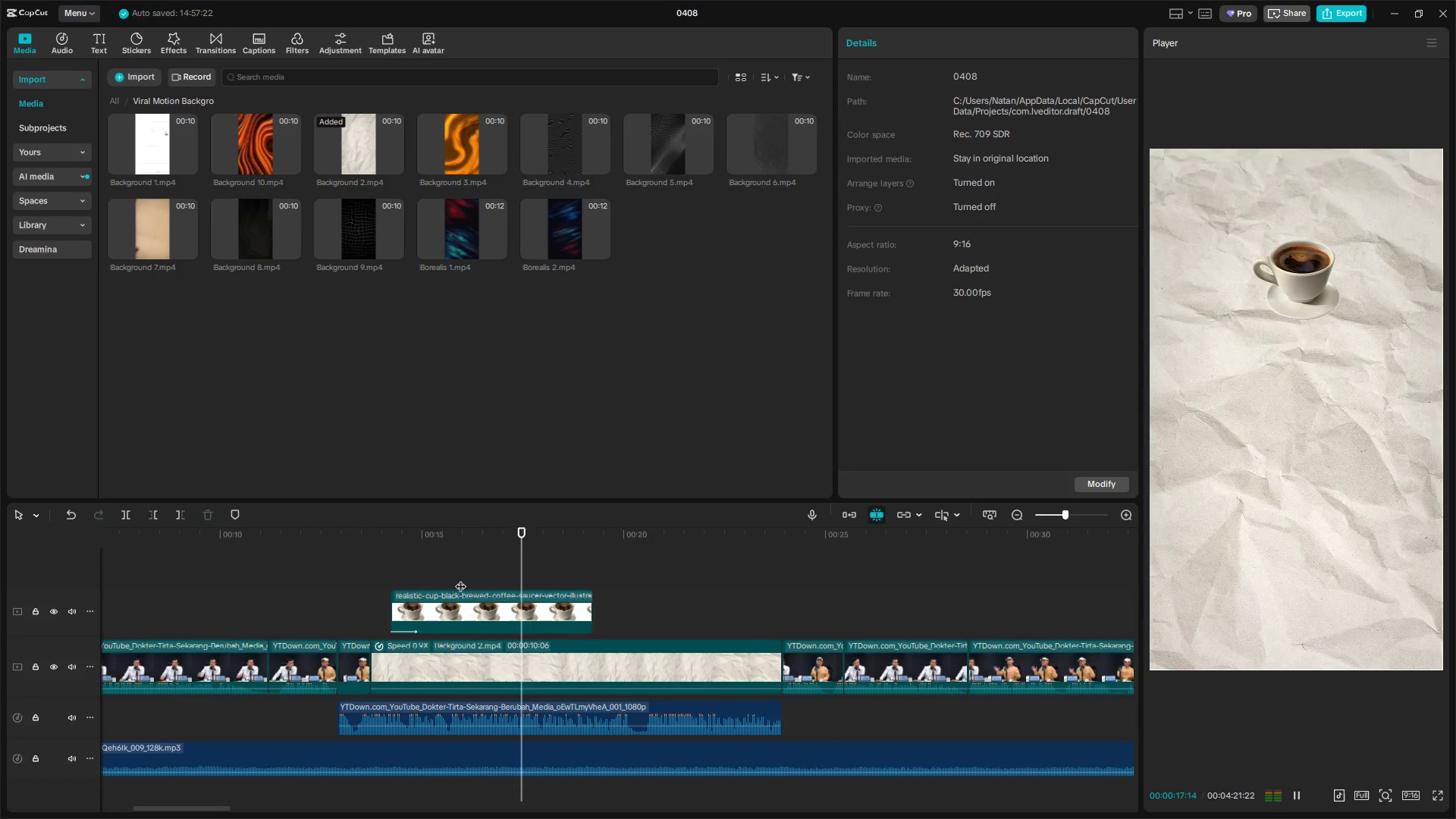 
key(Space)
 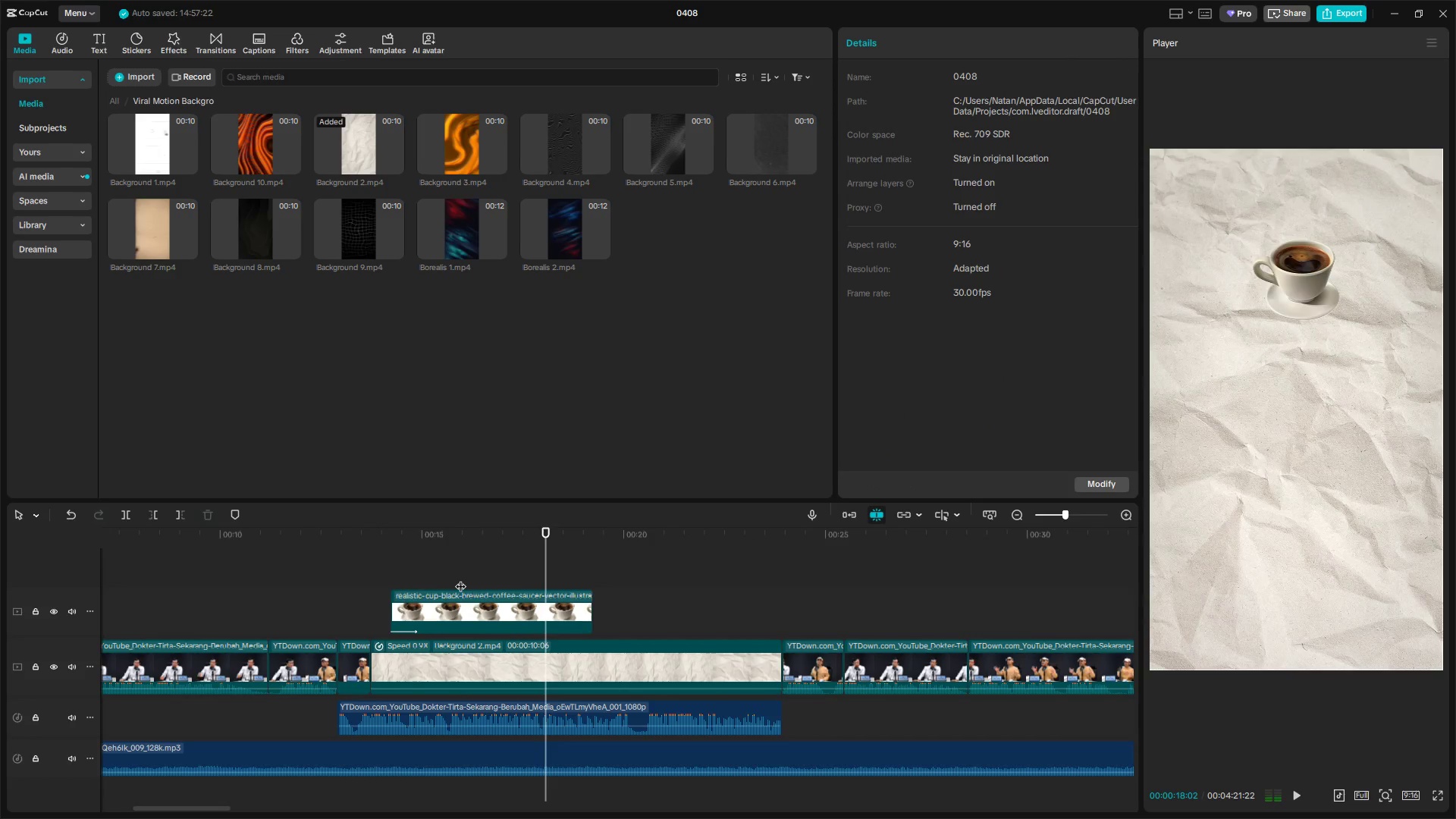 
key(Space)
 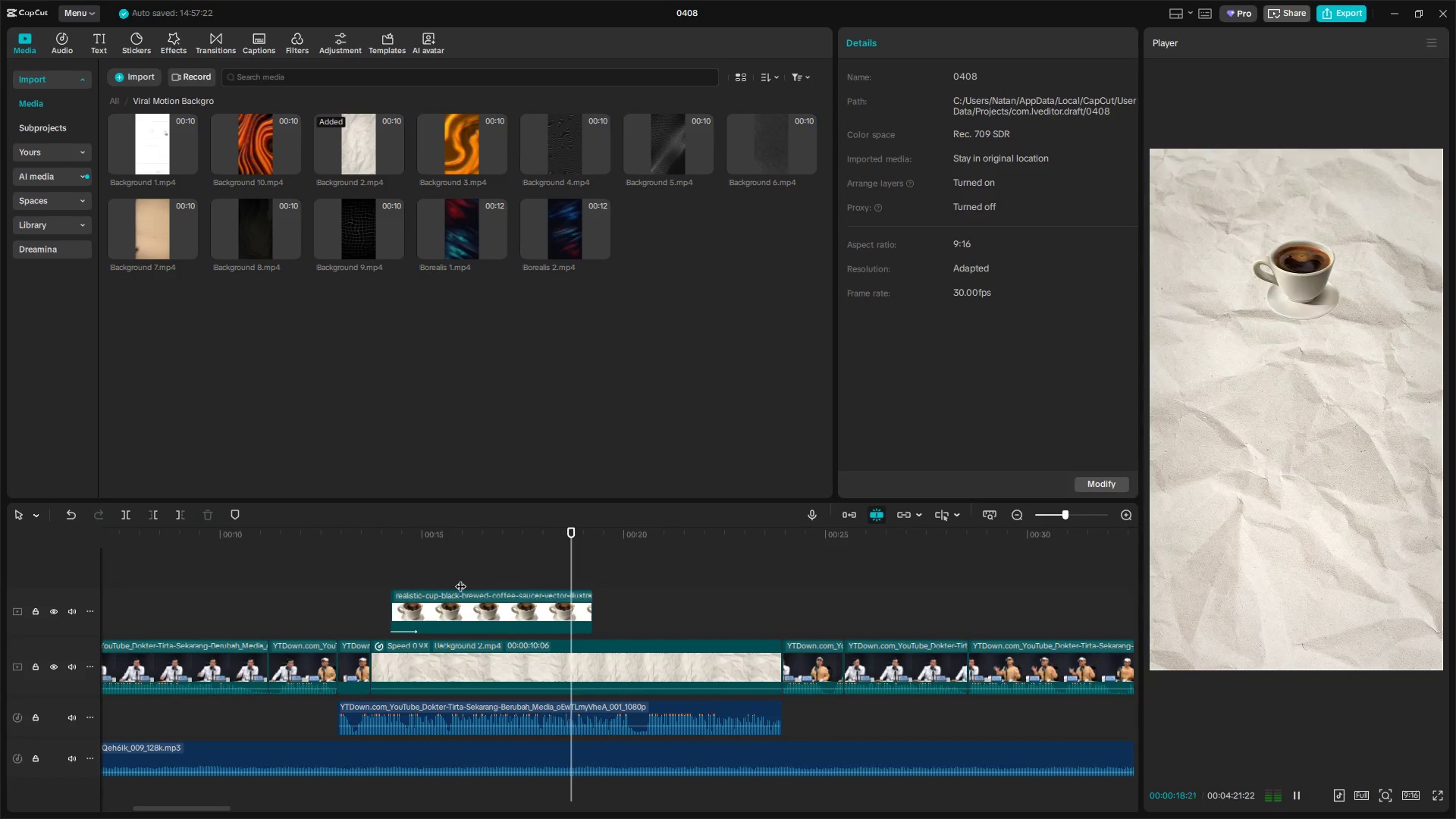 
key(Space)
 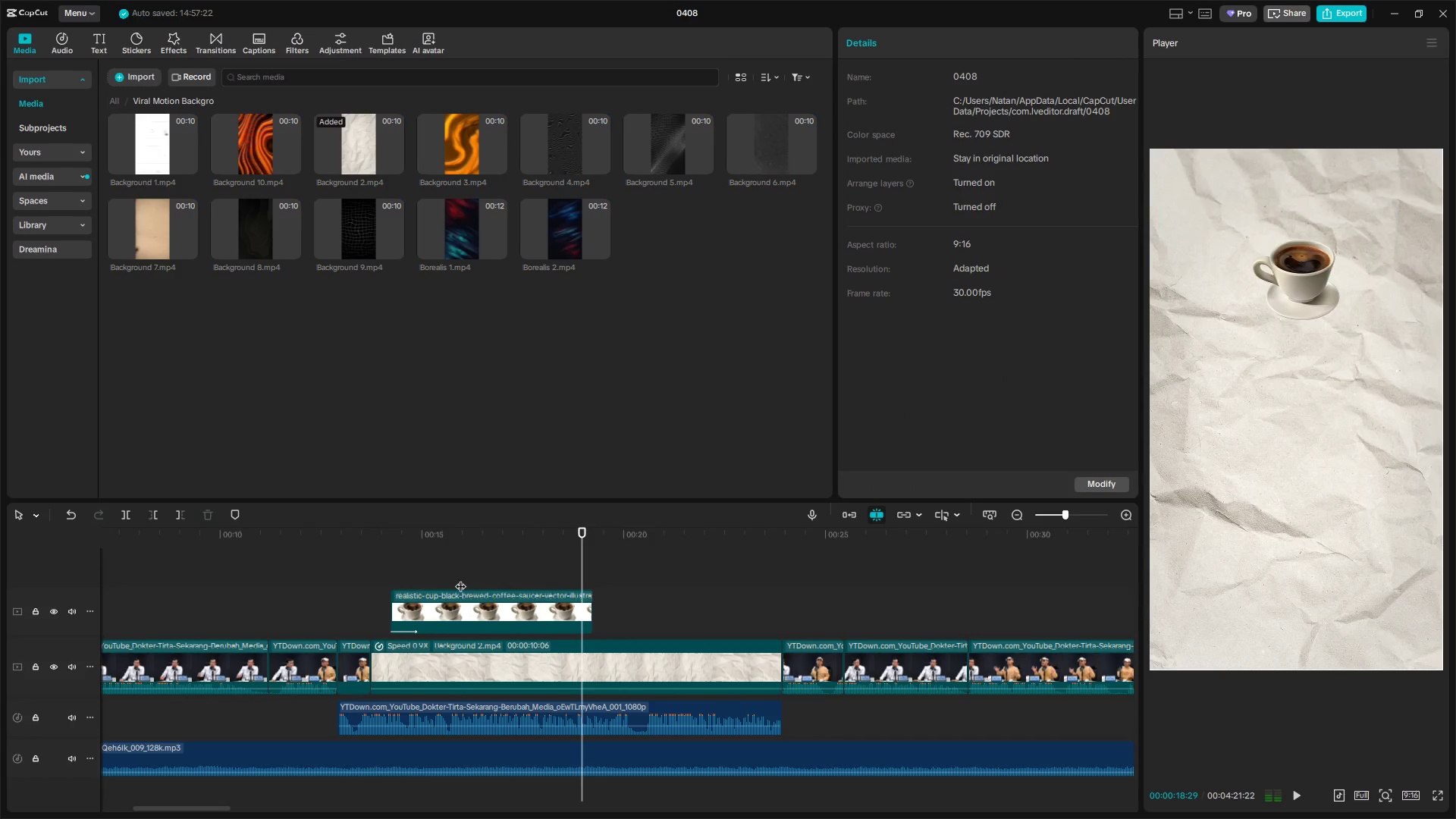 
left_click([464, 575])
 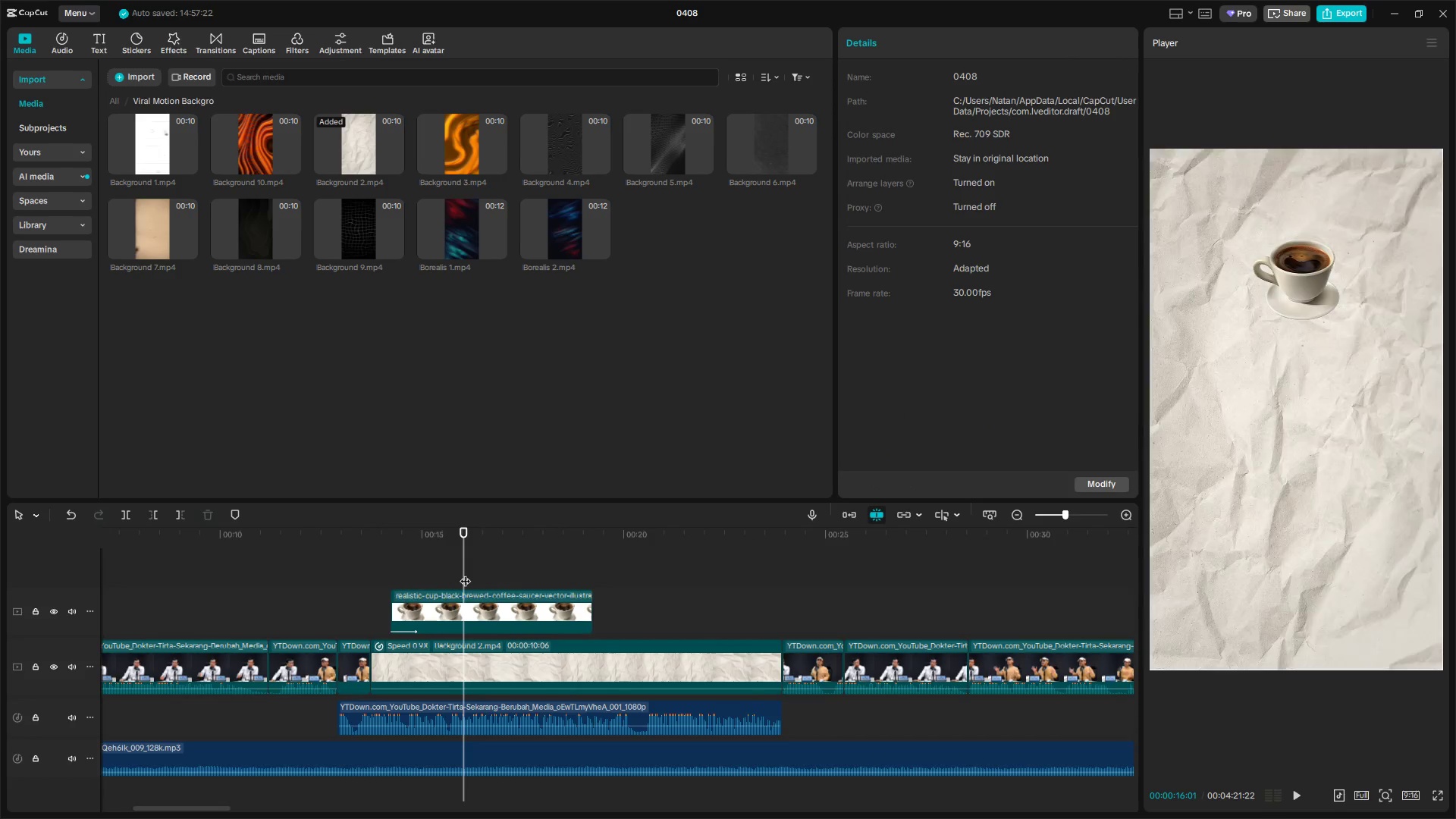 
key(Space)
 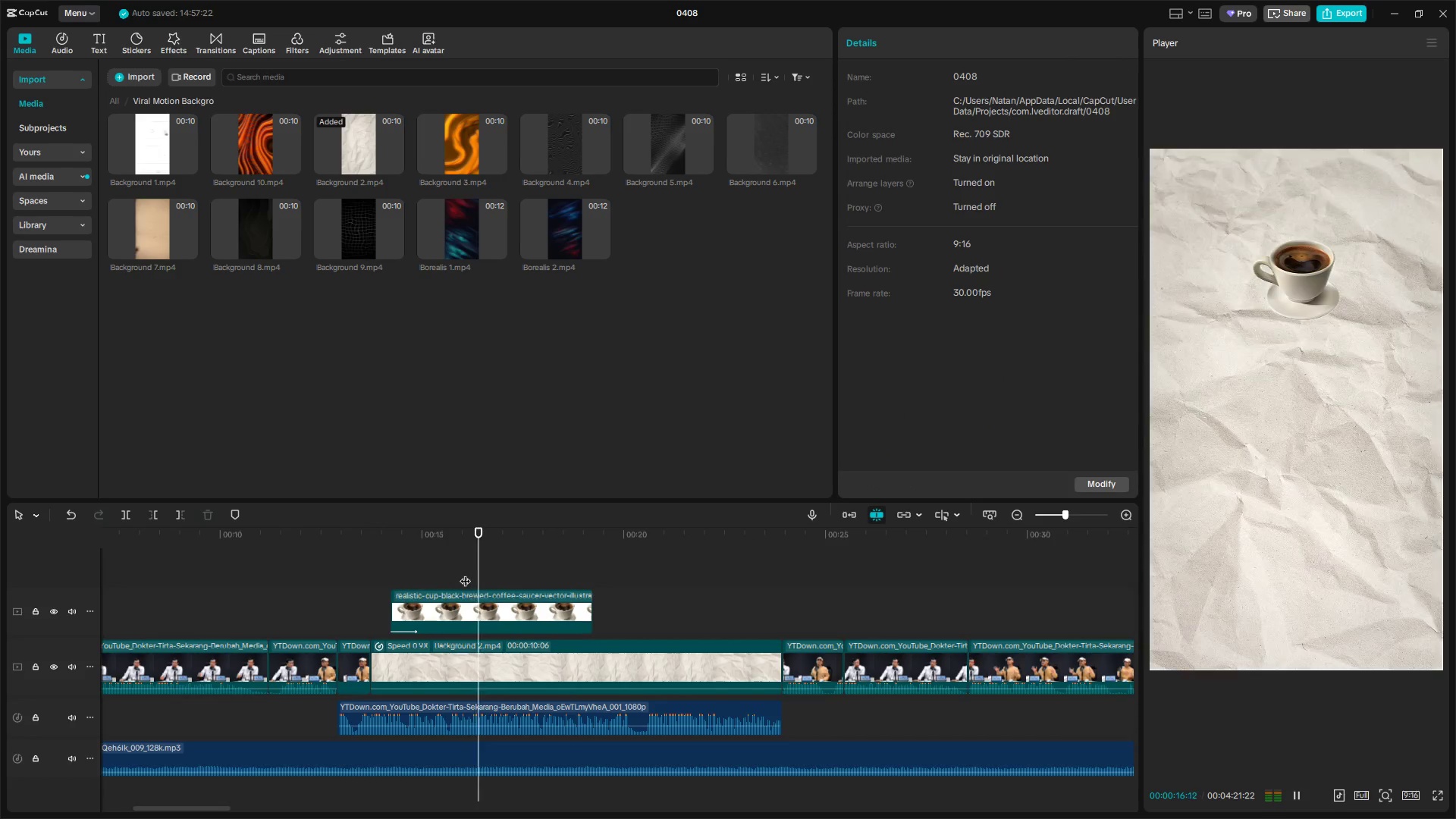 
key(Space)
 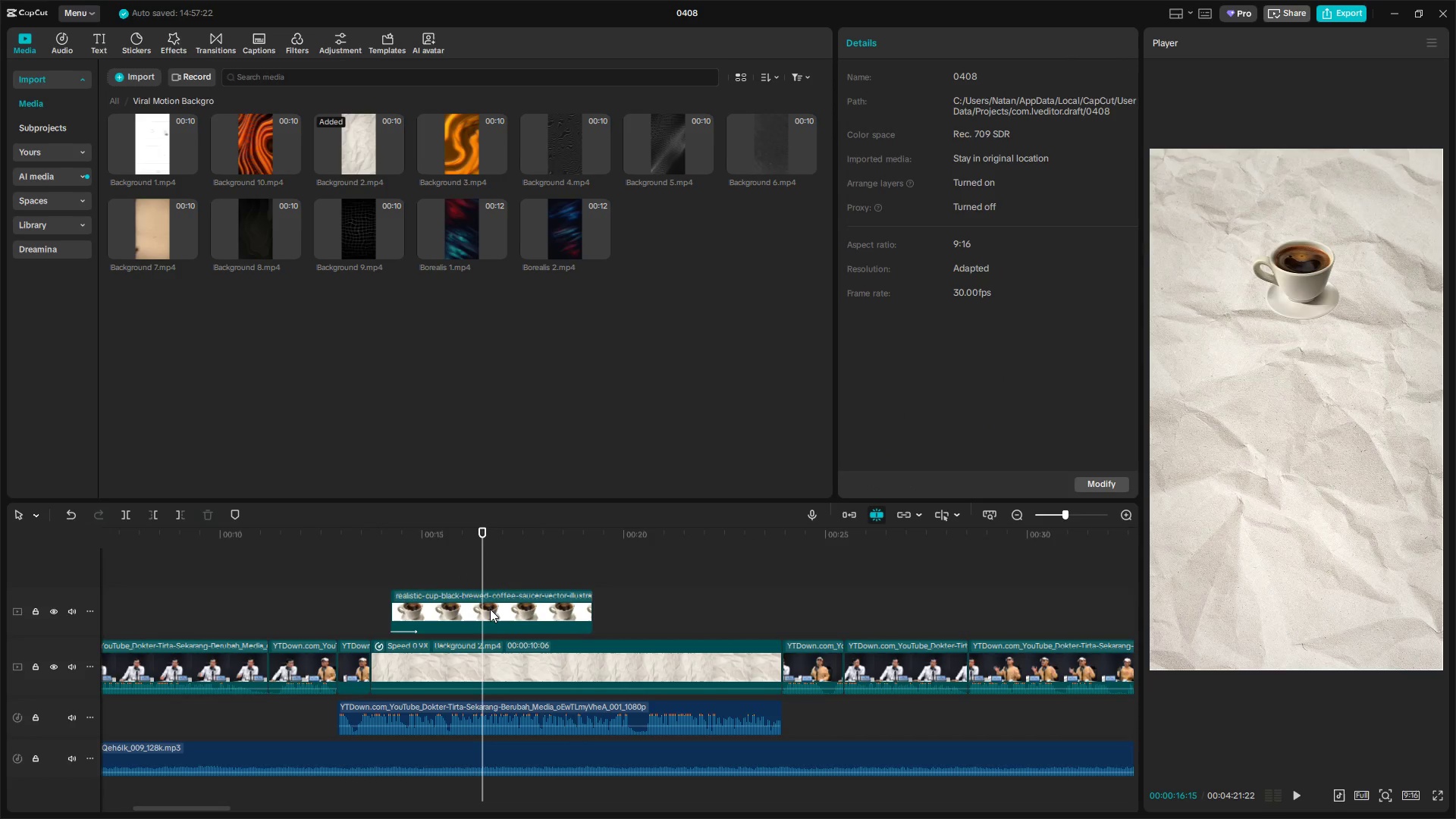 
left_click([490, 609])
 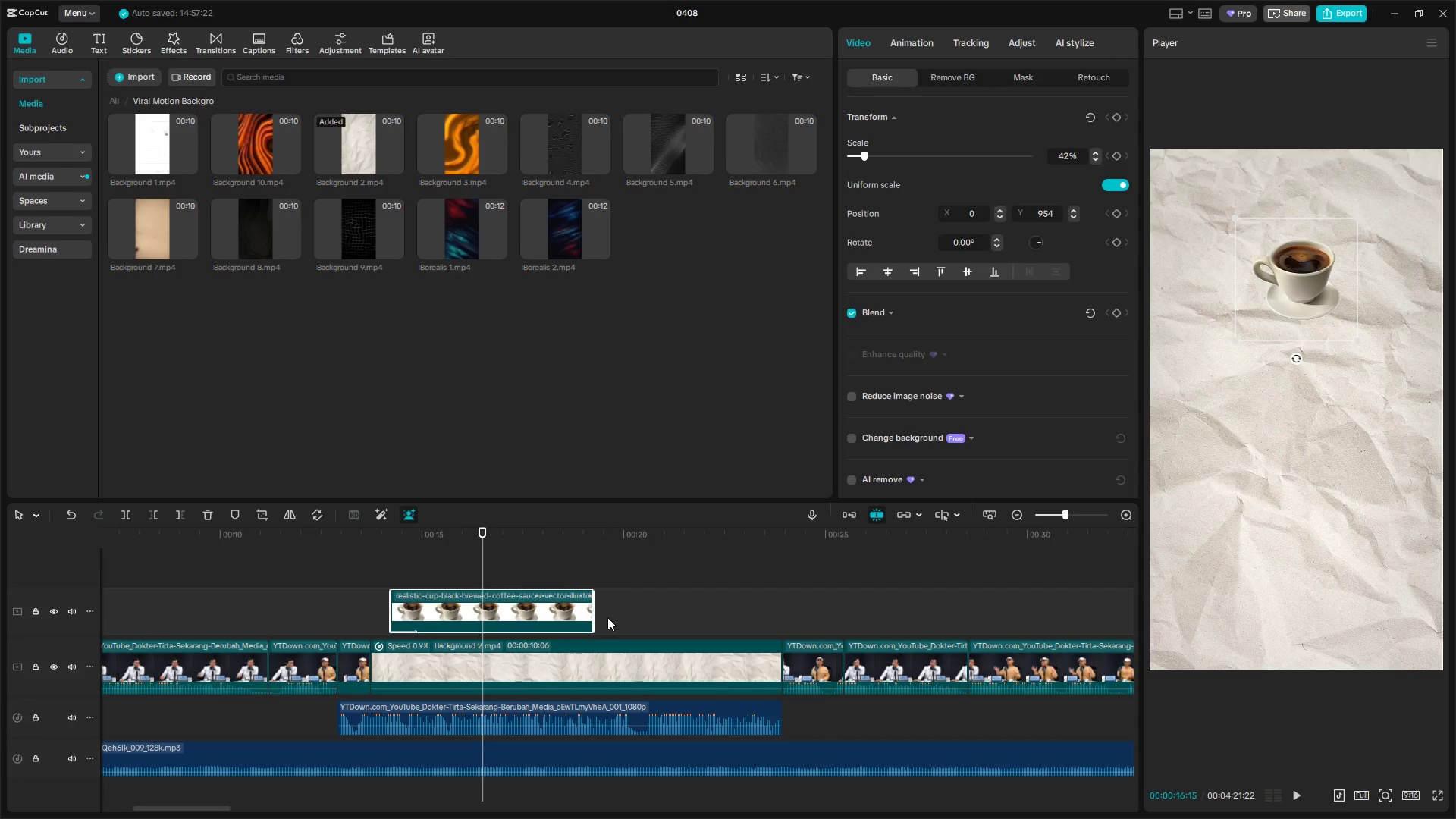 
left_click_drag(start_coordinate=[595, 617], to_coordinate=[776, 624])
 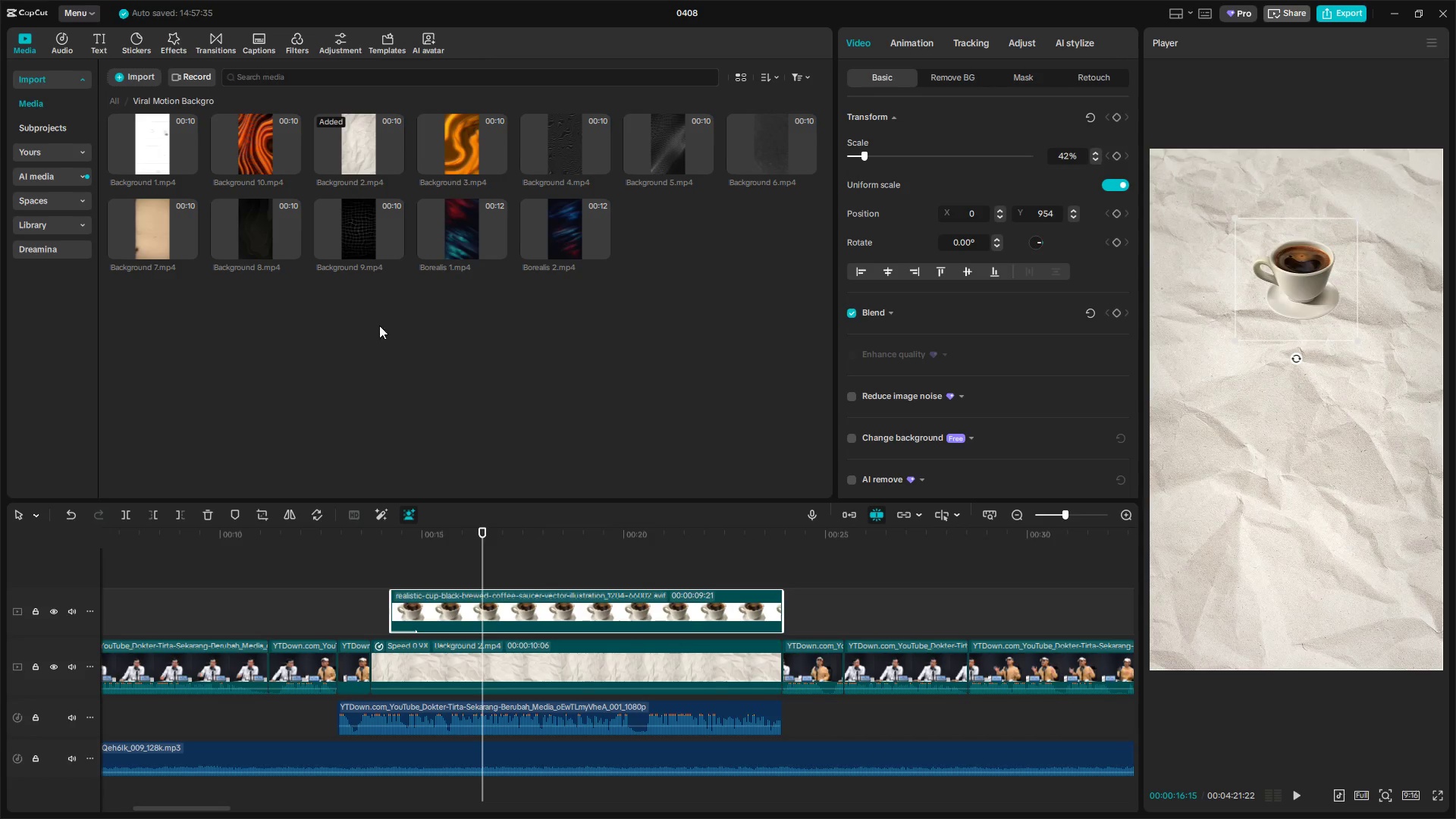 
key(Space)
 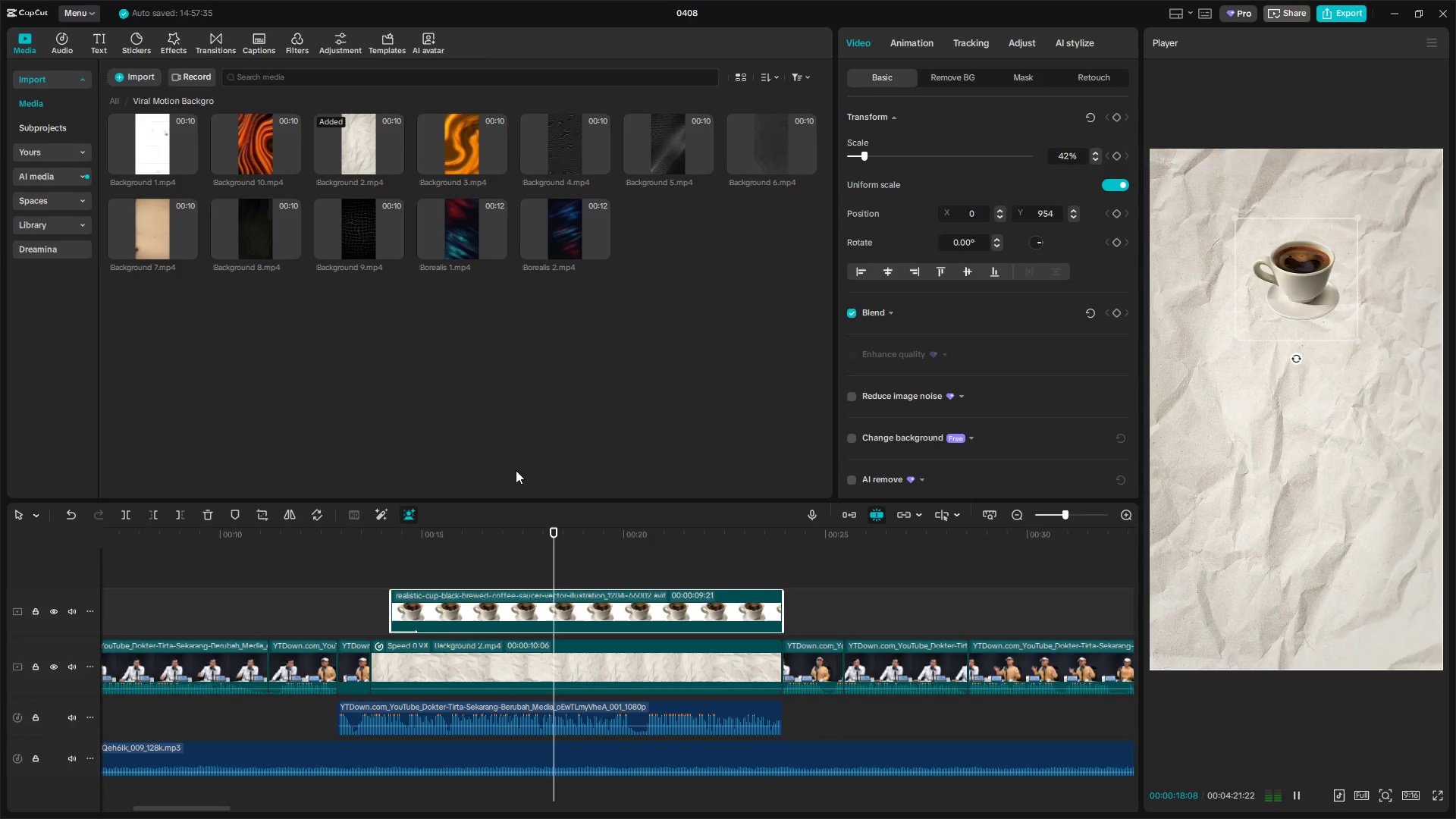 
left_click([522, 567])
 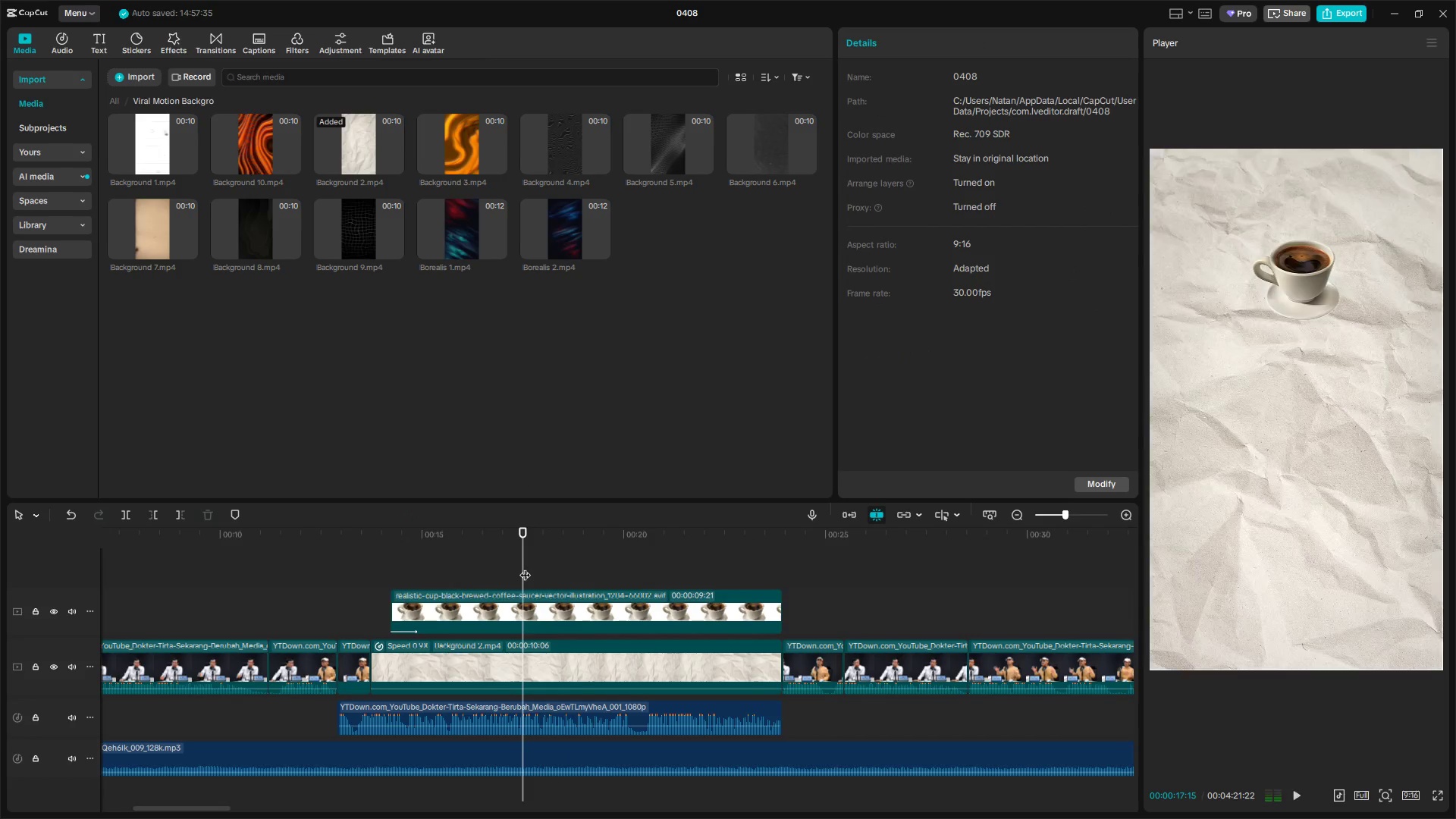 
left_click_drag(start_coordinate=[525, 568], to_coordinate=[493, 573])
 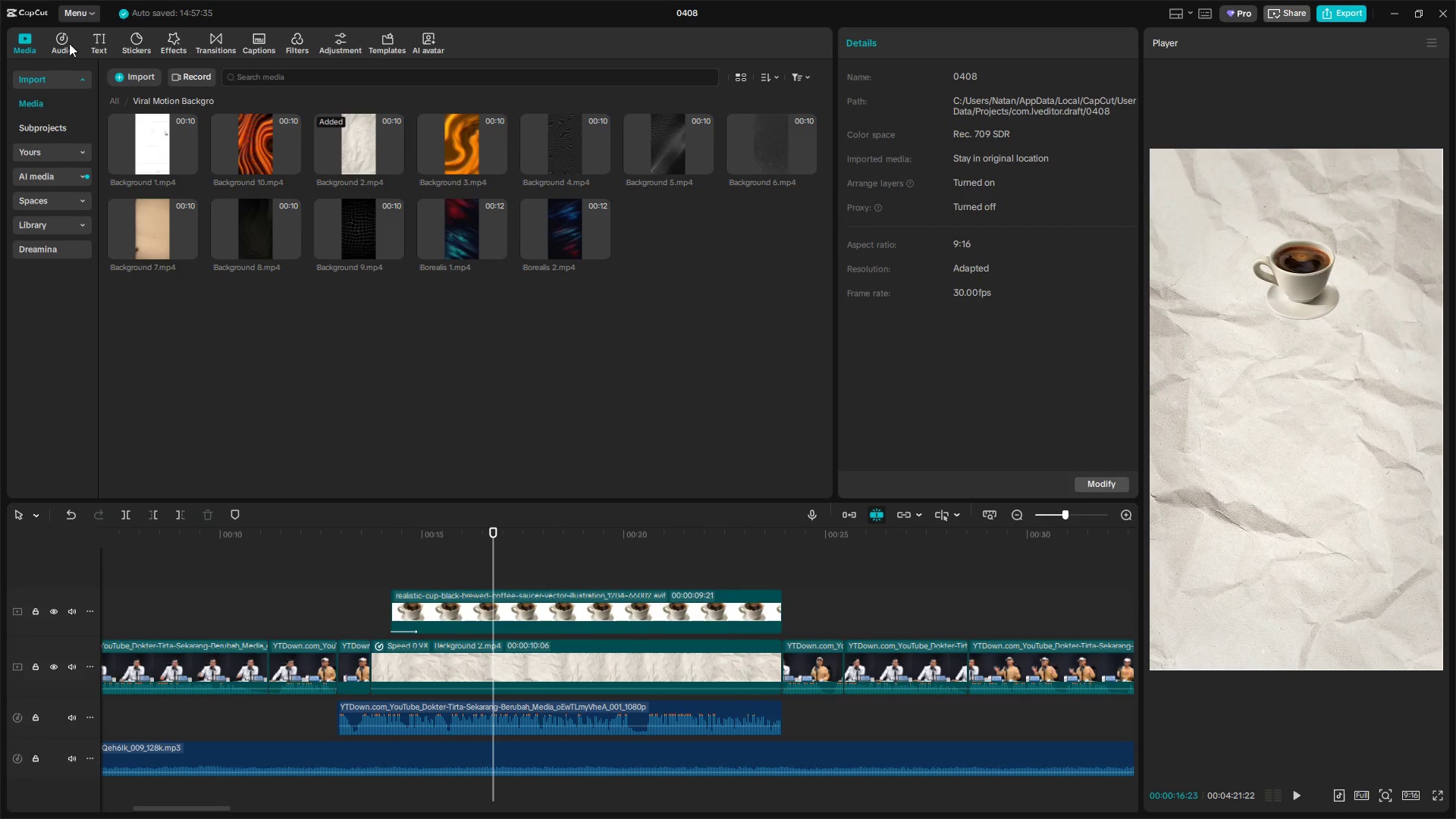 
left_click([93, 38])
 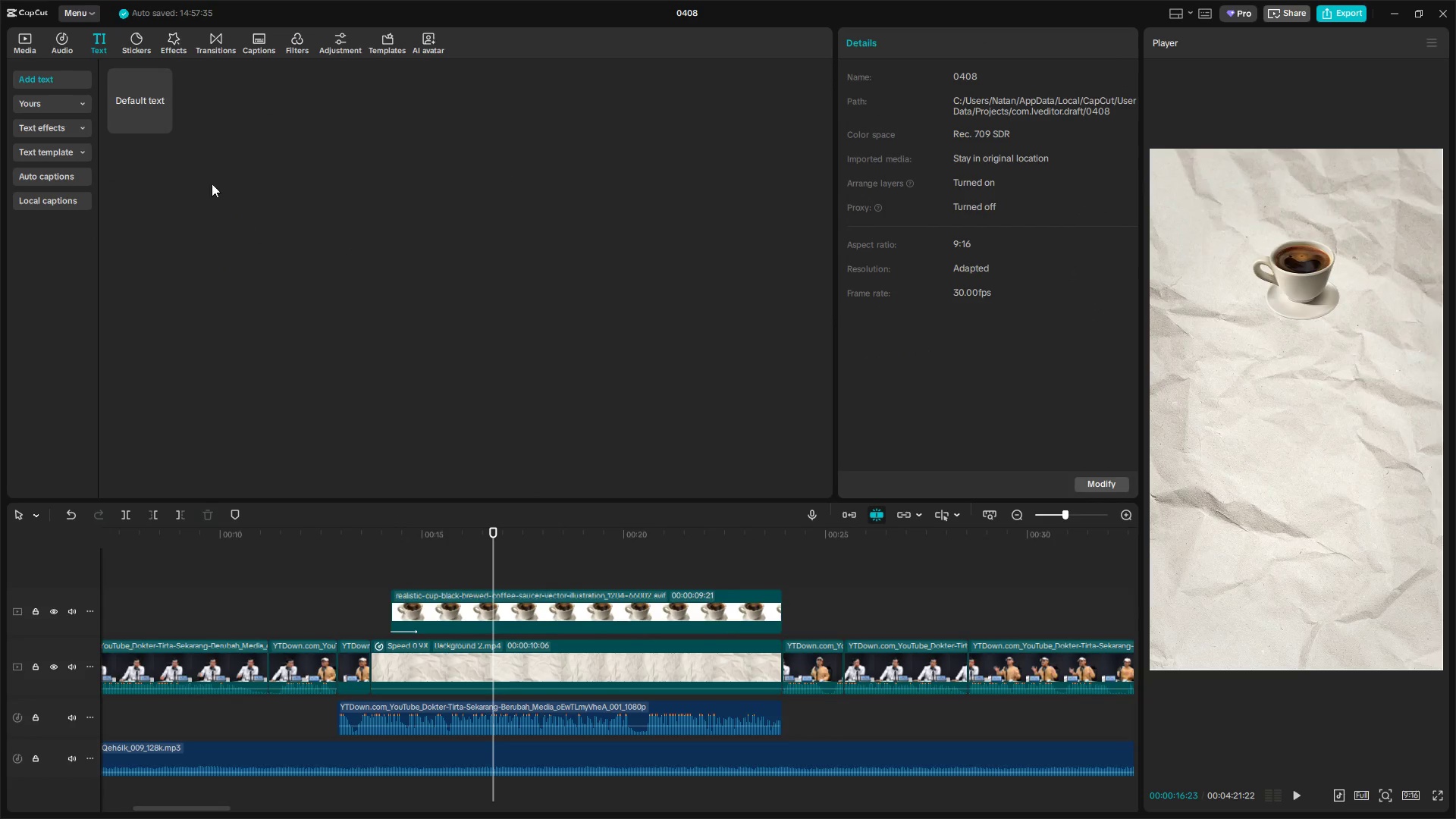 
left_click_drag(start_coordinate=[133, 91], to_coordinate=[487, 574])
 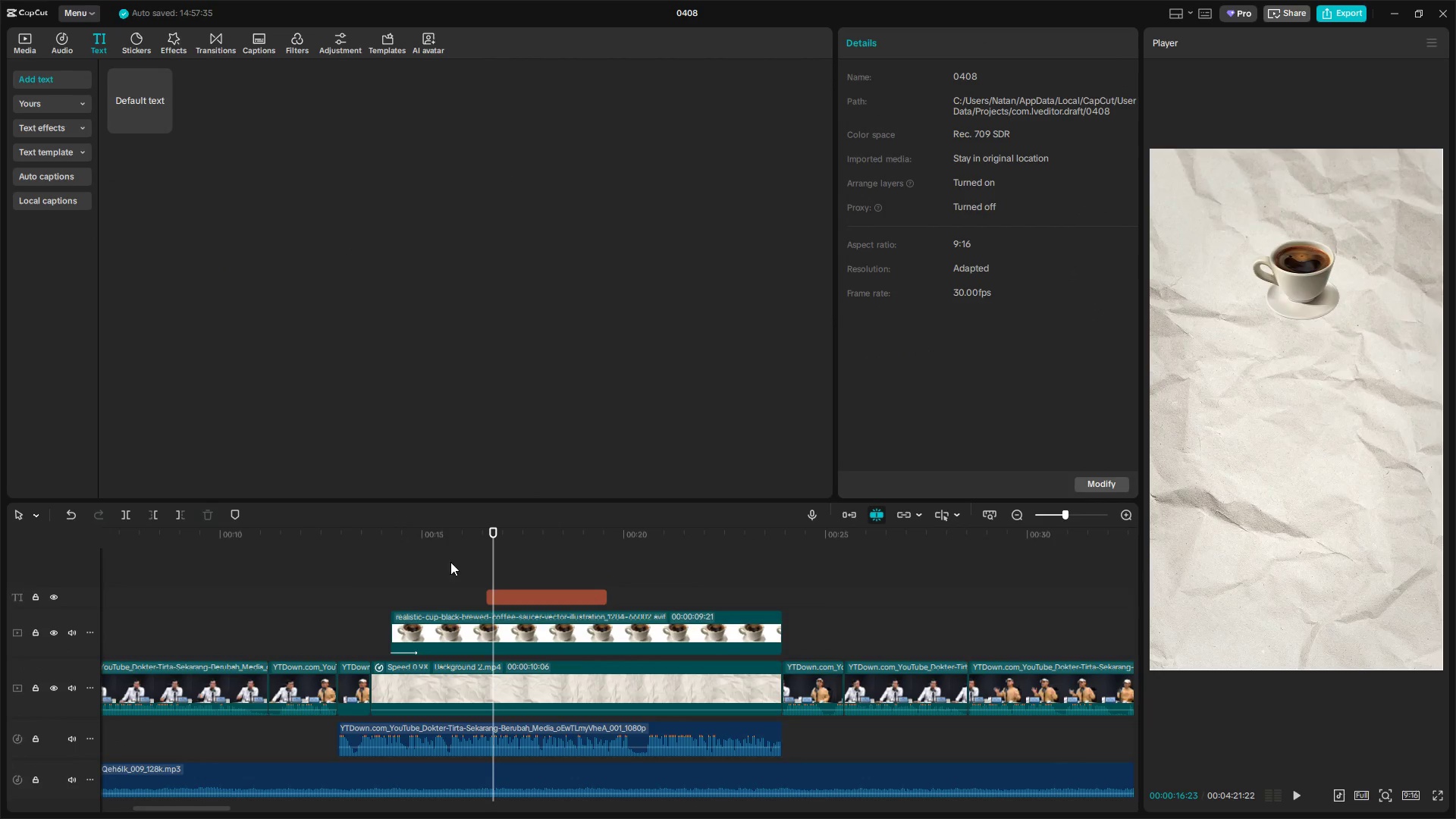 
left_click([446, 561])
 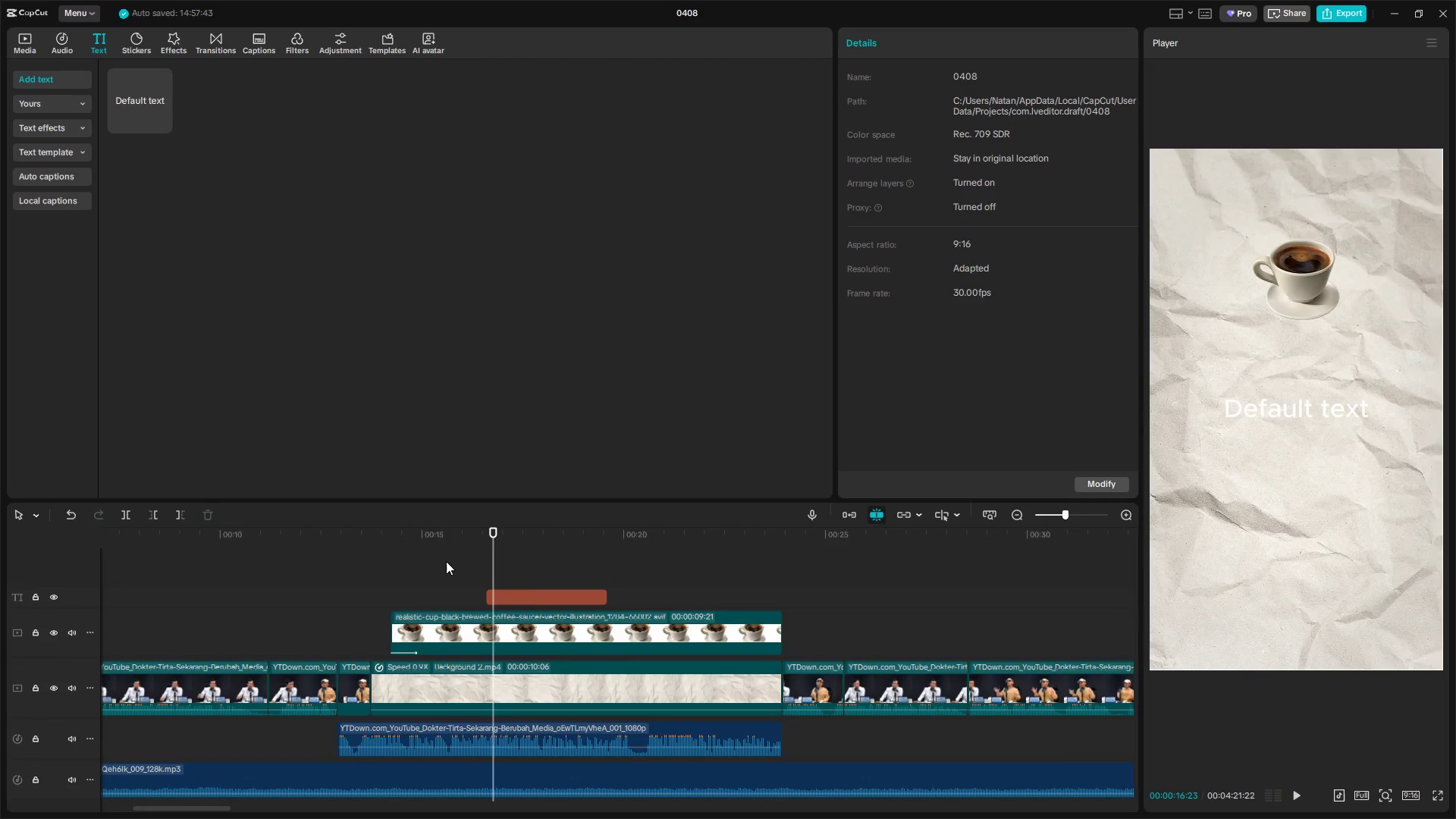 
key(Space)
 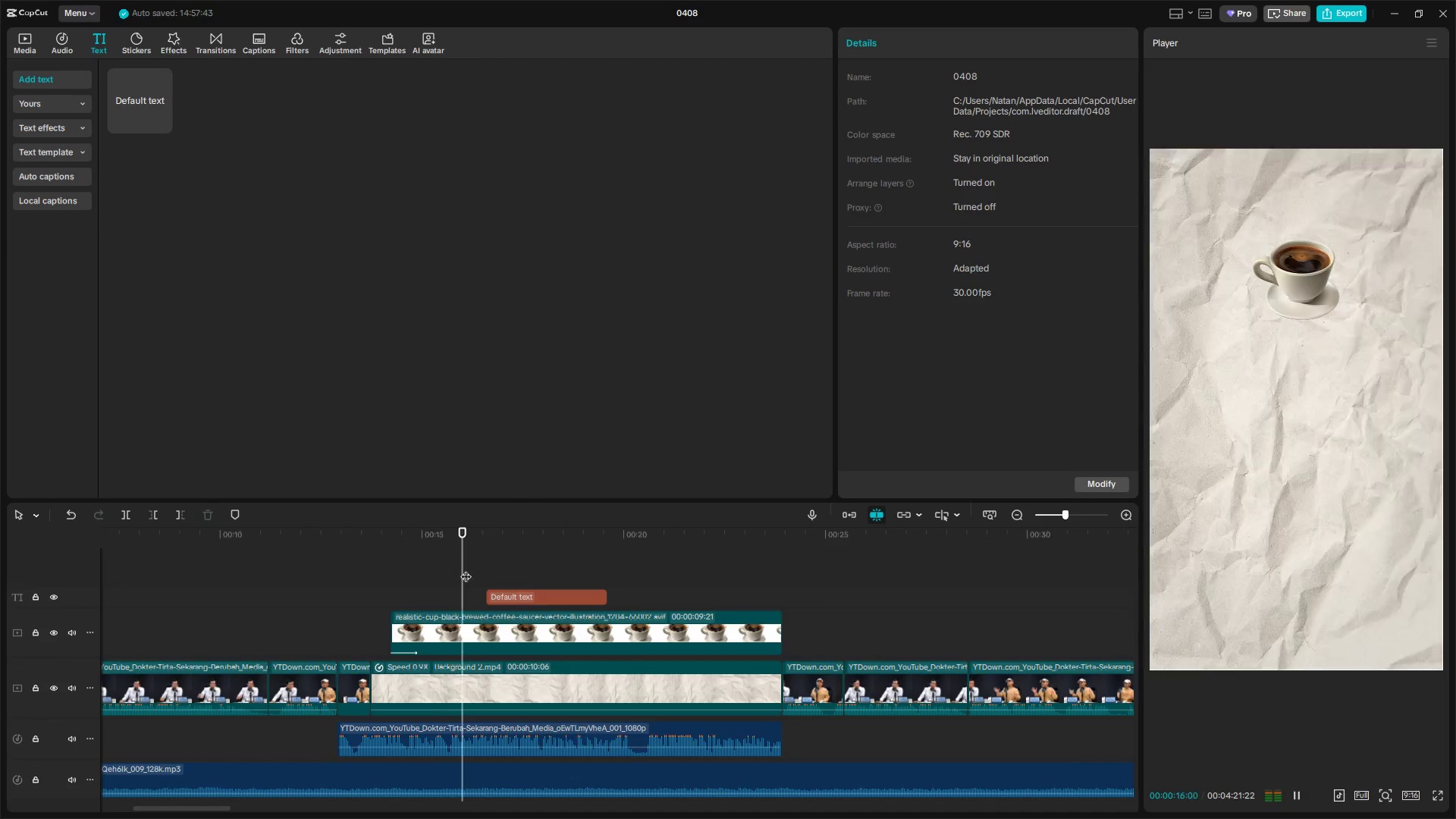 
key(Space)
 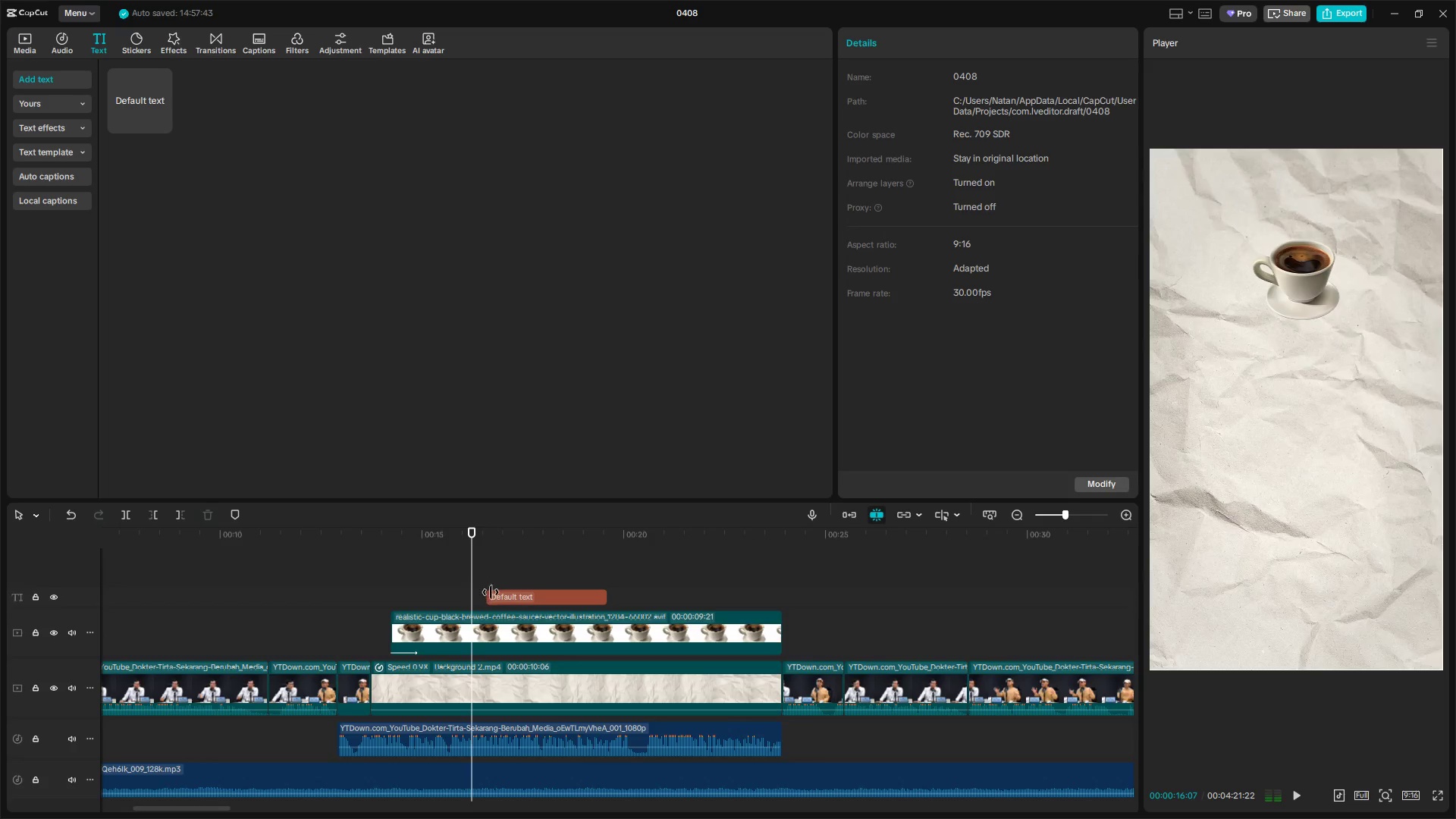 
key(Space)
 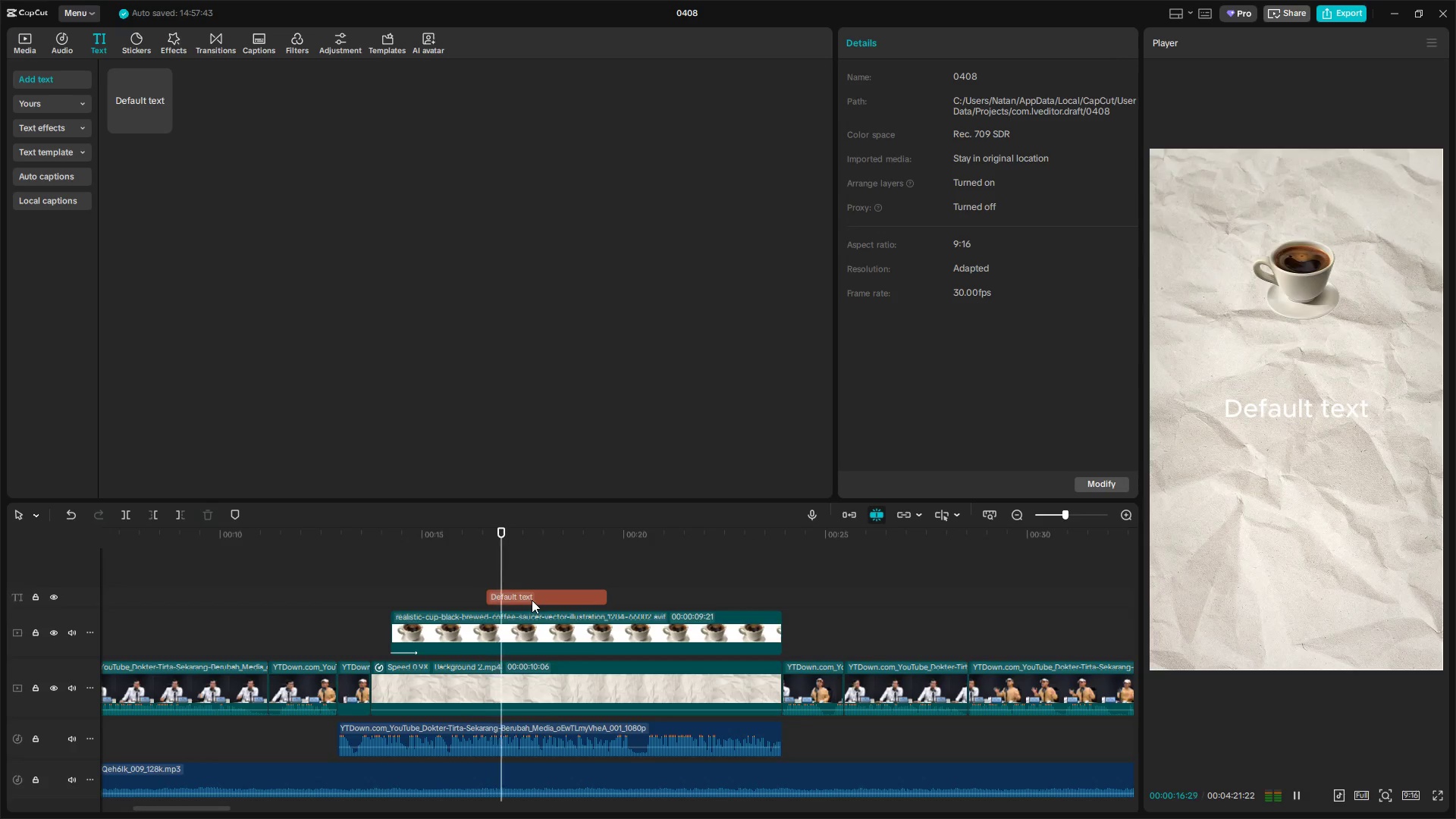 
key(Space)
 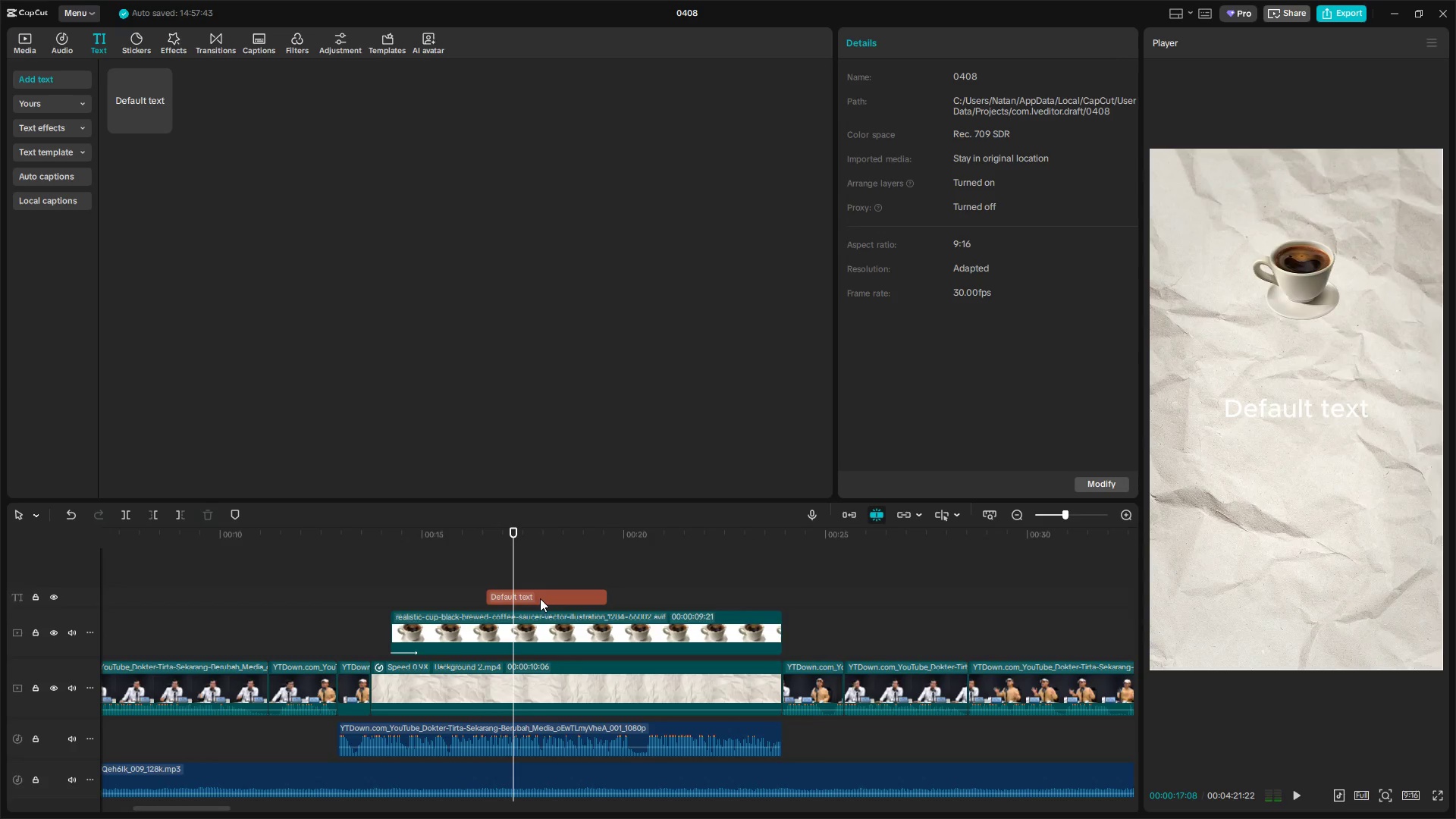 
left_click([543, 598])
 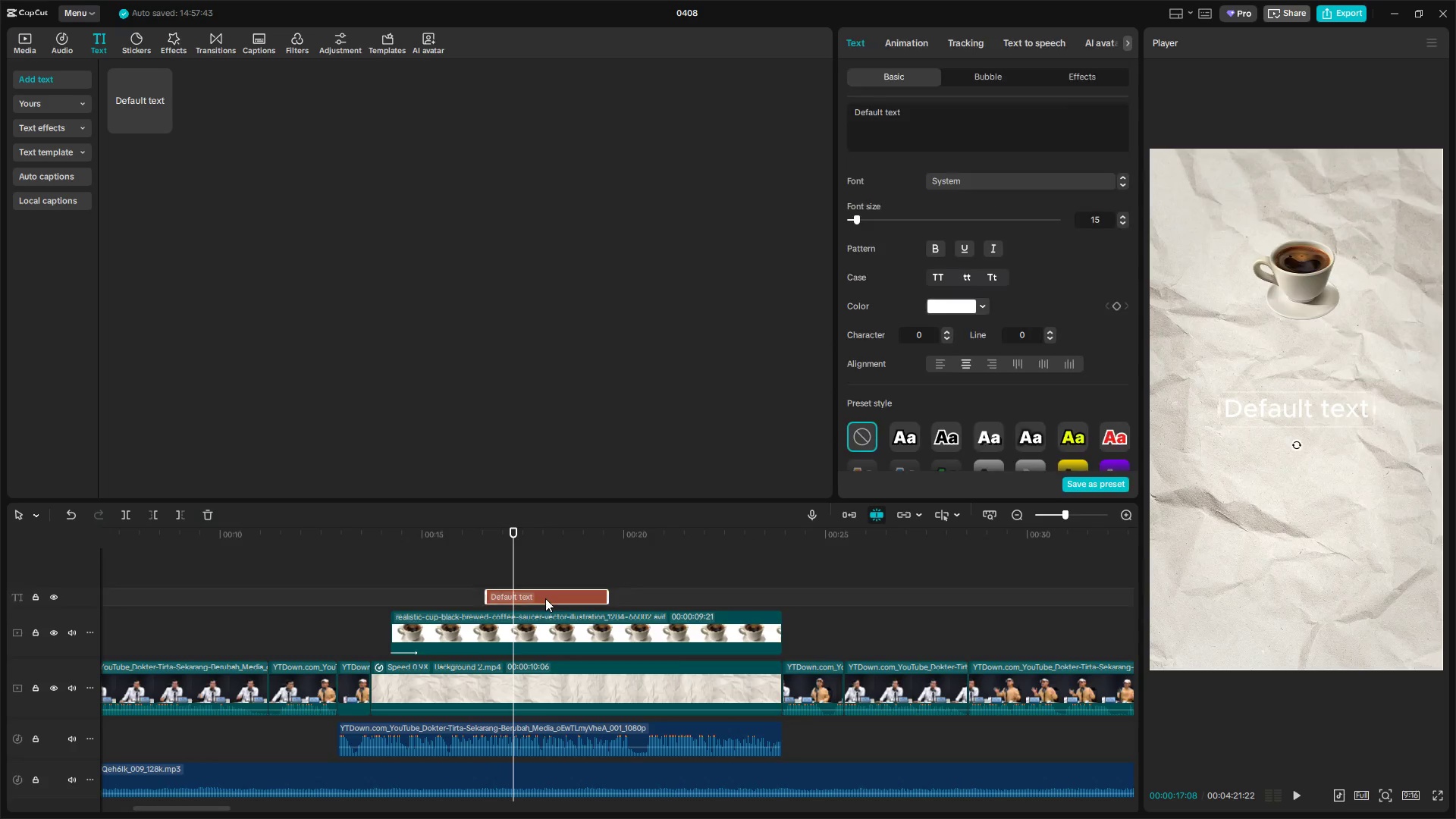 
left_click_drag(start_coordinate=[553, 597], to_coordinate=[563, 598])
 